 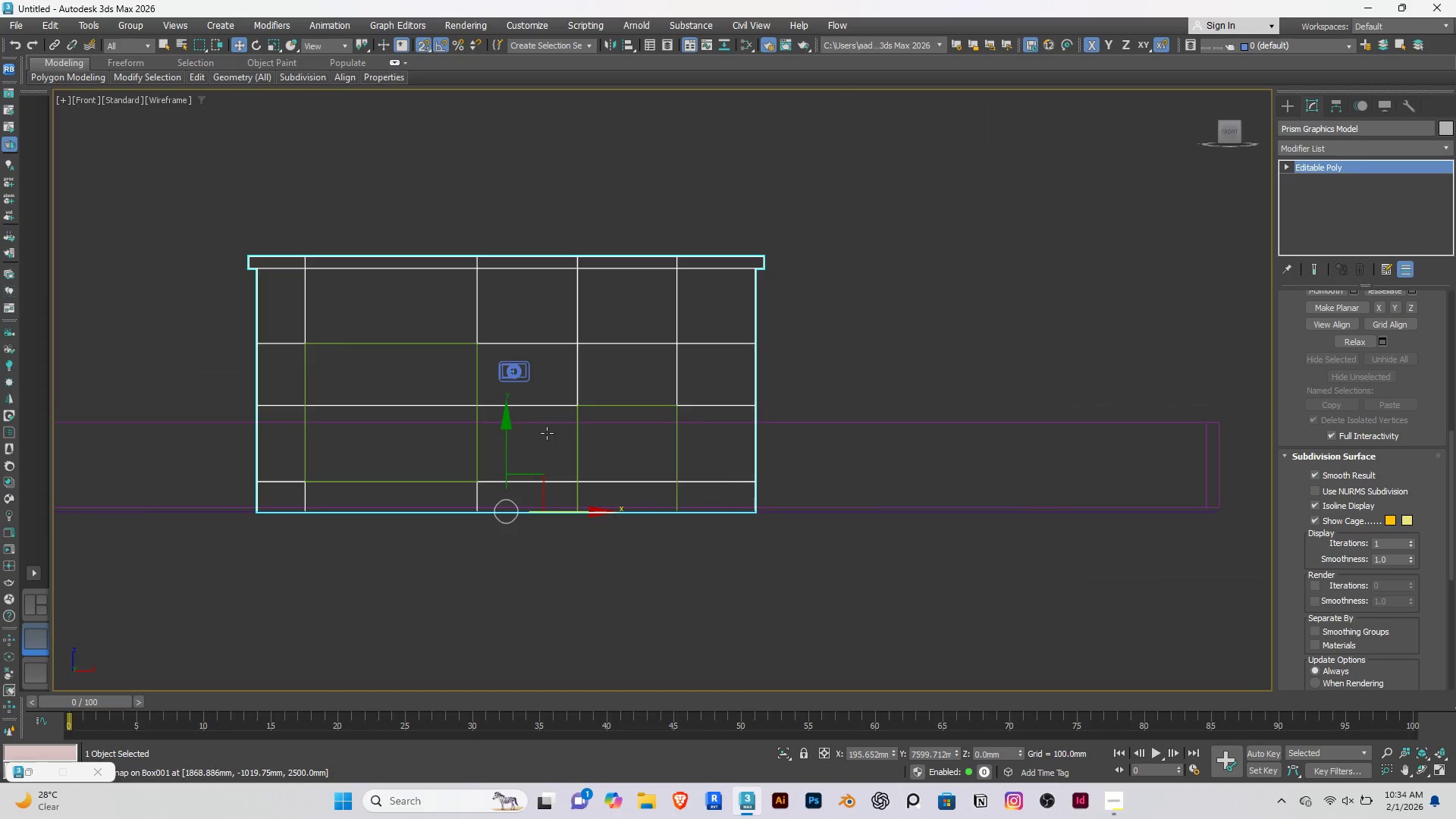 
type(pu)
 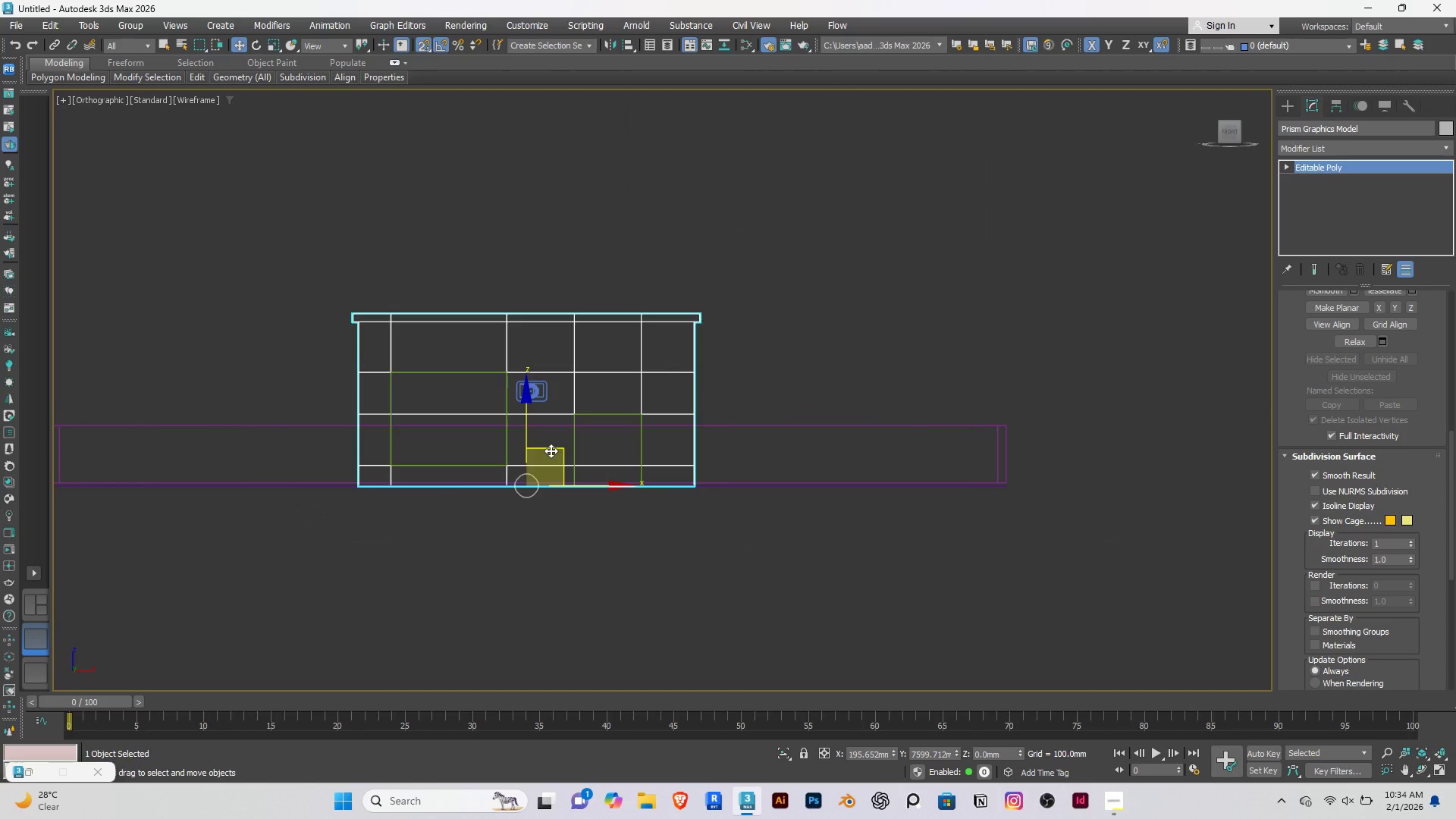 
scroll: coordinate [548, 441], scroll_direction: down, amount: 1.0
 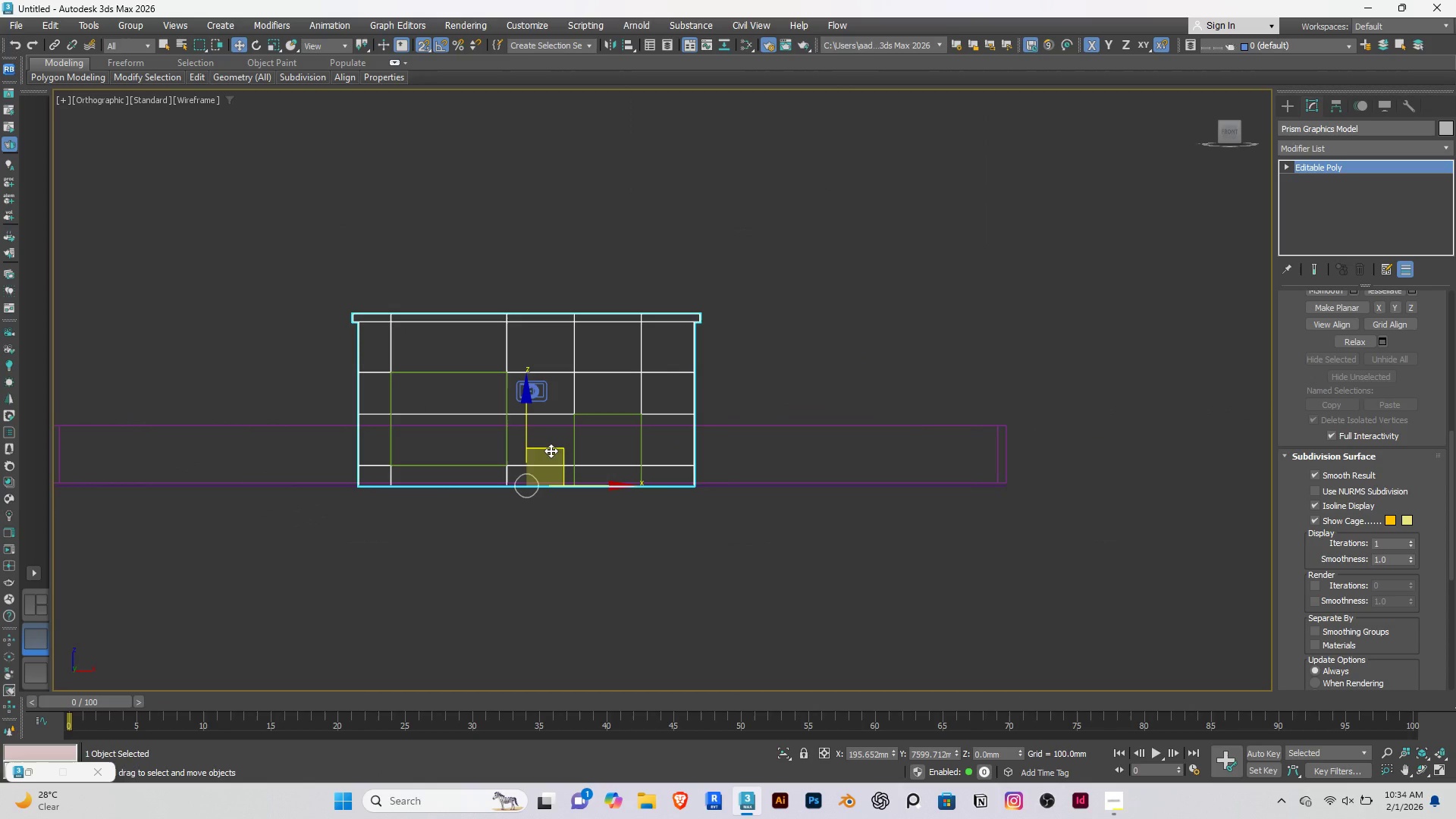 
hold_key(key=AltRight, duration=0.5)
scroll: coordinate [551, 450], scroll_direction: down, amount: 1.0
 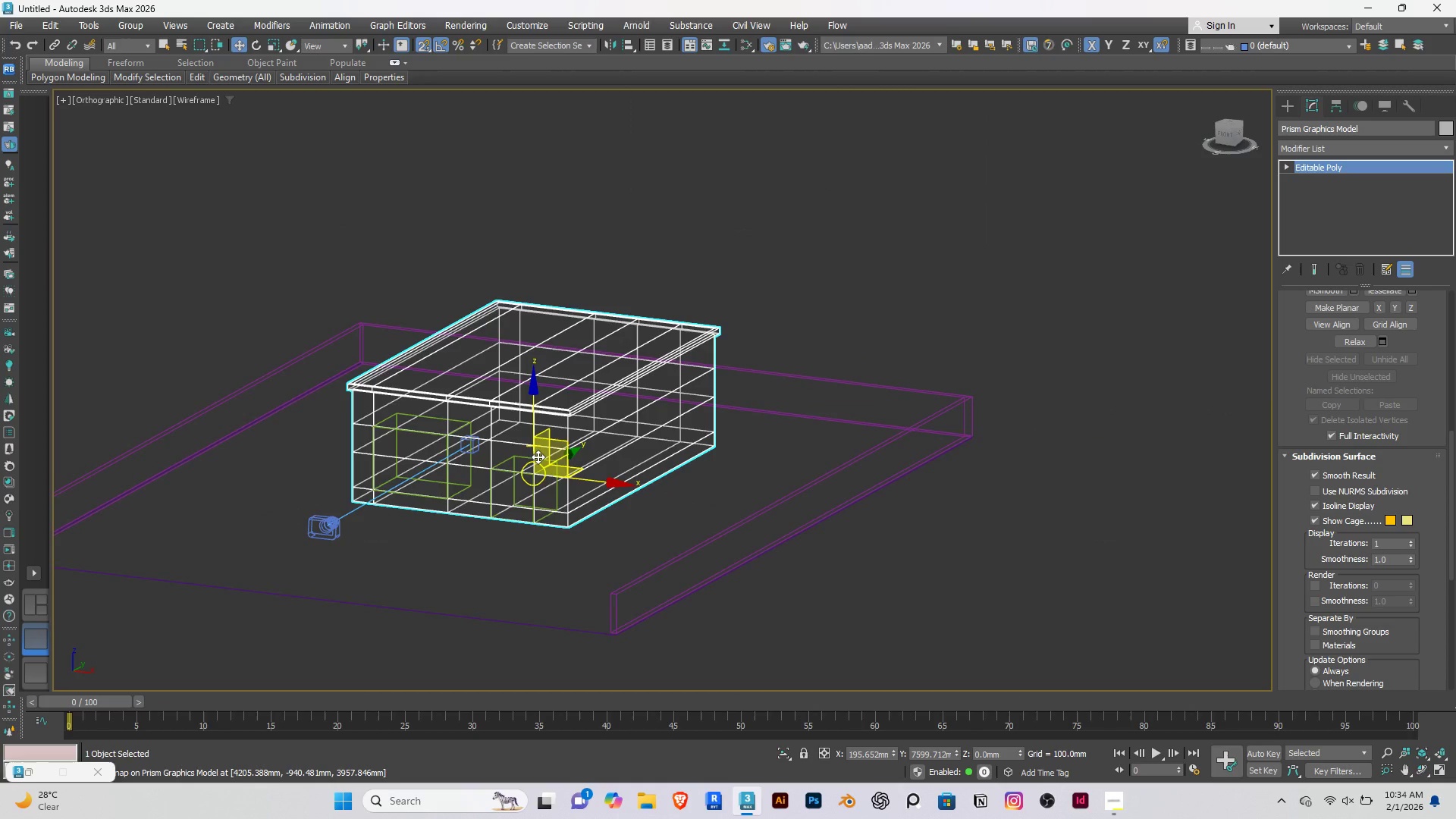 
key(F3)
 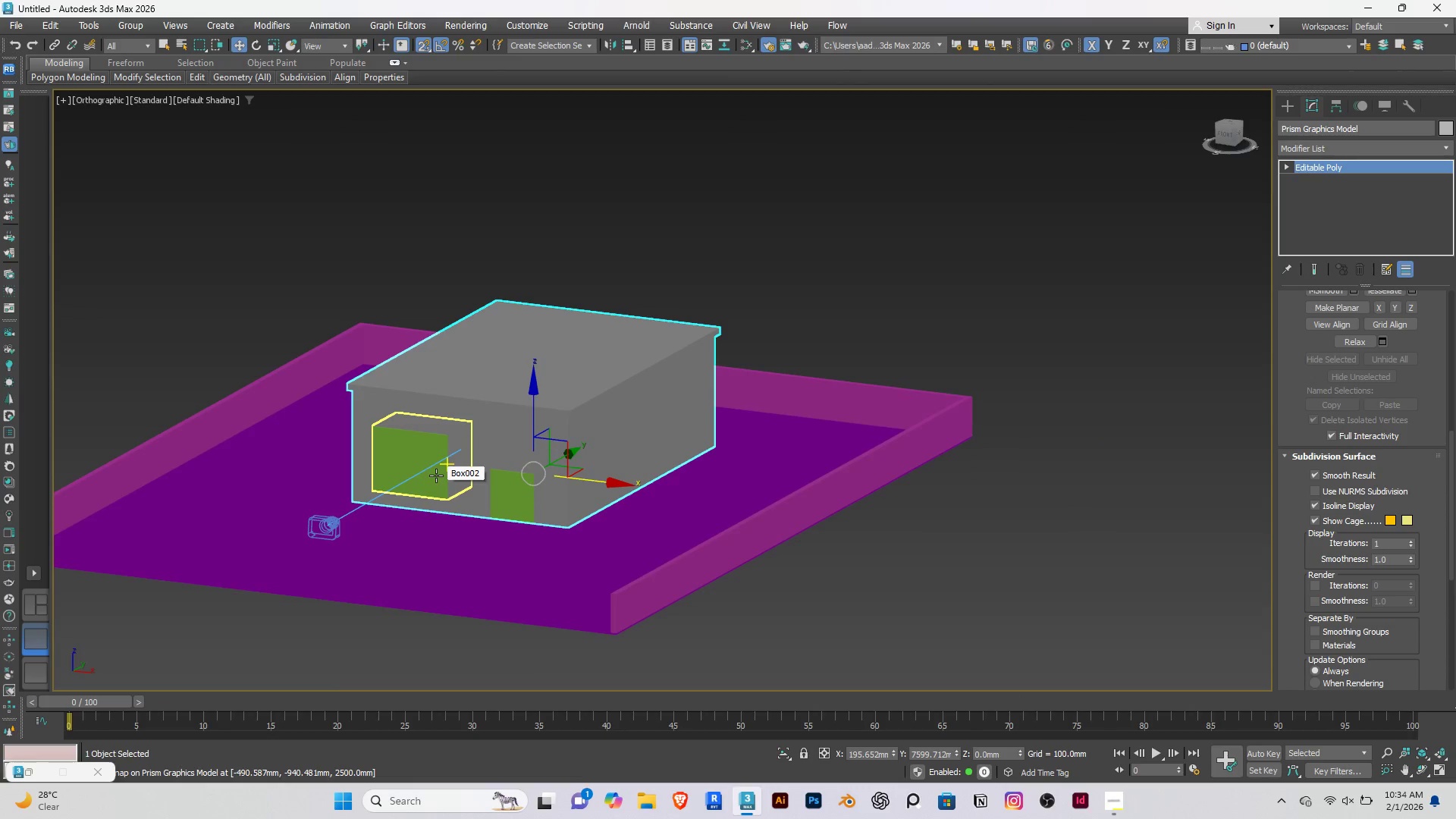 
key(F4)
 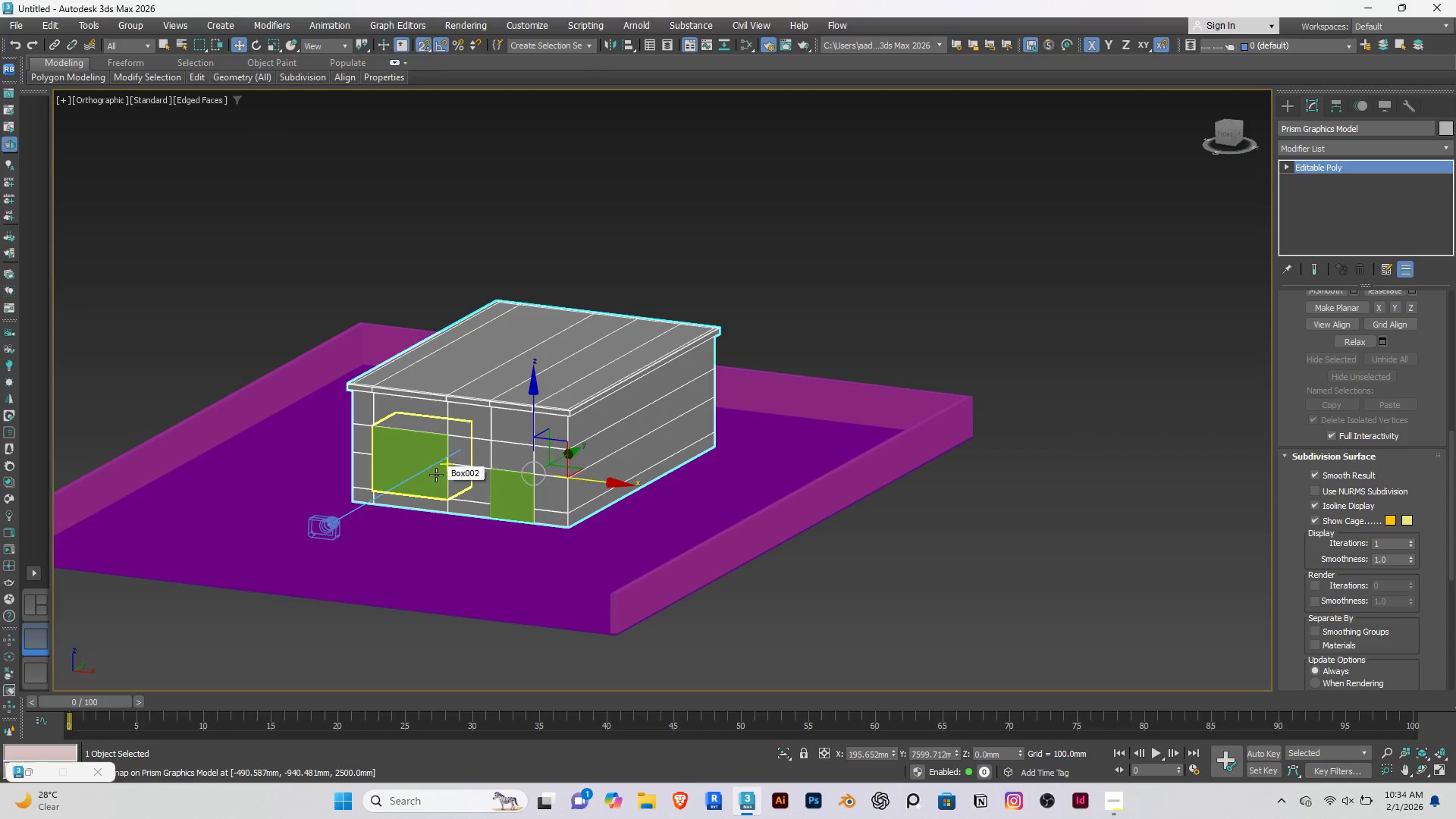 
scroll: coordinate [436, 475], scroll_direction: up, amount: 2.0
 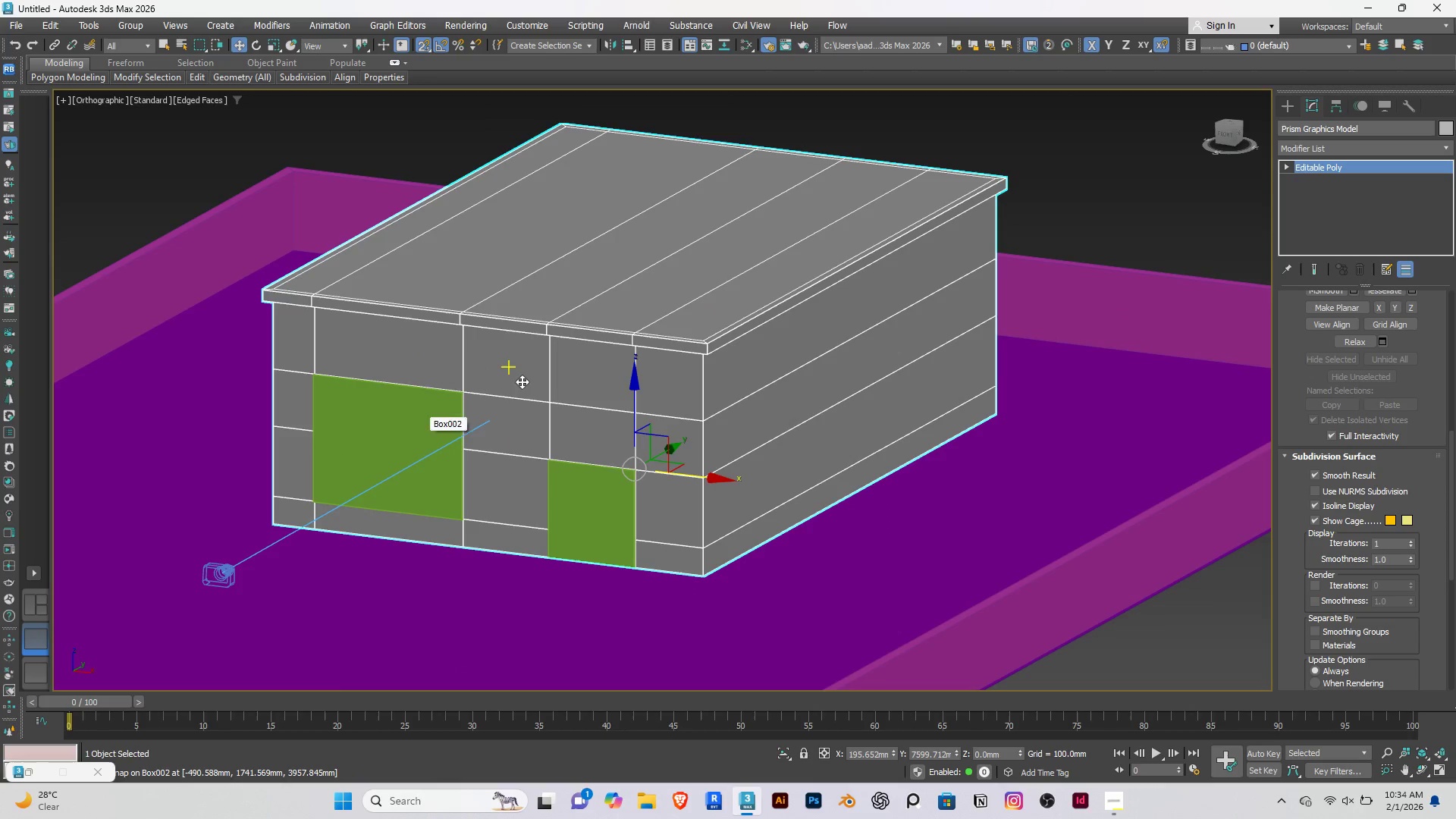 
key(Q)
 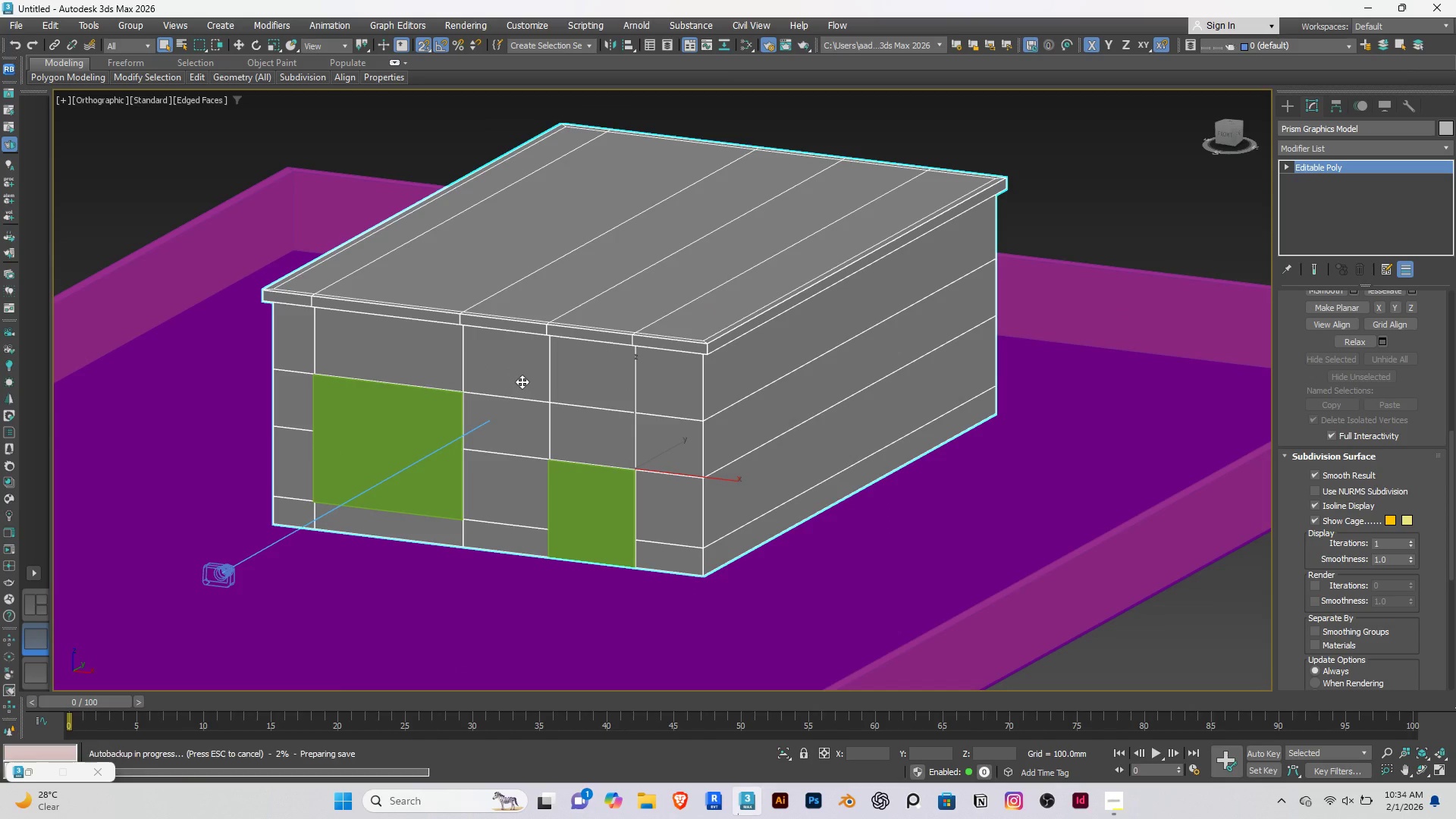 
key(Alt+AltLeft)
 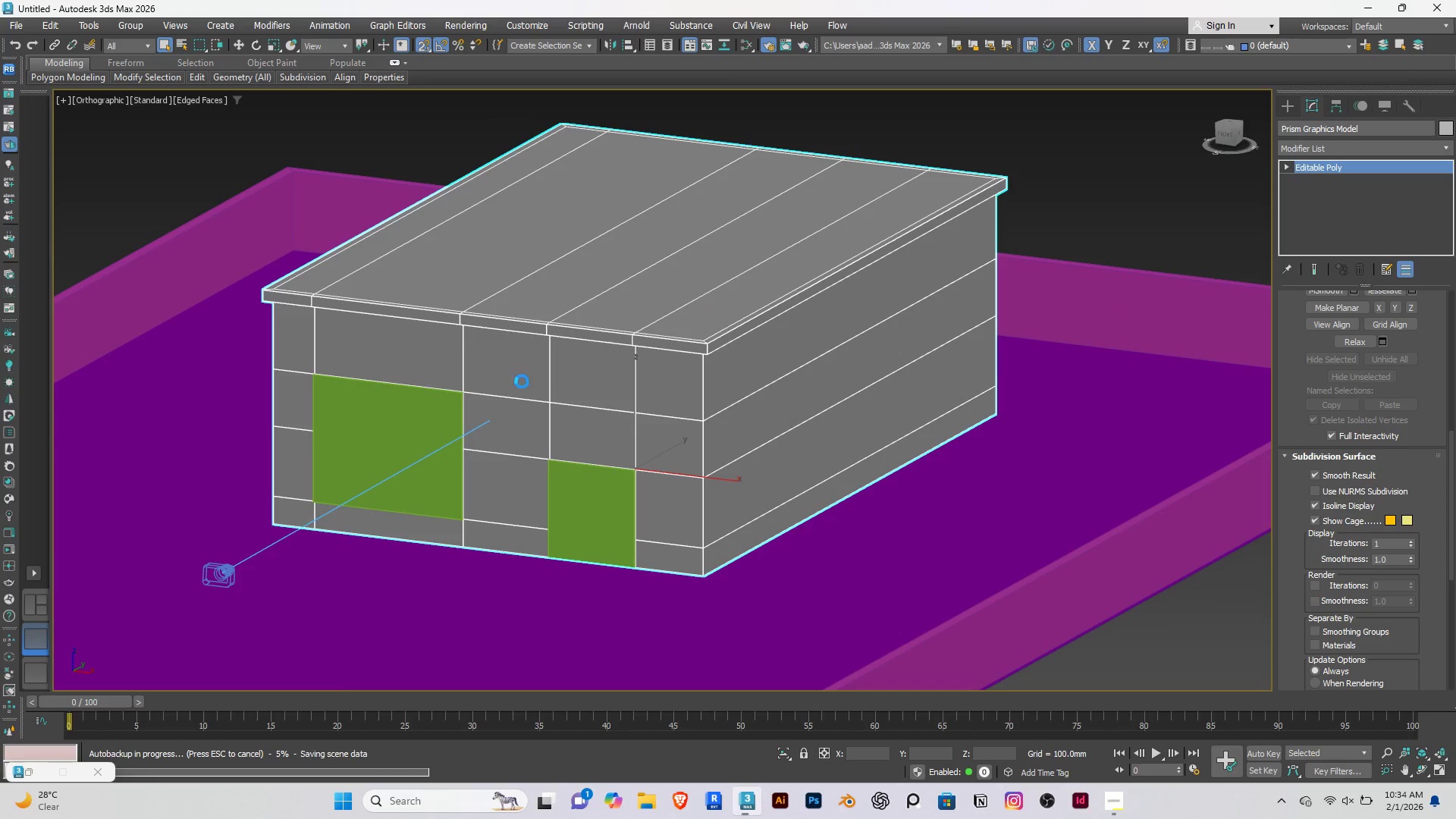 
key(Alt+Q)
 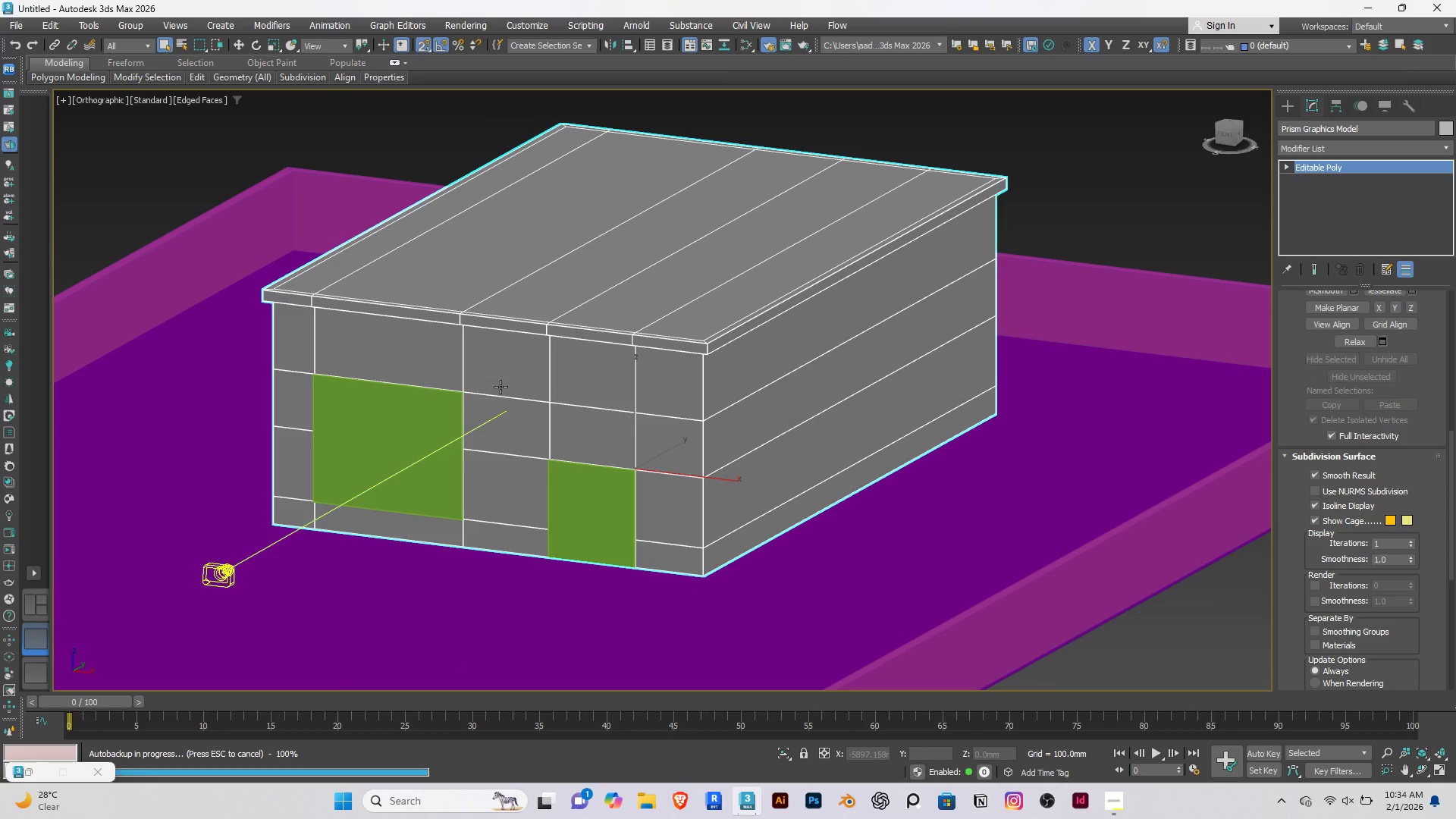 
key(Alt+AltLeft)
 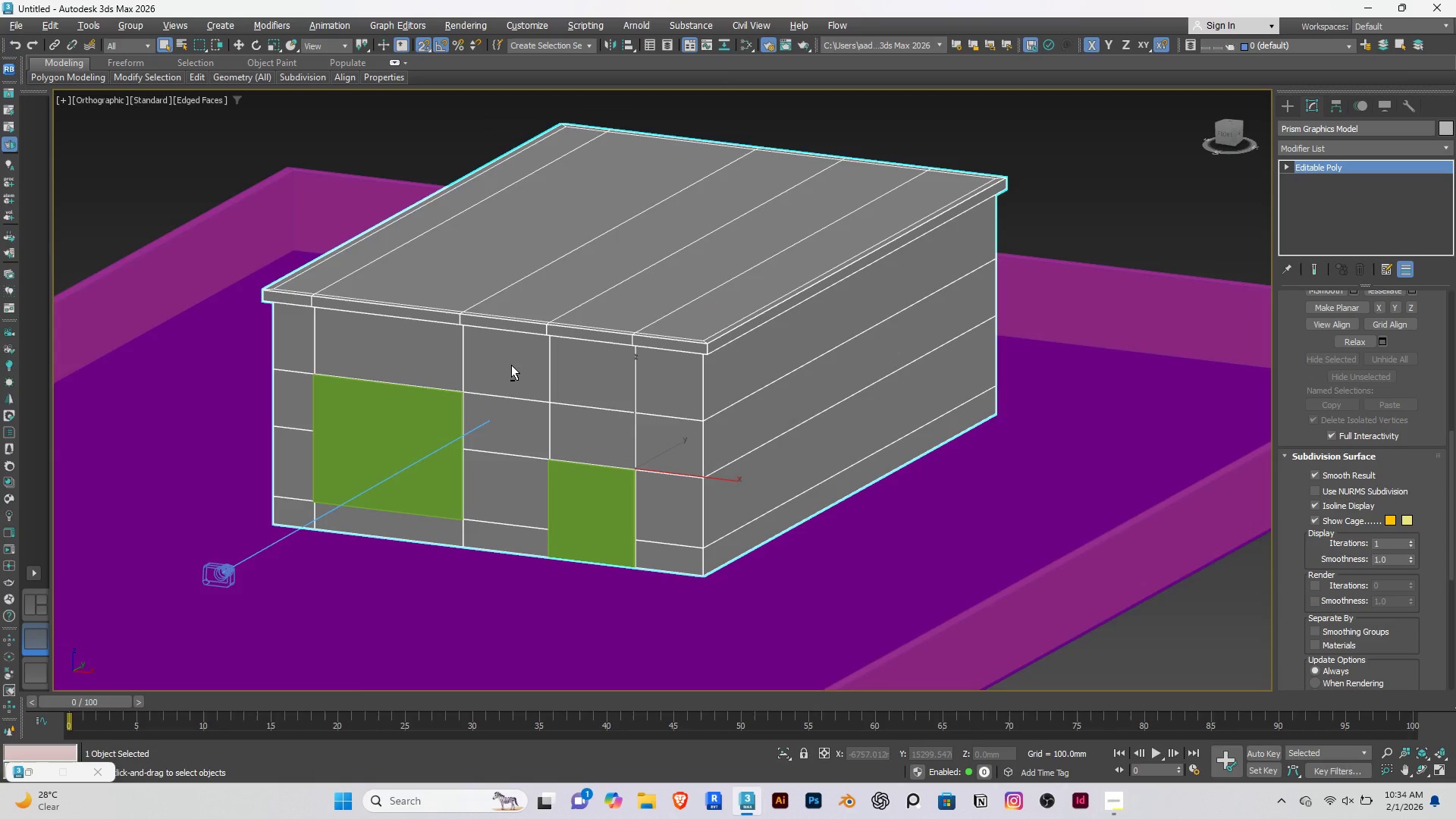 
key(Alt+Q)
 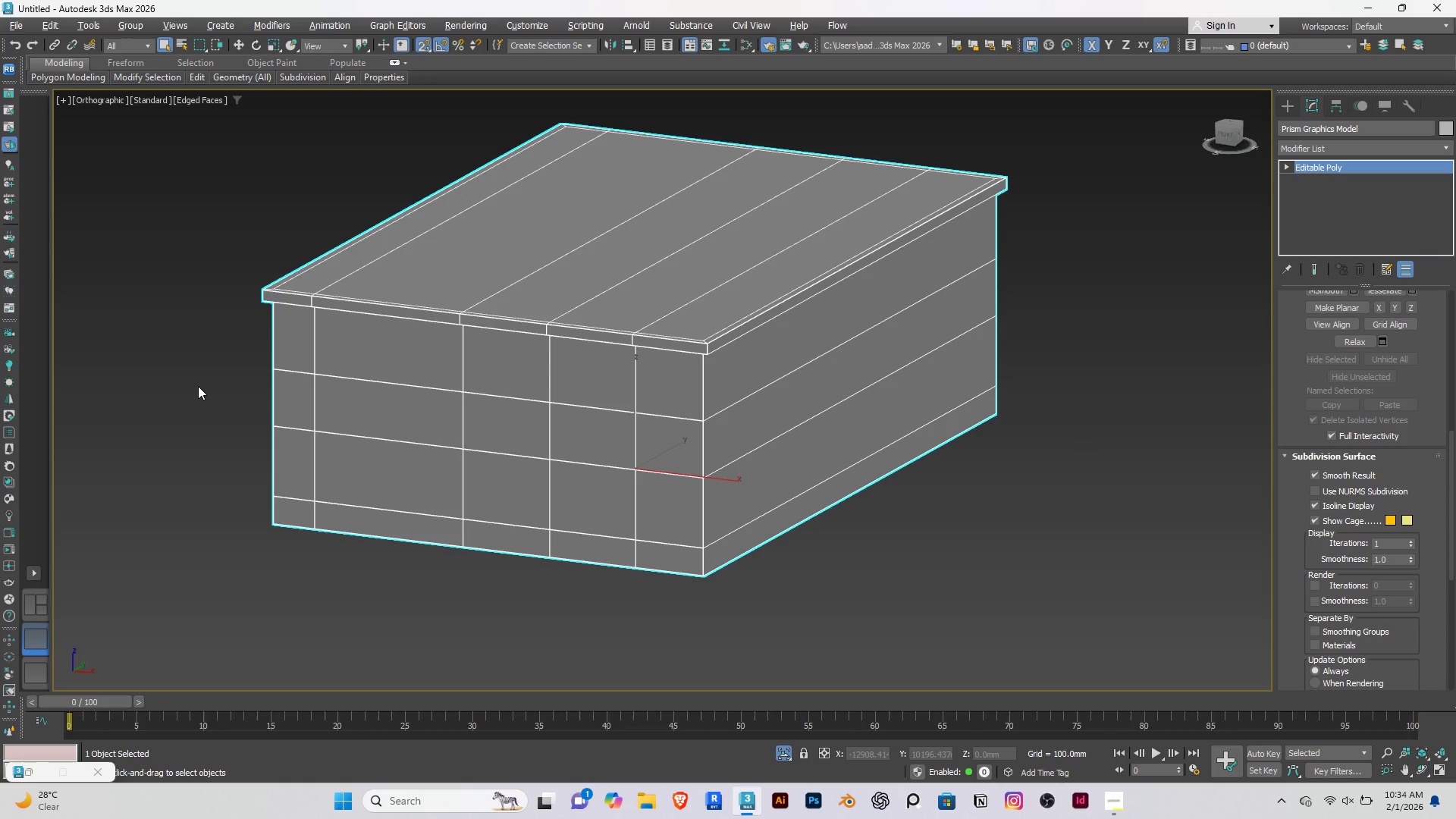 
key(Control+Z)
 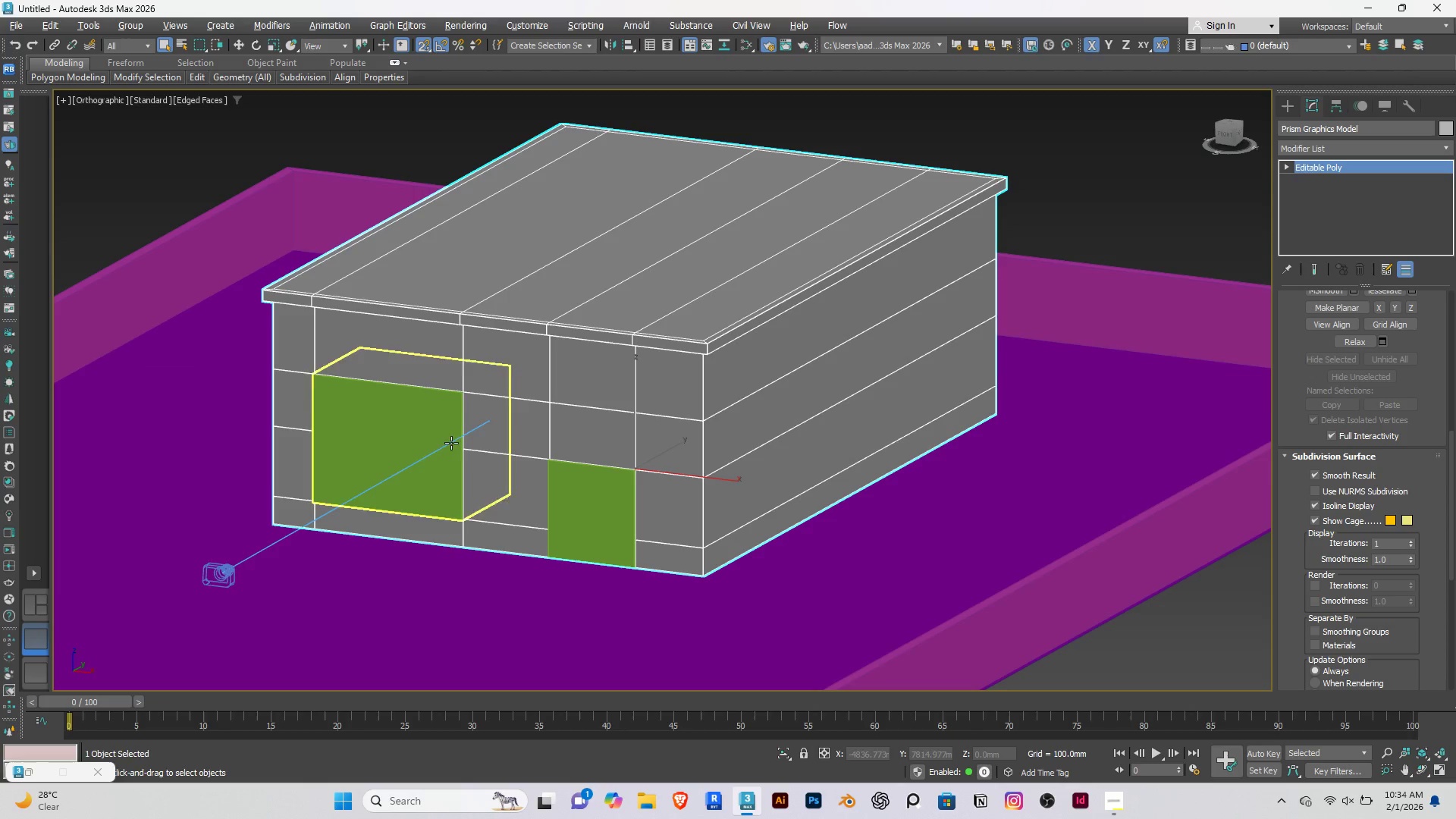 
left_click([424, 426])
 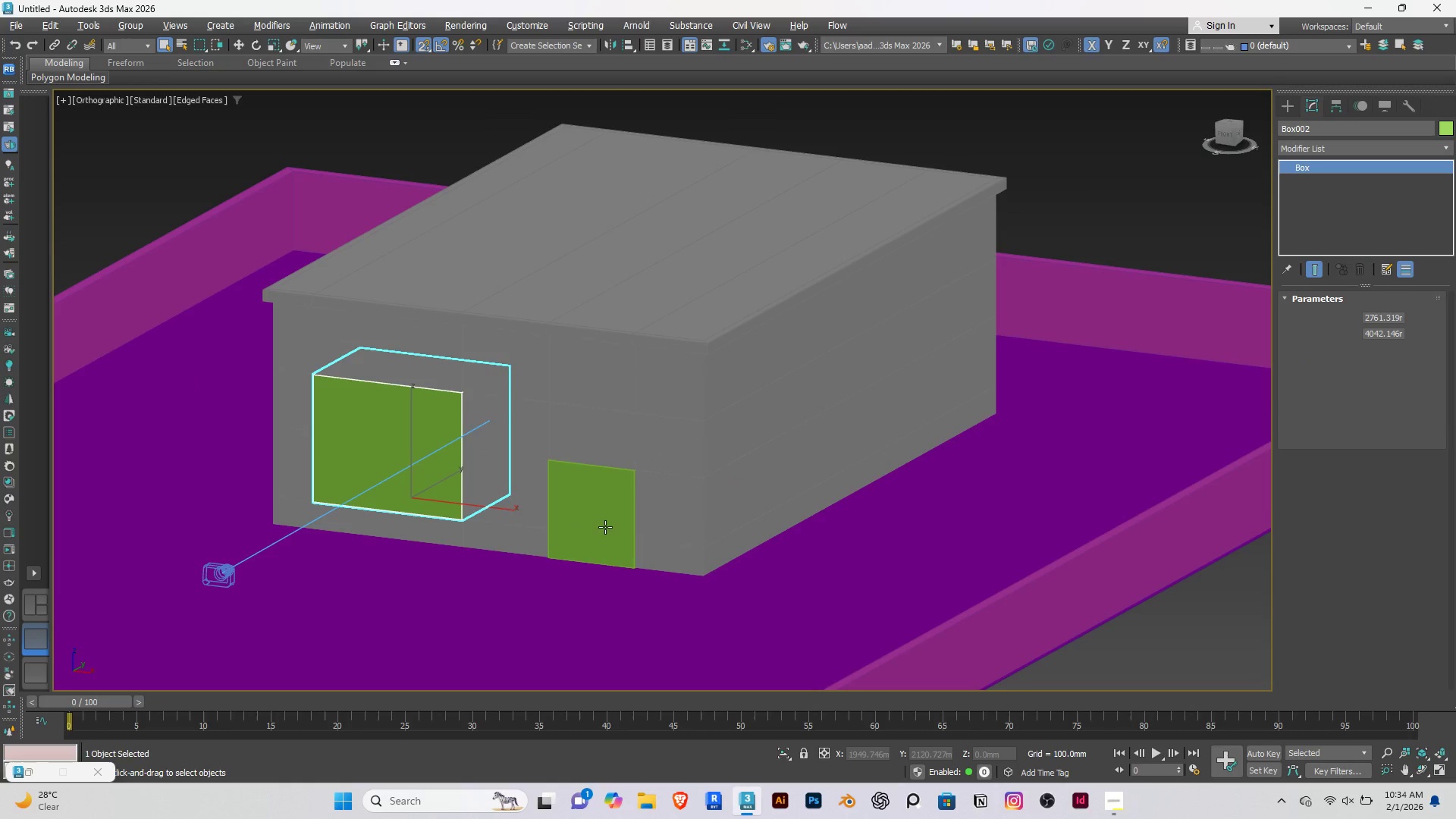 
hold_key(key=ControlRight, duration=1.33)
left_click([601, 507])
 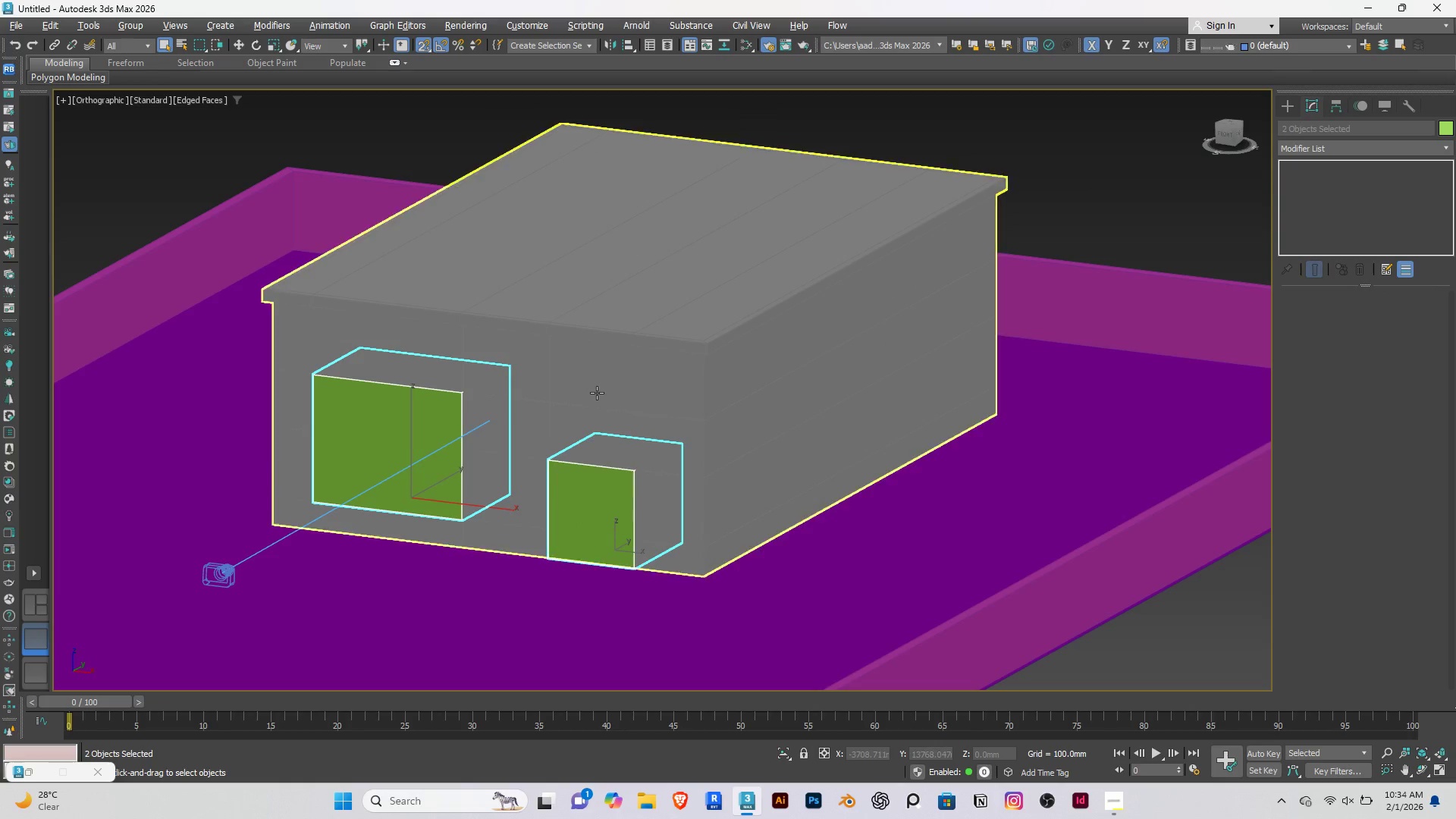 
left_click([597, 393])
 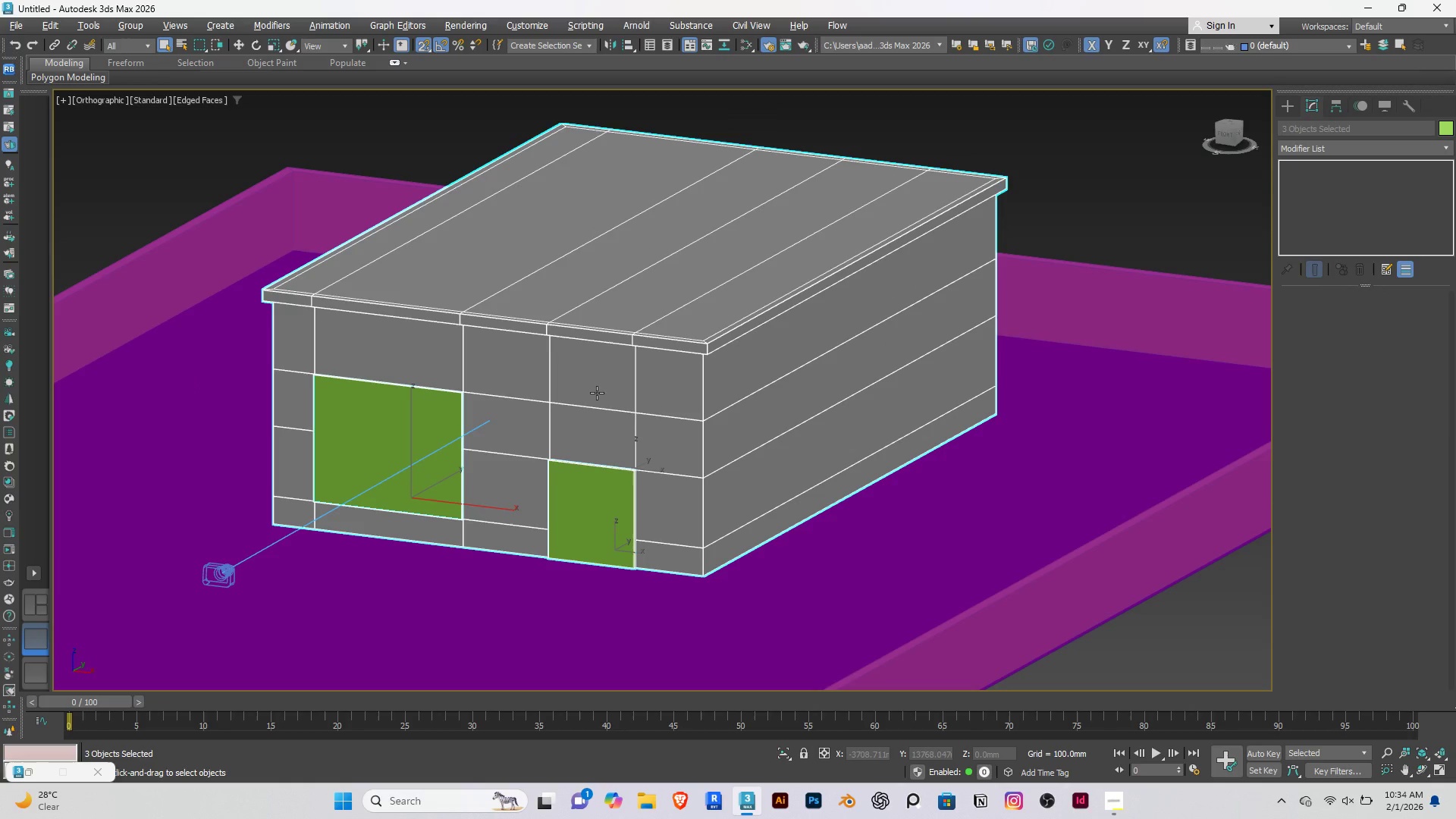 
key(Alt+Q)
 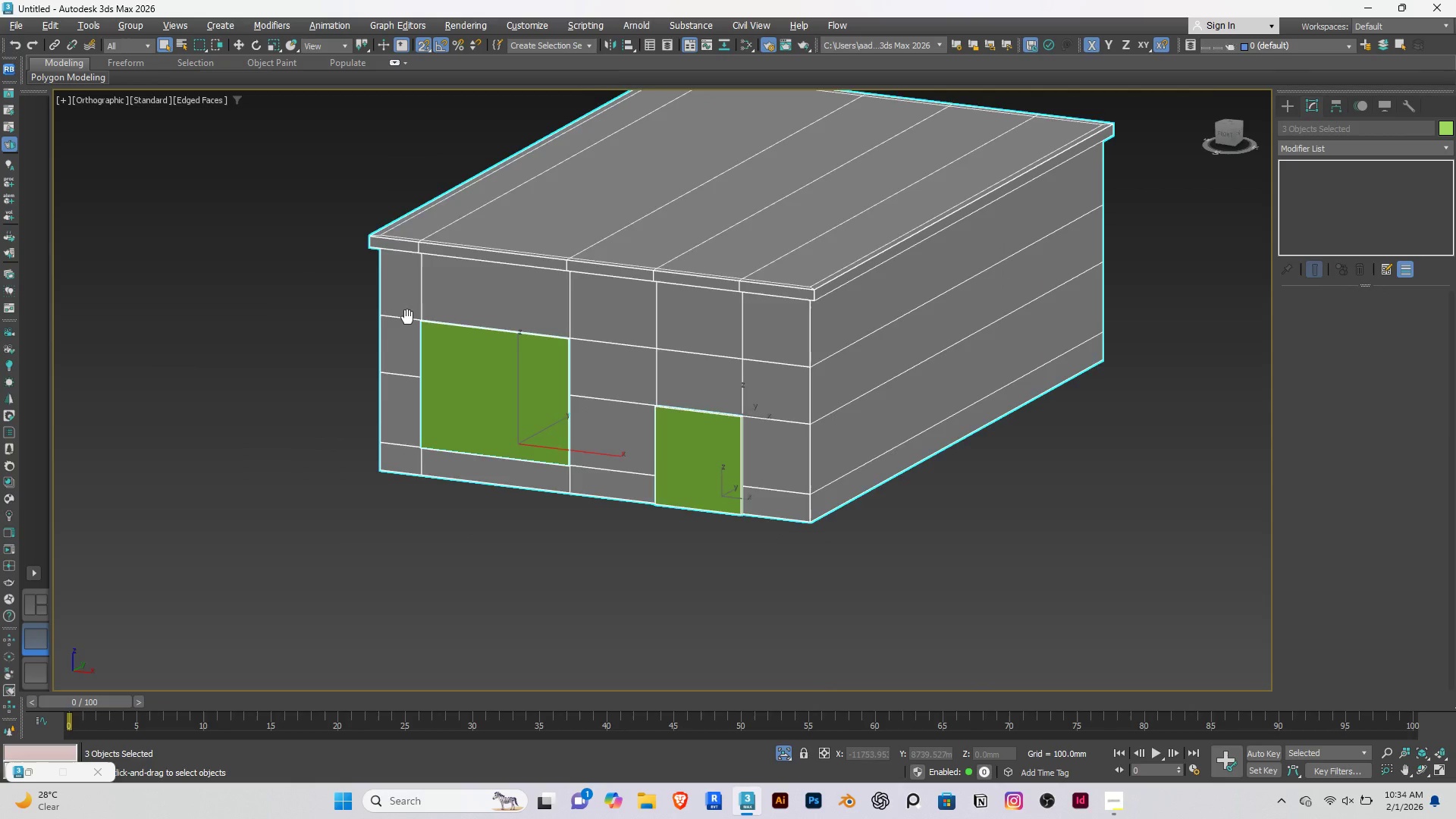 
left_click([328, 285])
 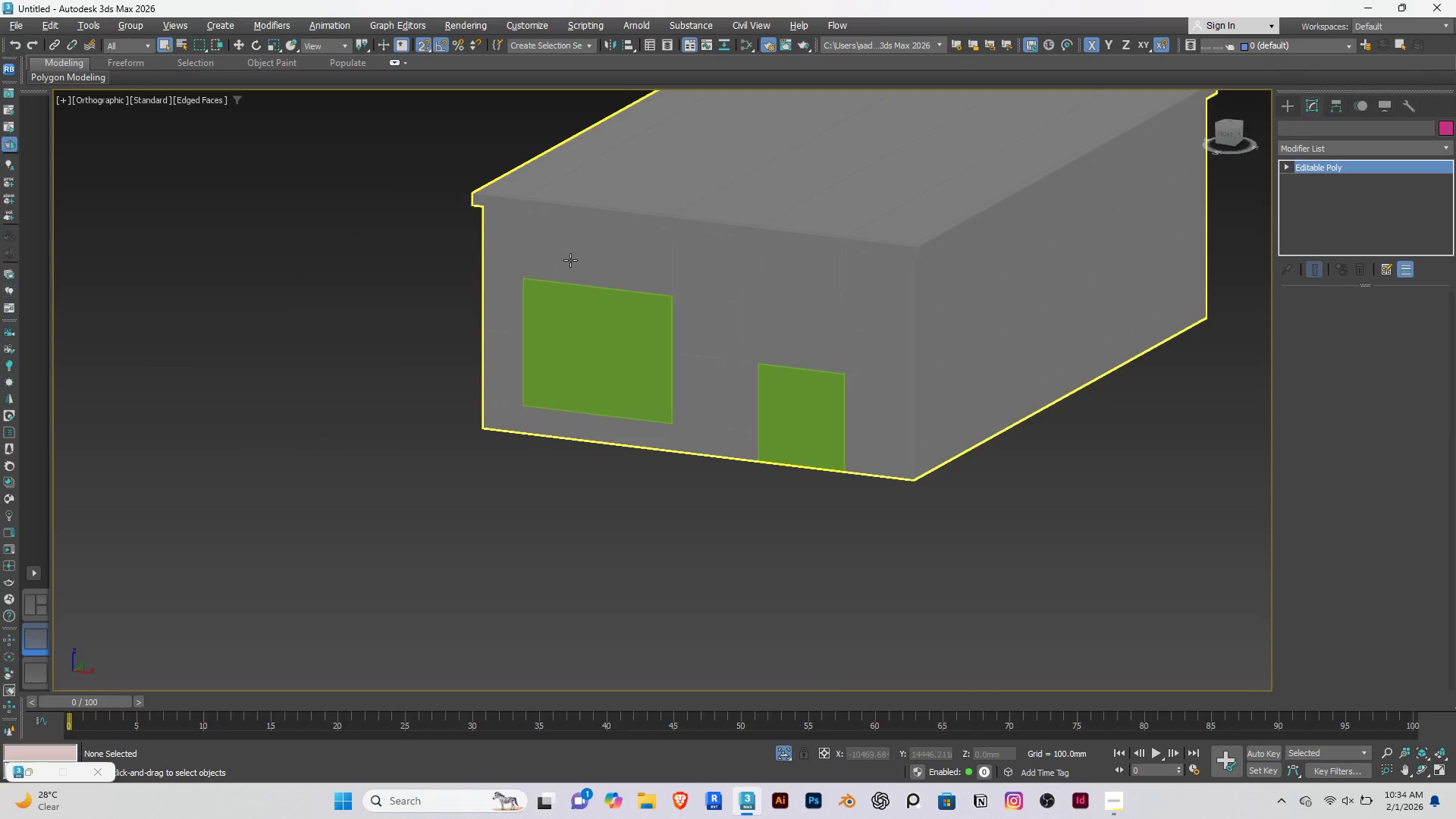 
double_click([570, 260])
 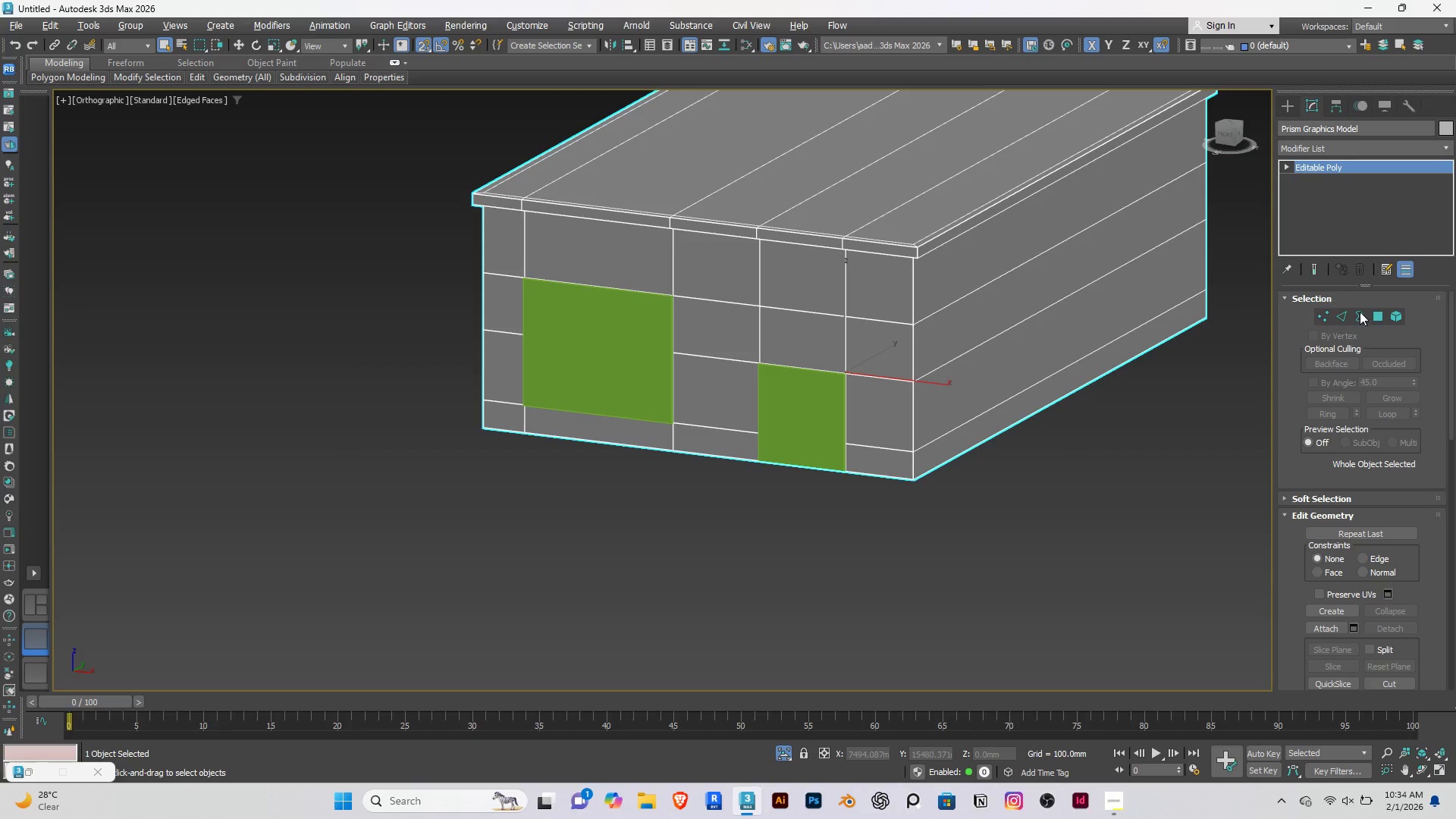 
left_click([1379, 315])
 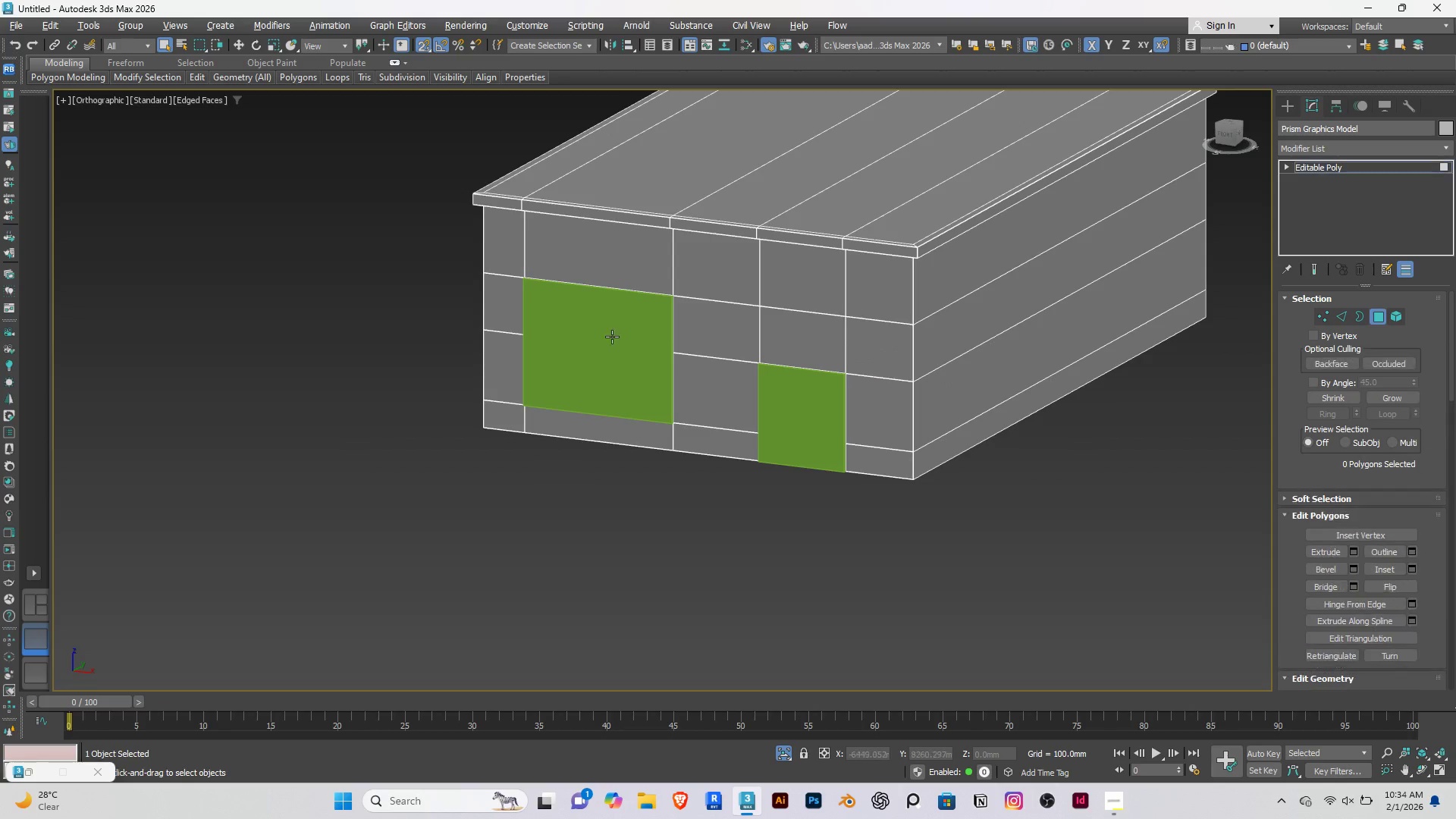 
left_click([612, 337])
 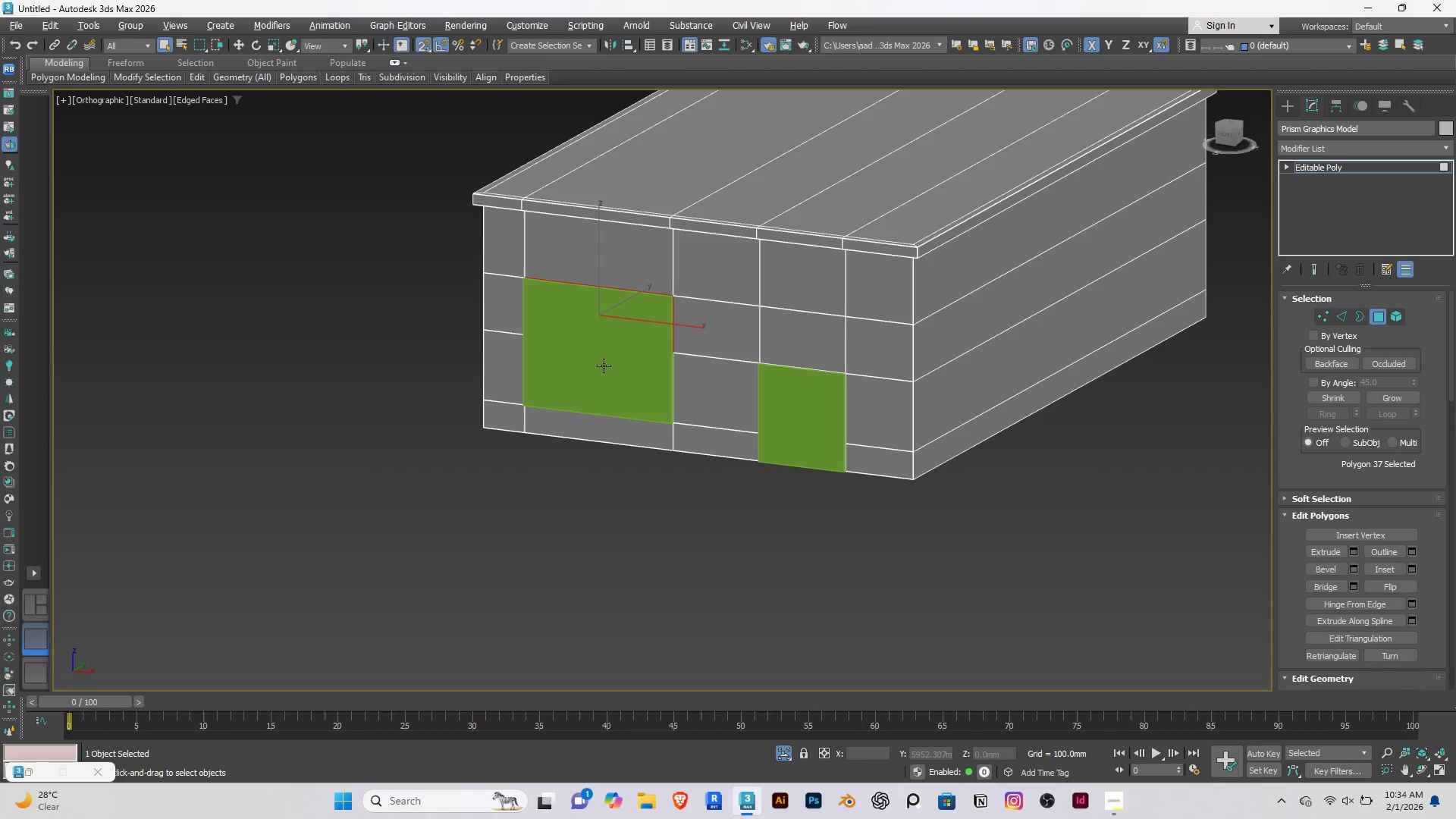 
hold_key(key=ControlRight, duration=0.69)
left_click([603, 378])
 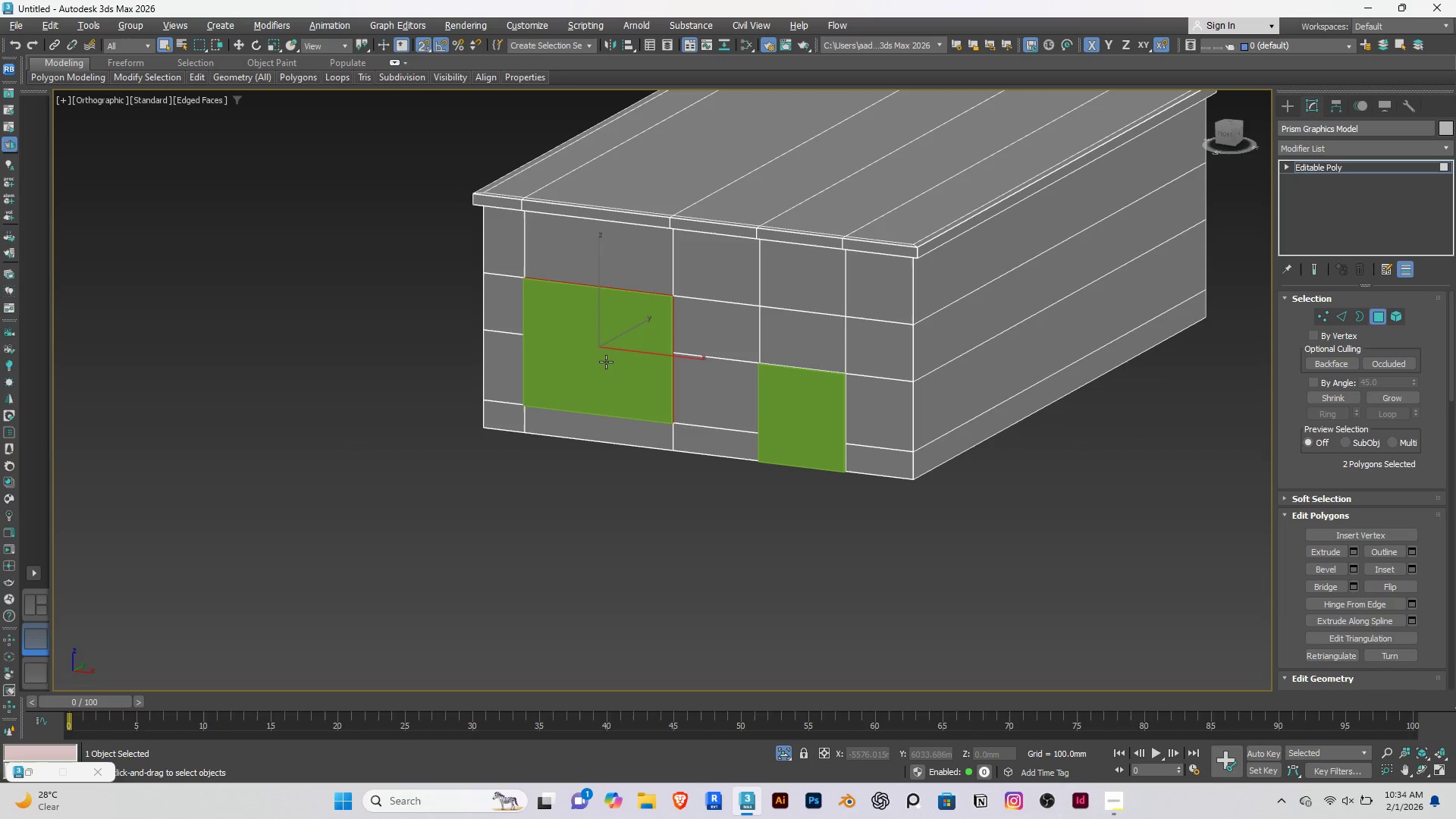 
key(Delete)
 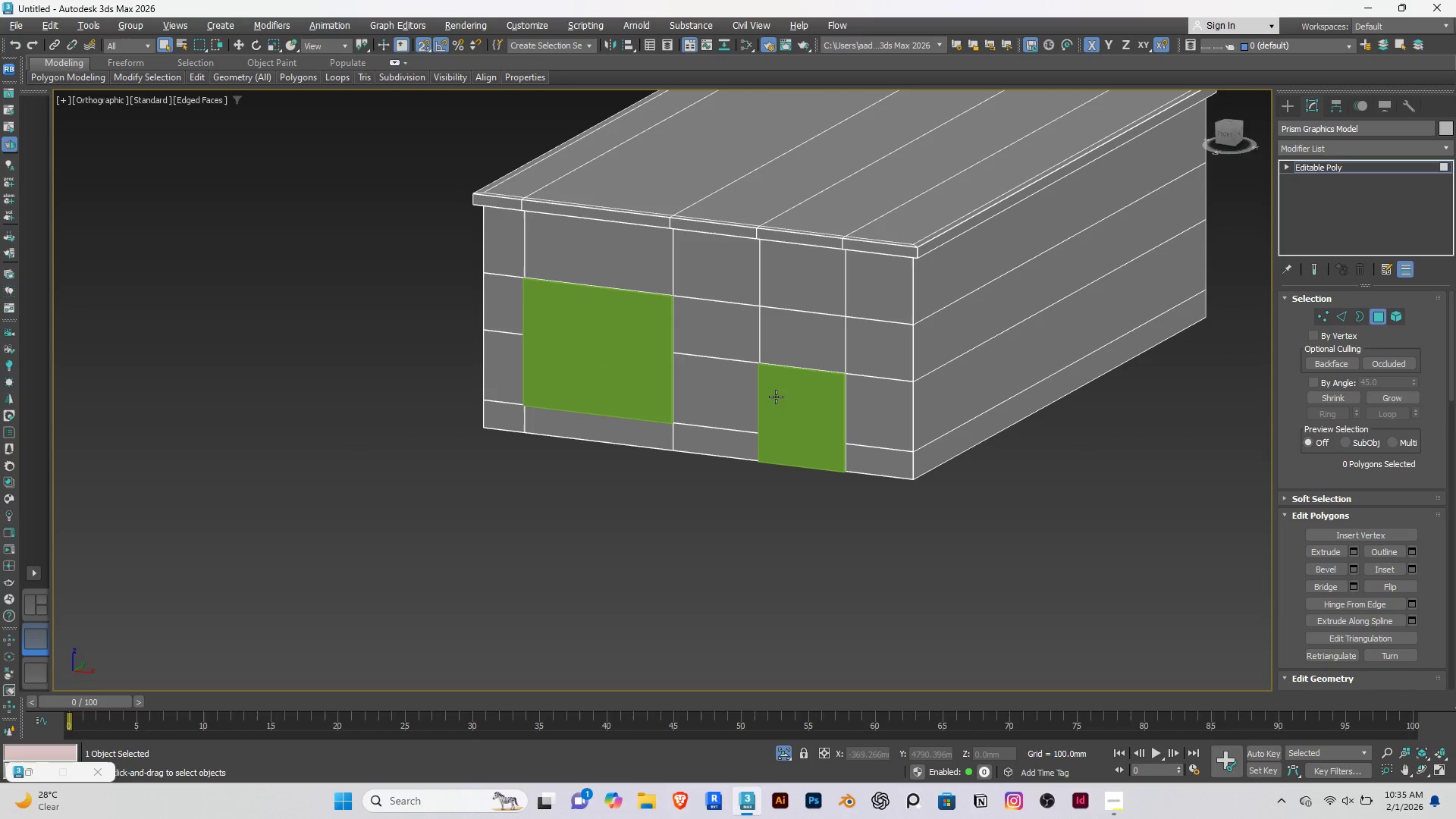 
left_click([812, 405])
 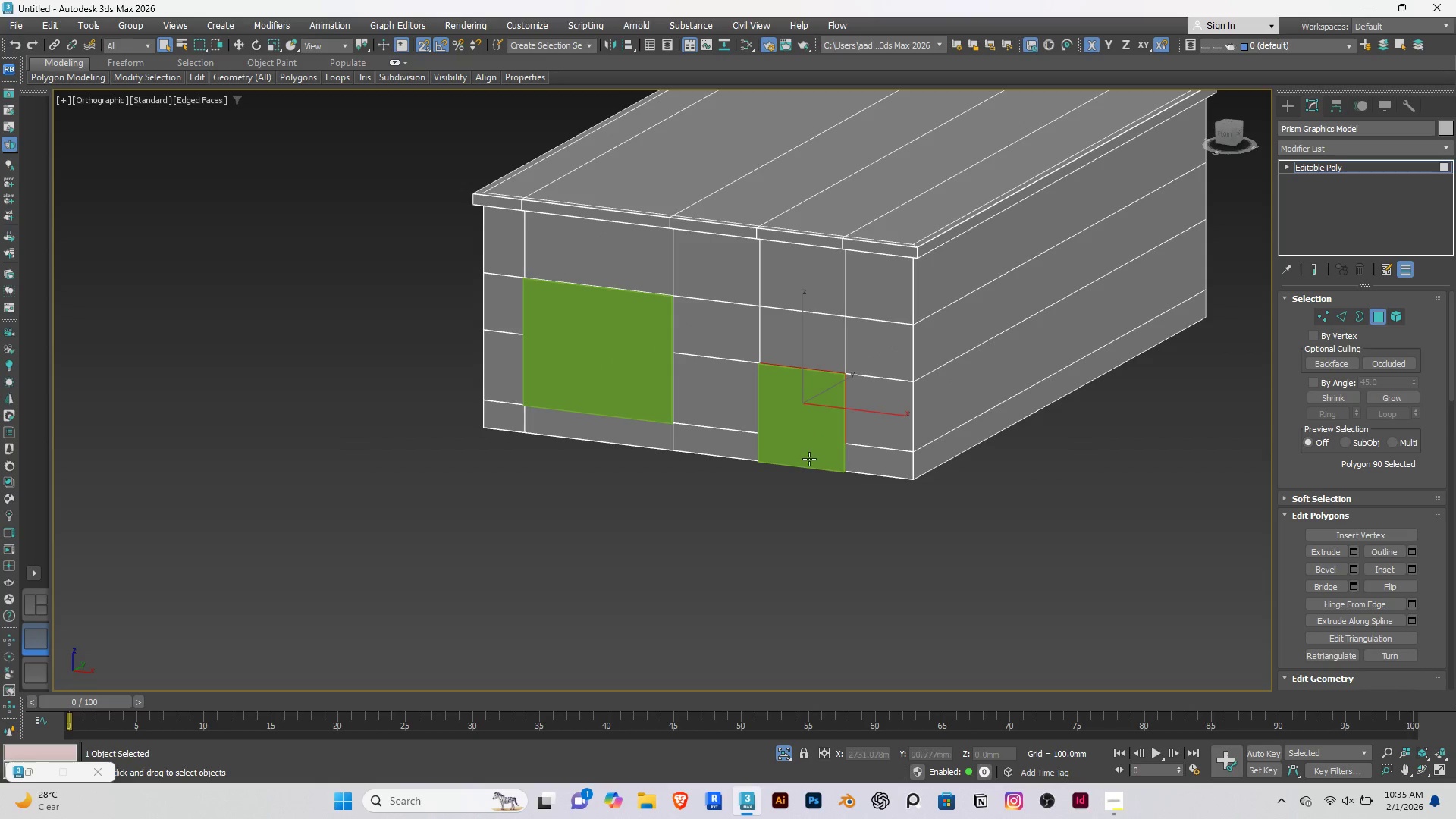 
hold_key(key=ControlRight, duration=0.61)
left_click([797, 450])
 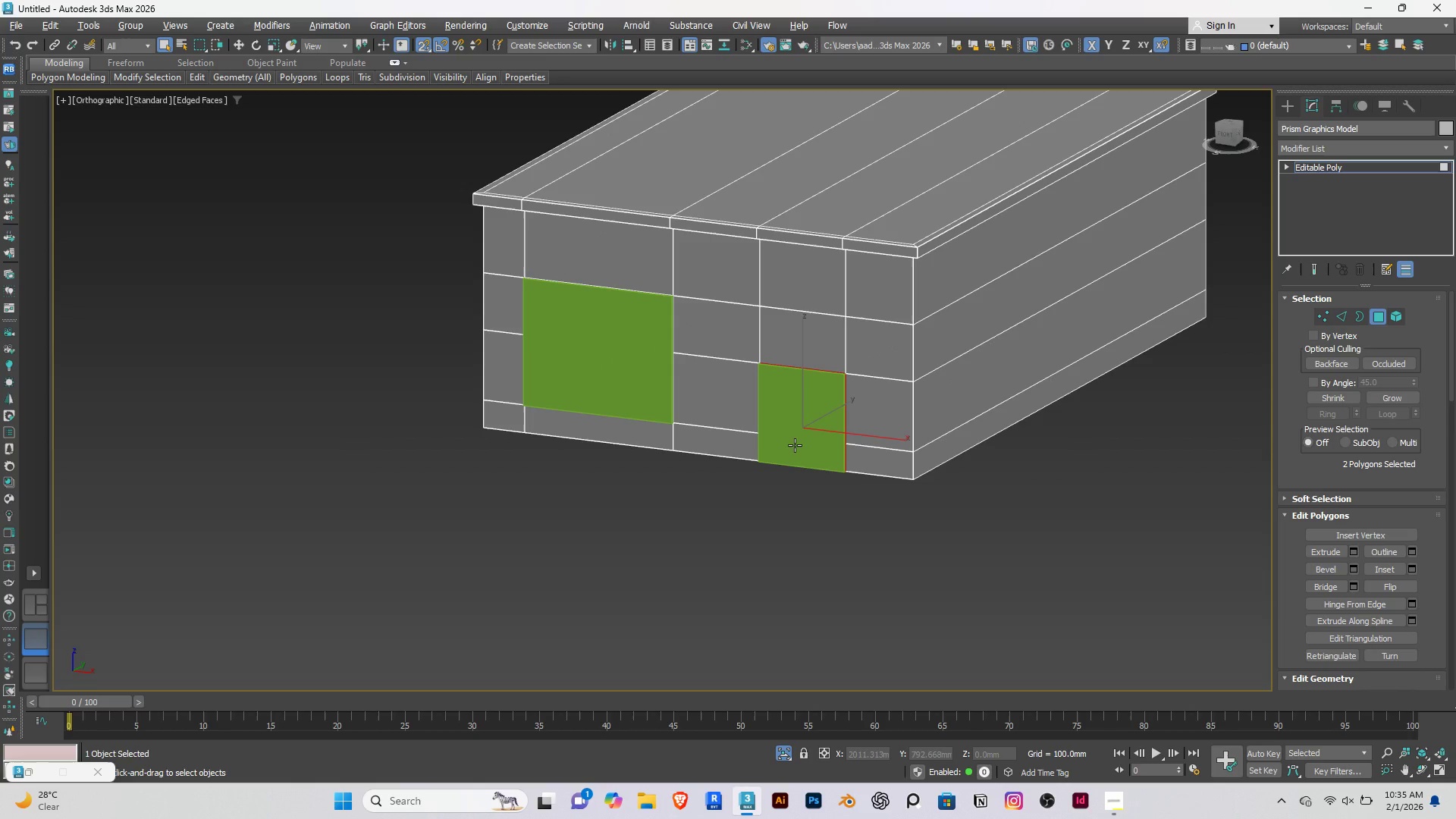 
key(Delete)
 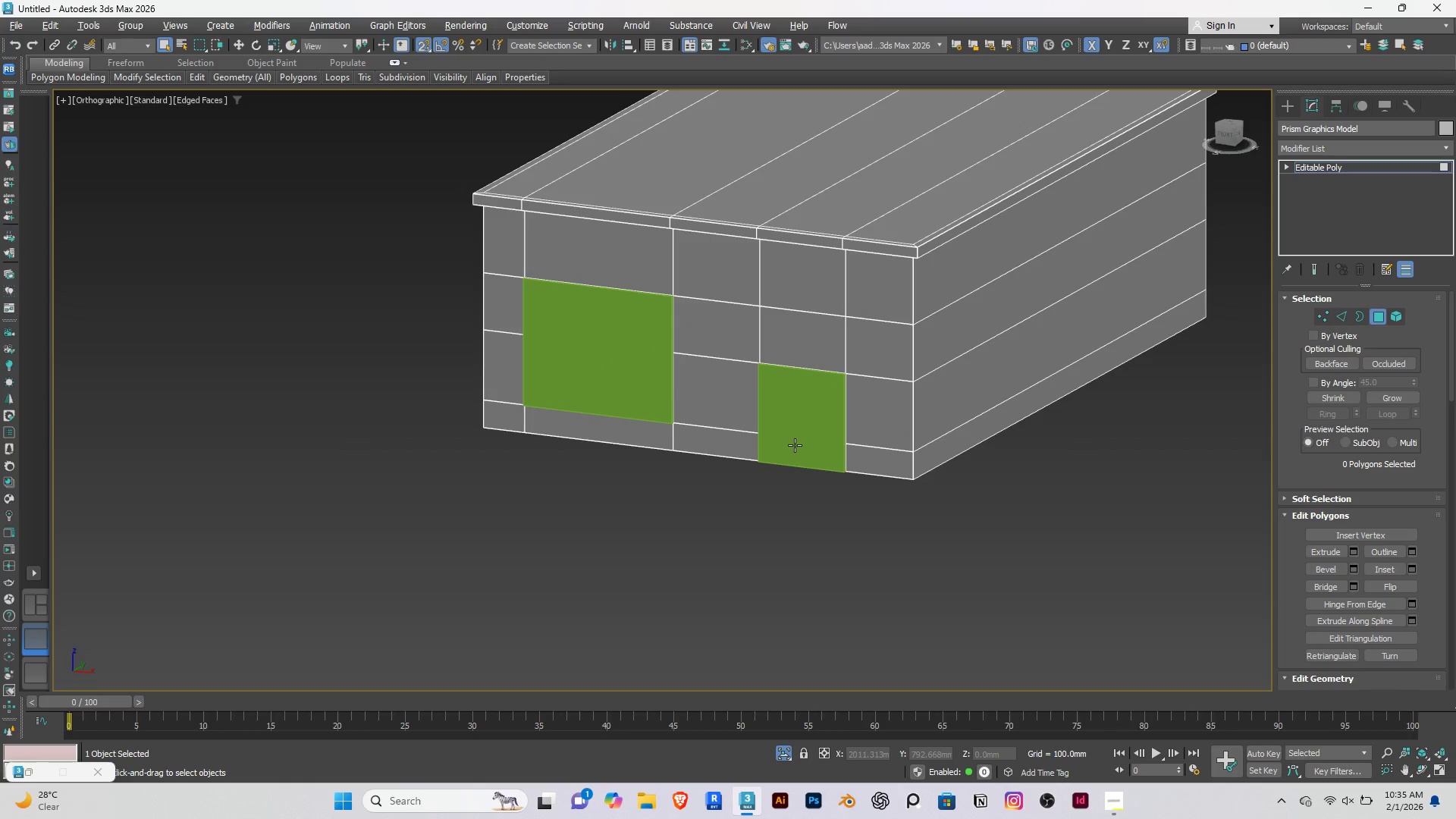 
key(Alt+AltLeft)
 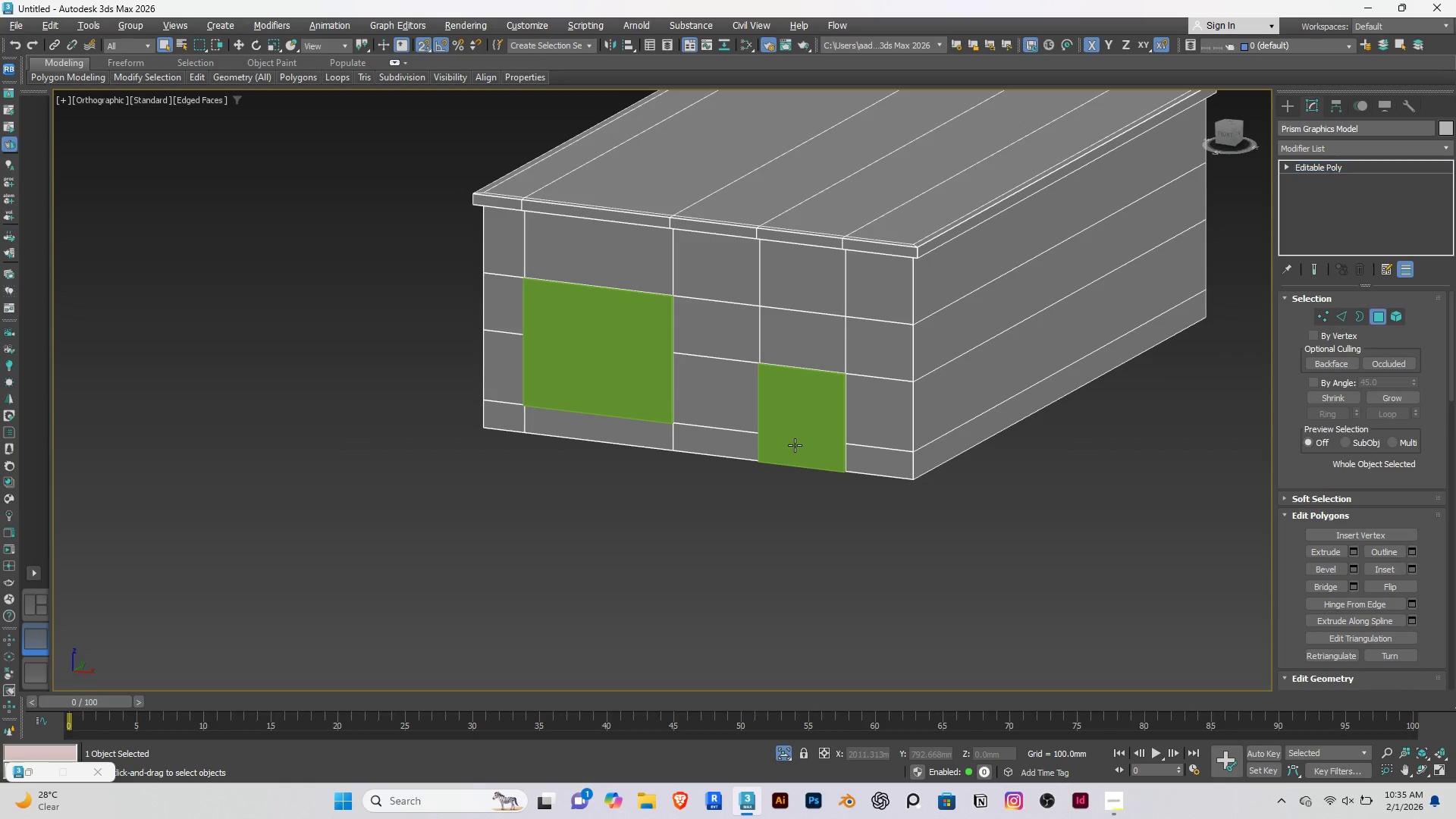 
key(Alt+Q)
 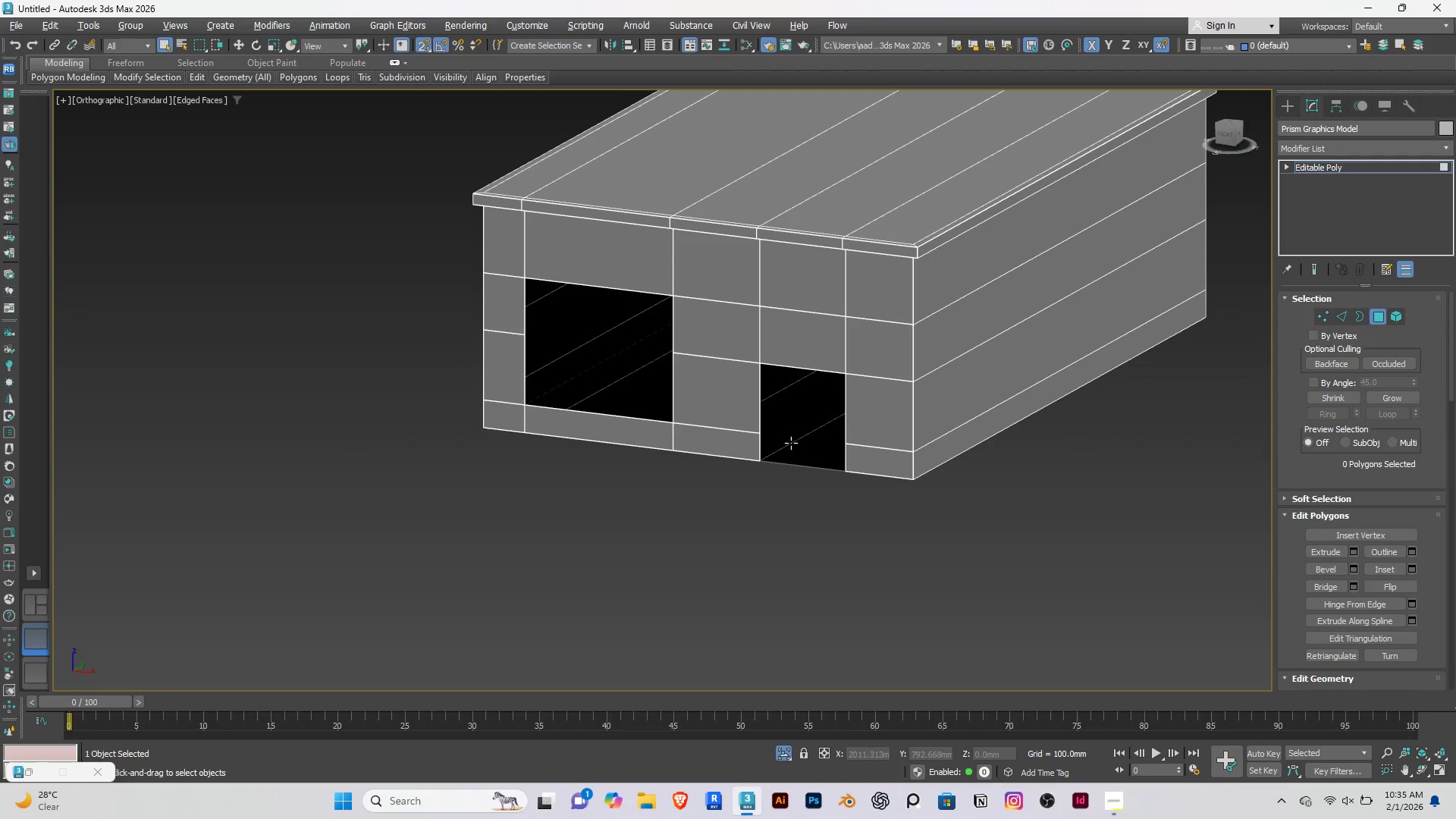 
hold_key(key=AltRight, duration=1.5)
 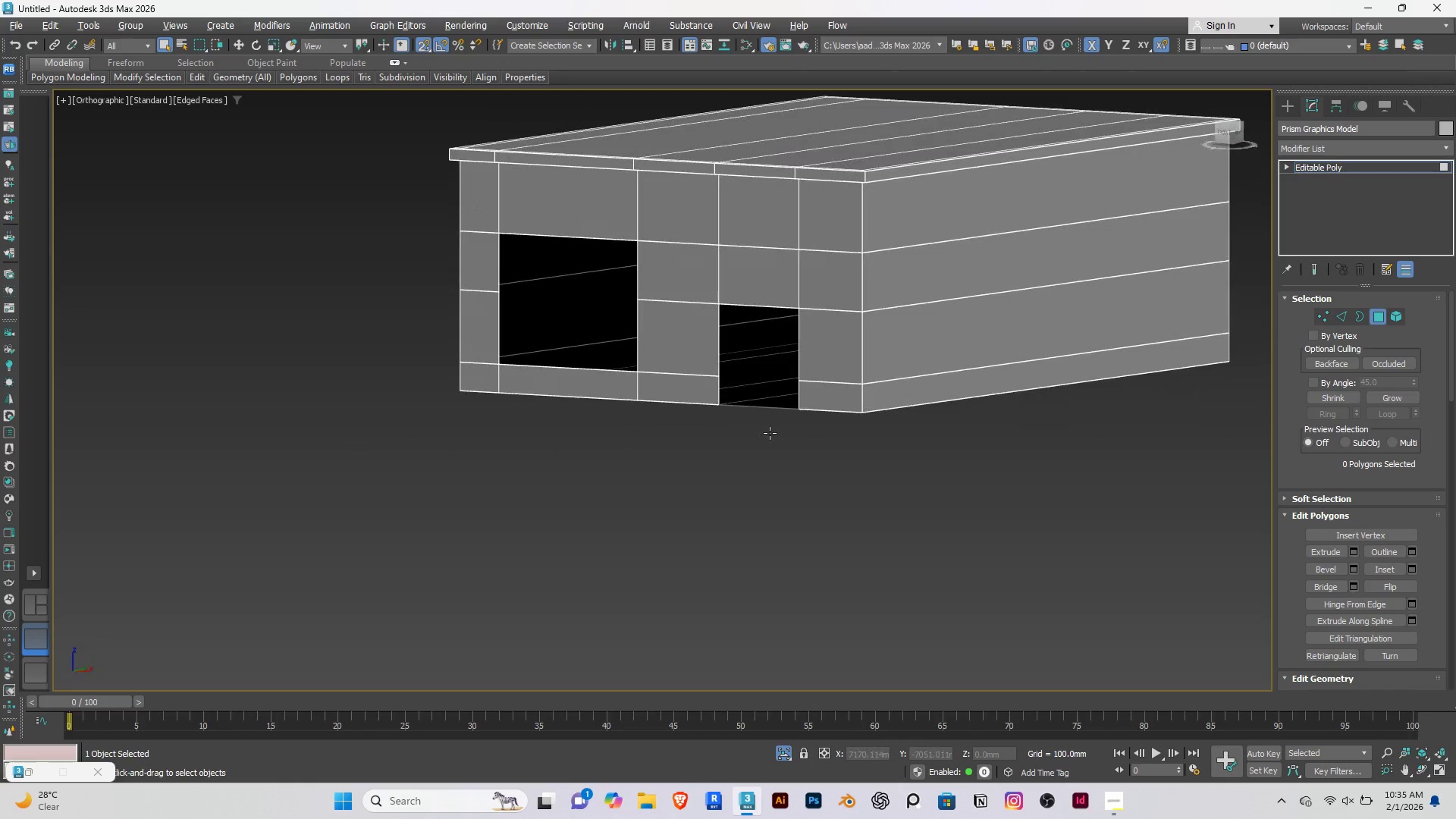 
hold_key(key=AltRight, duration=0.58)
 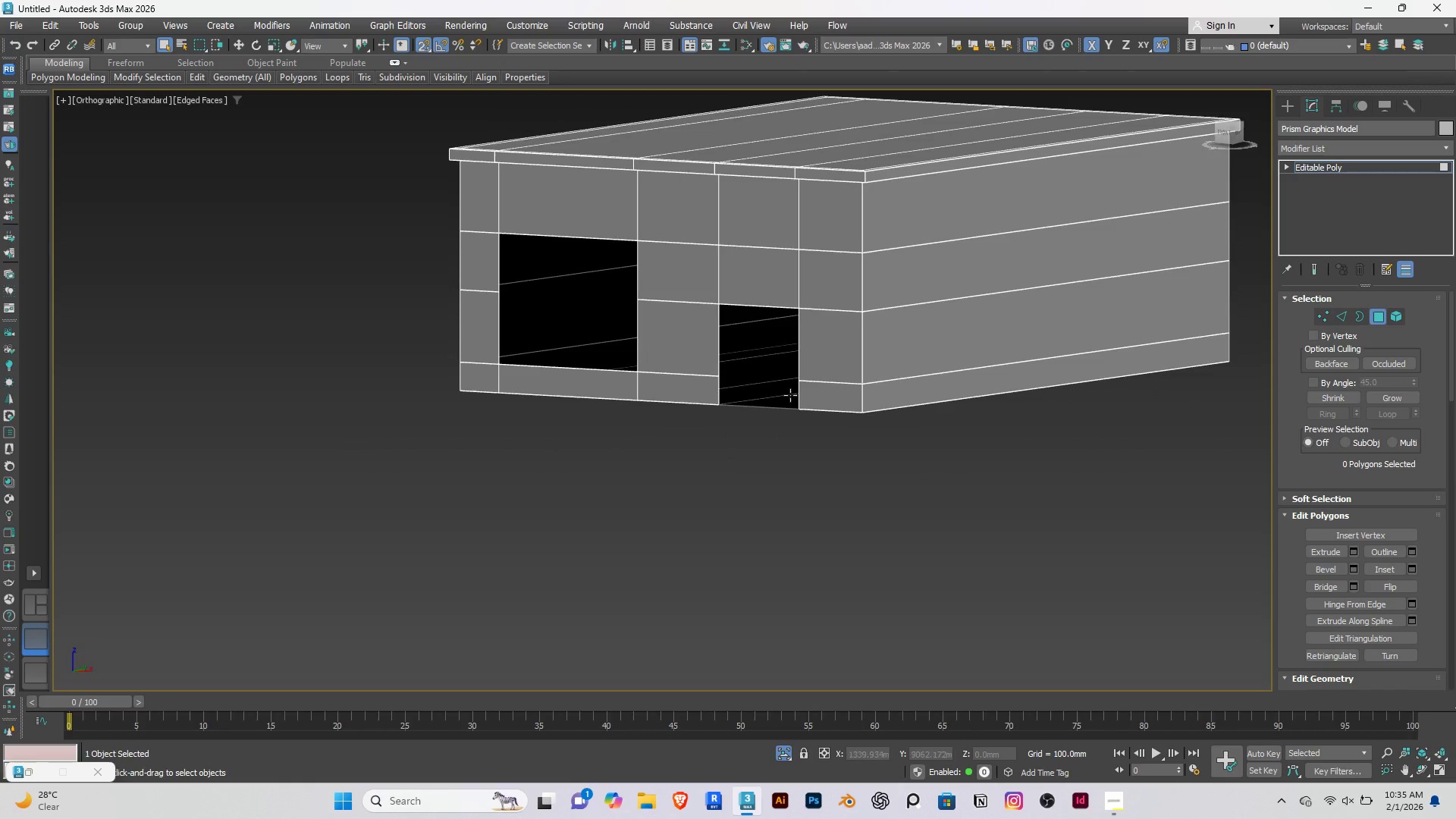 
hold_key(key=AltRight, duration=0.47)
 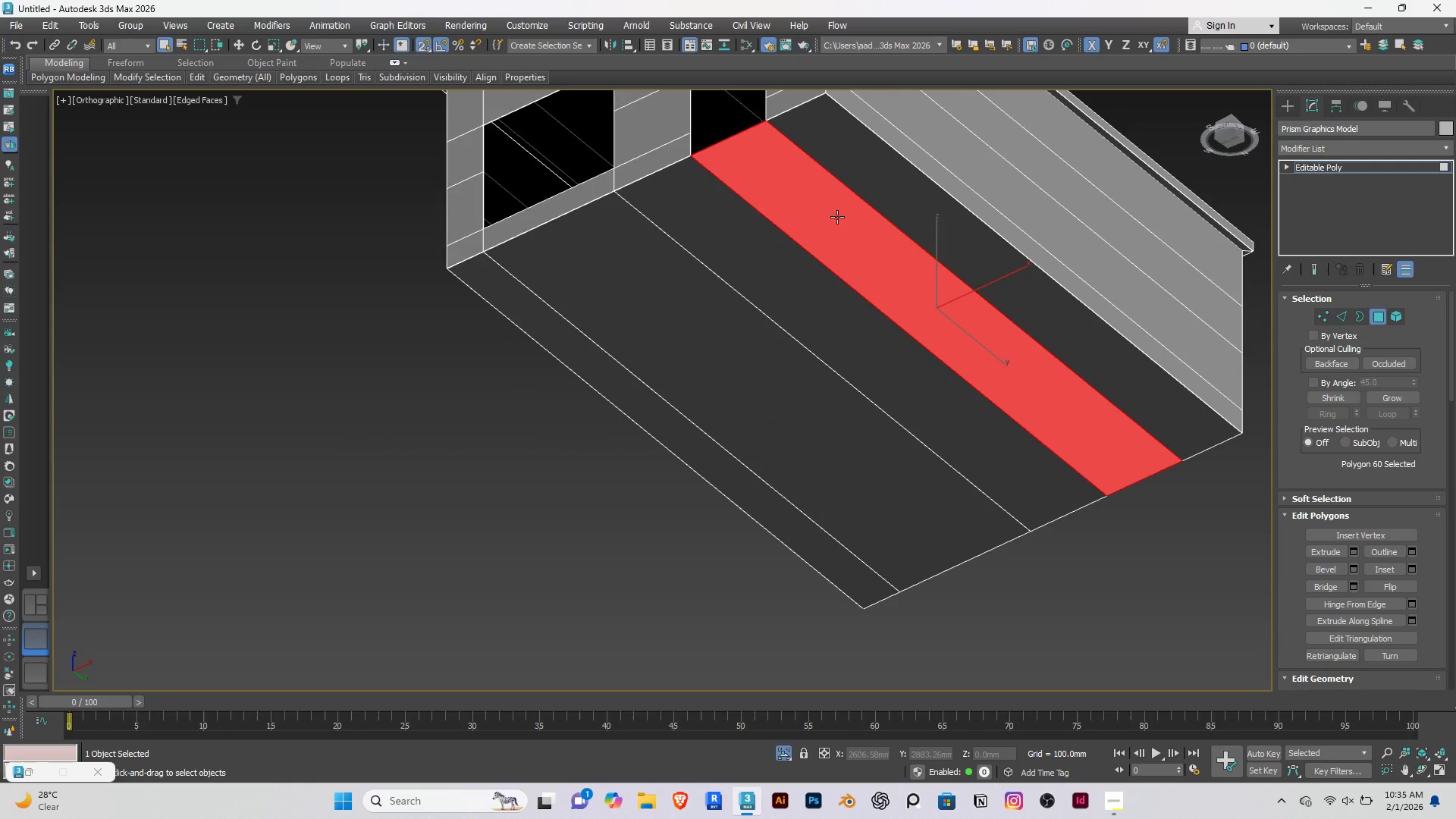 
hold_key(key=ControlRight, duration=1.53)
left_click([862, 173])
 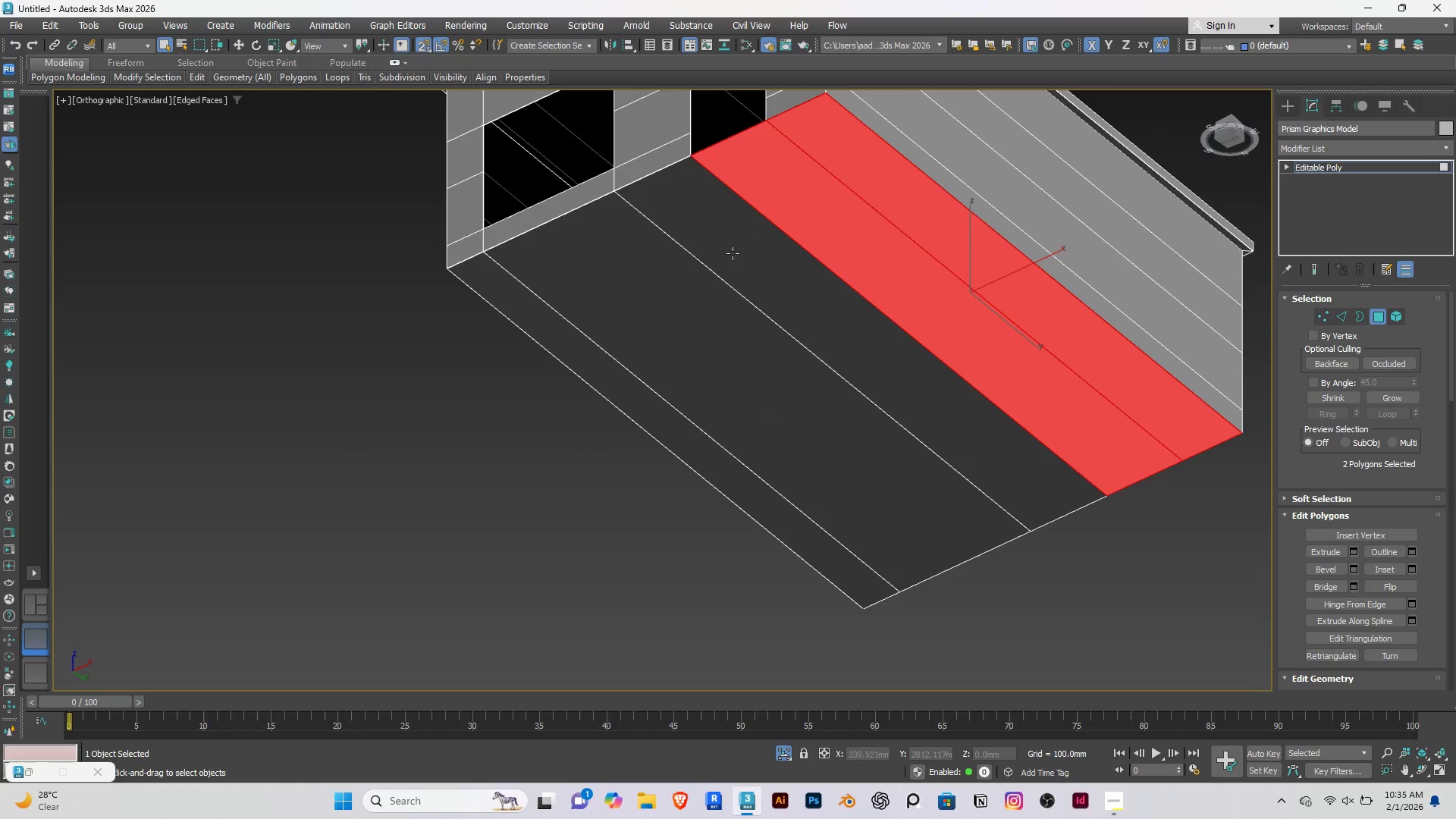 
left_click([733, 253])
 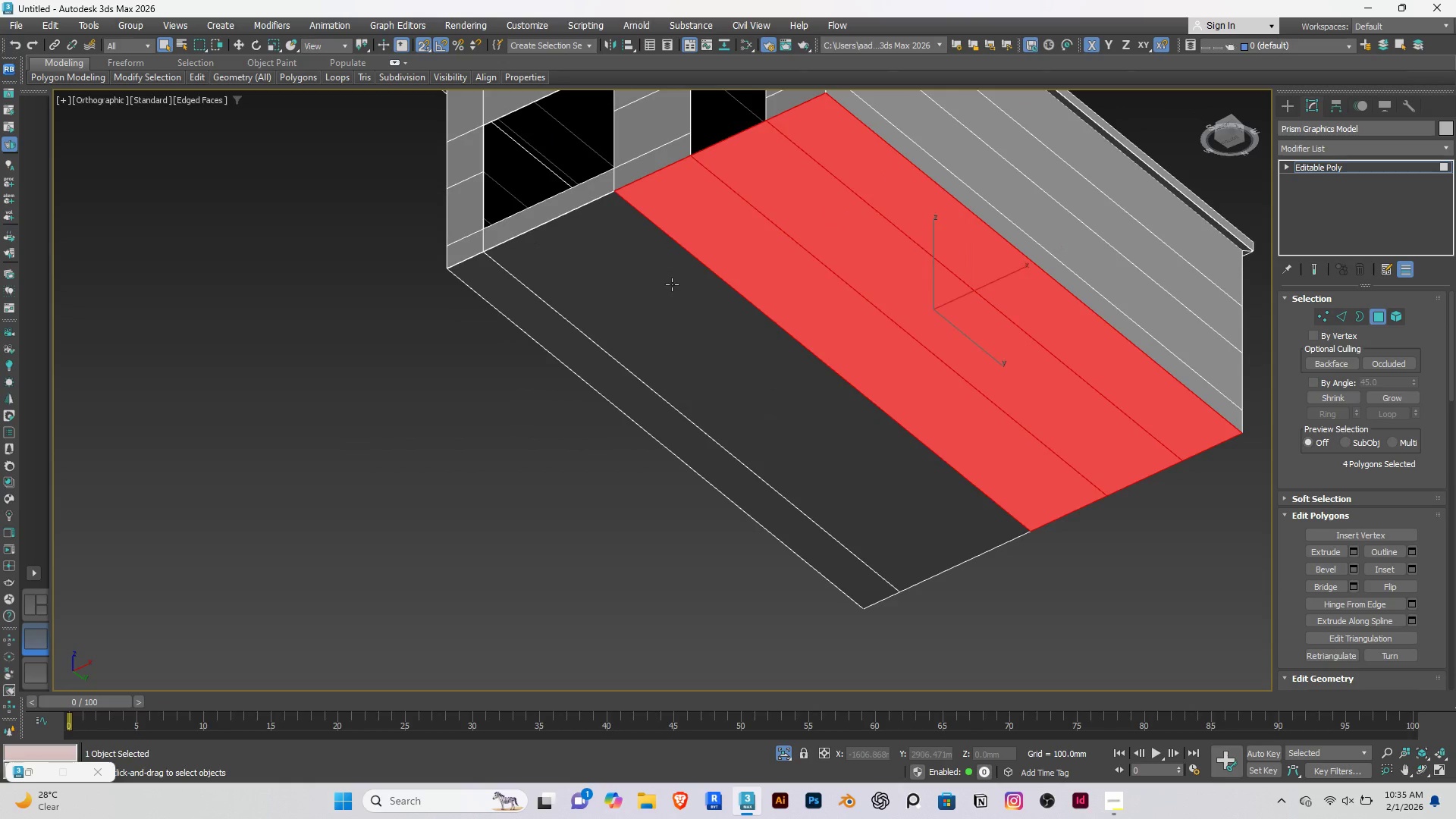 
double_click([672, 284])
 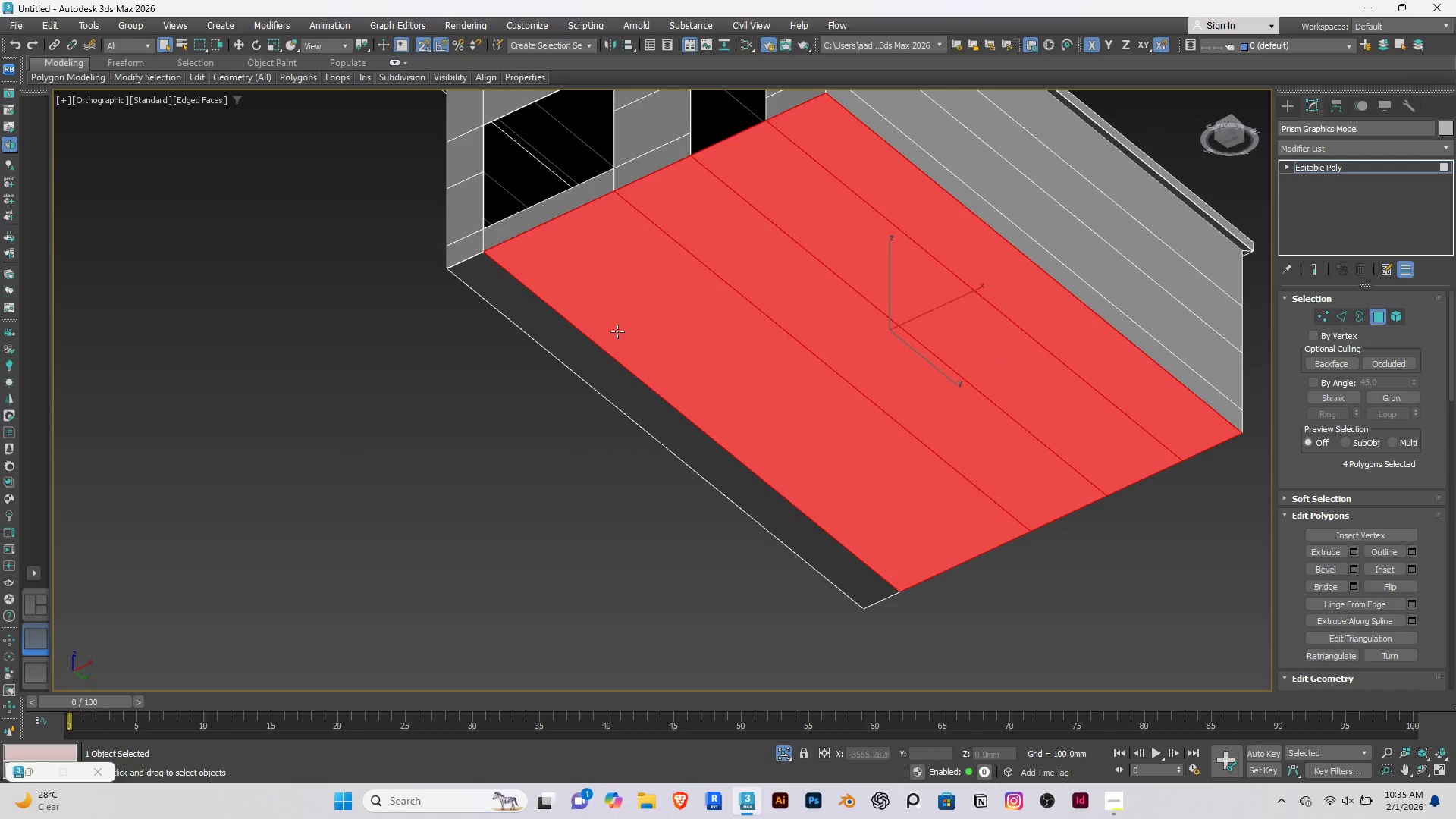 
hold_key(key=ControlRight, duration=1.27)
left_click([584, 355])
 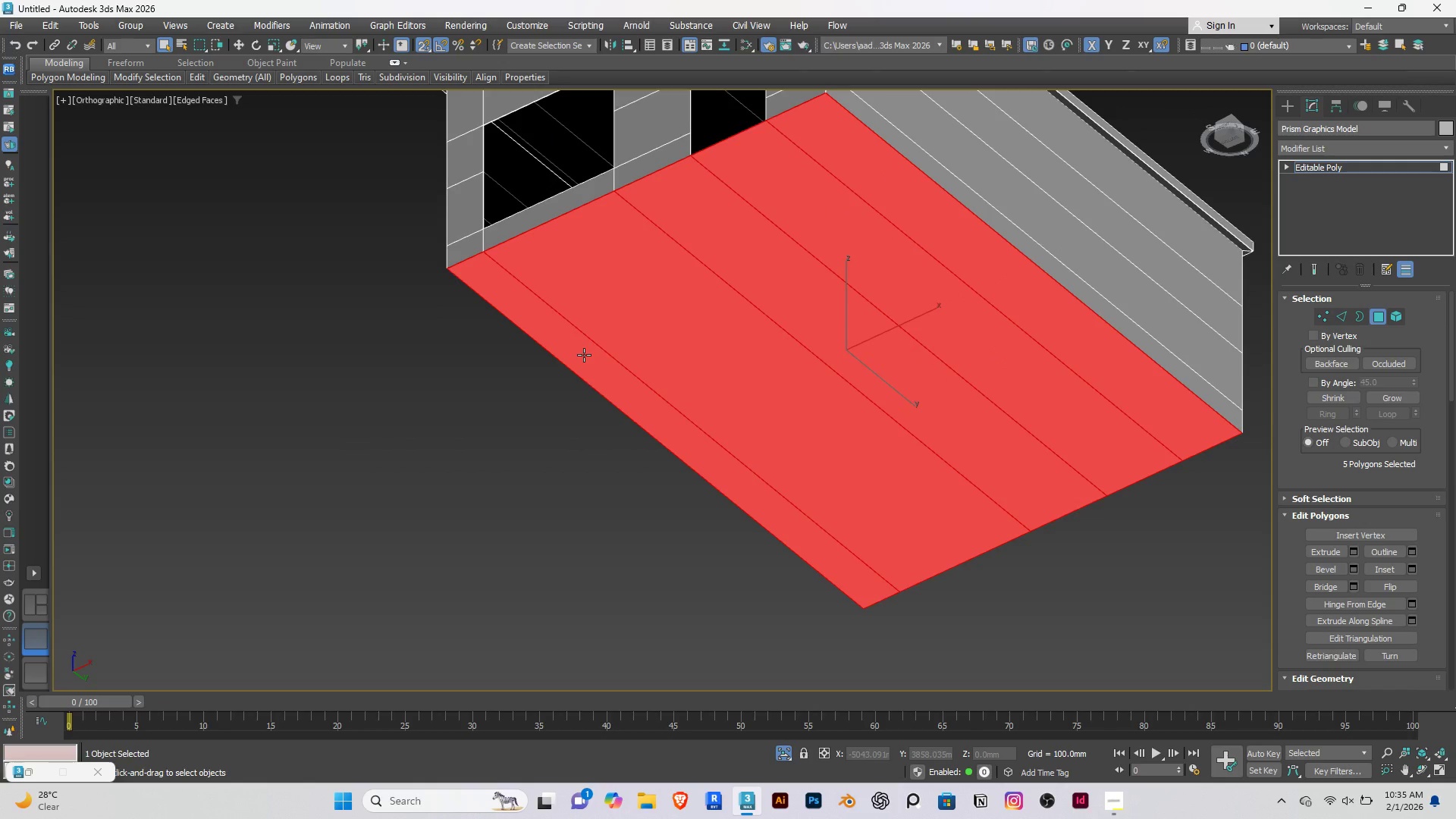 
key(Delete)
 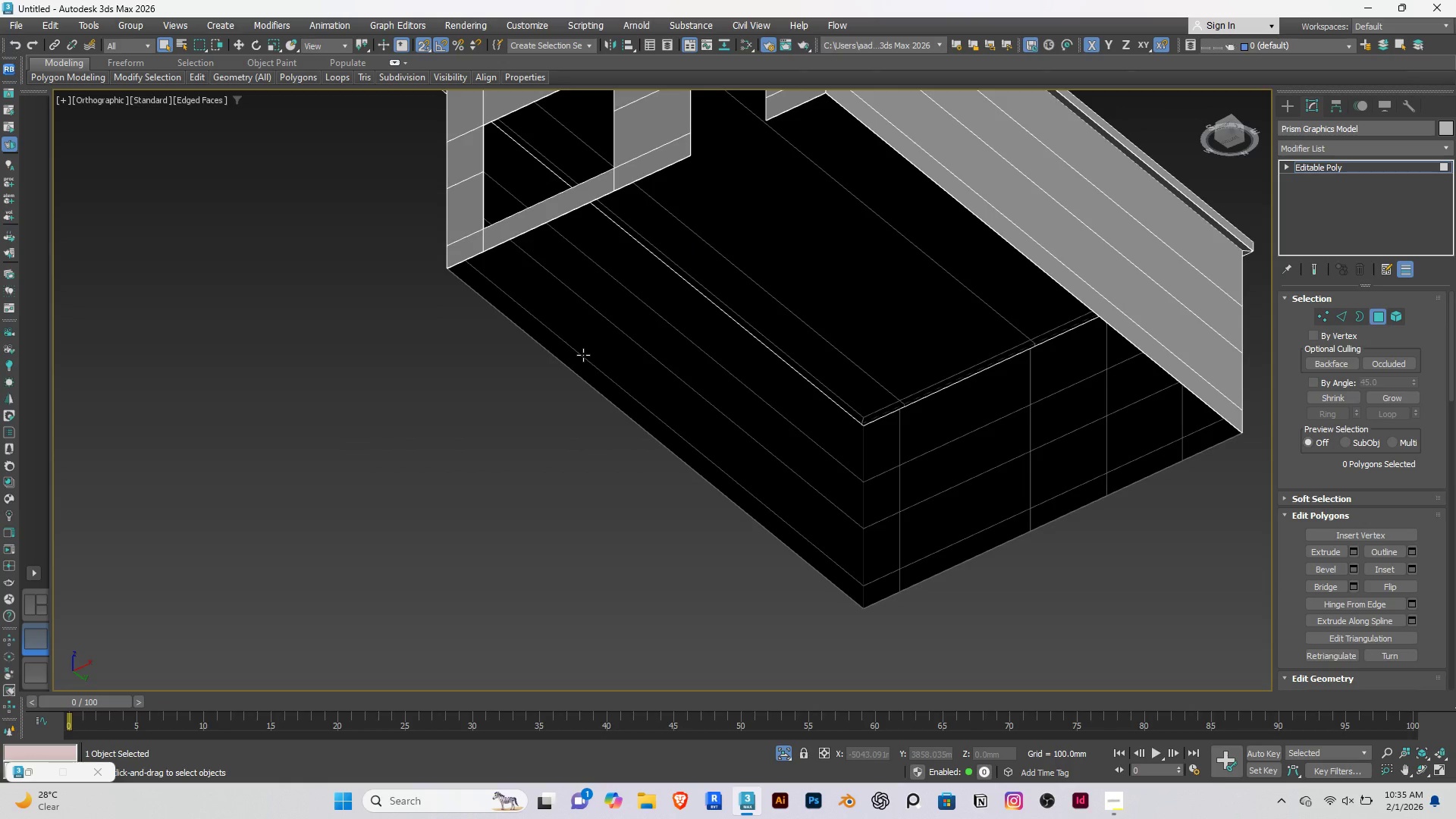 
hold_key(key=AltRight, duration=1.5)
 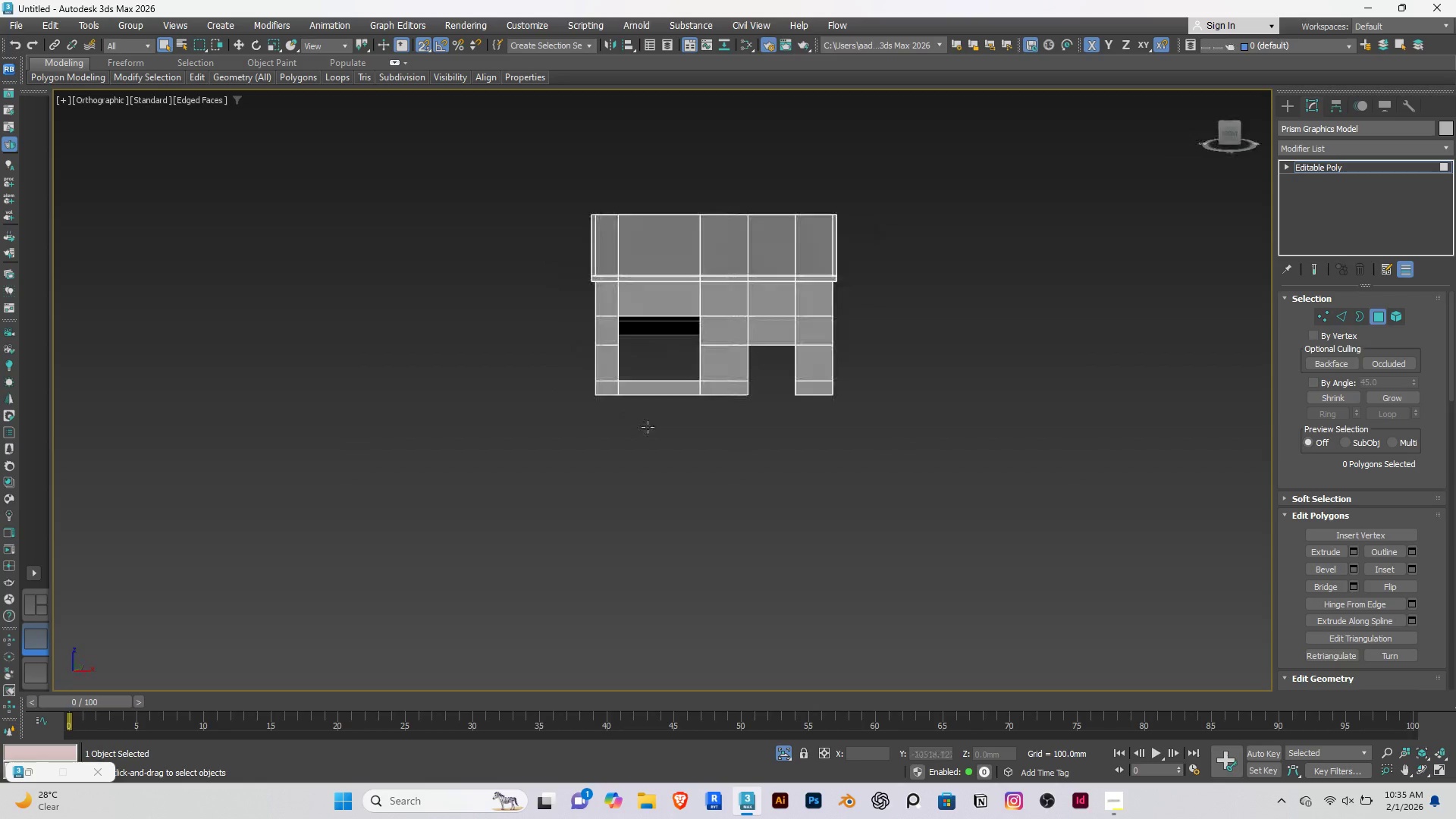 
scroll: coordinate [583, 355], scroll_direction: down, amount: 2.0
 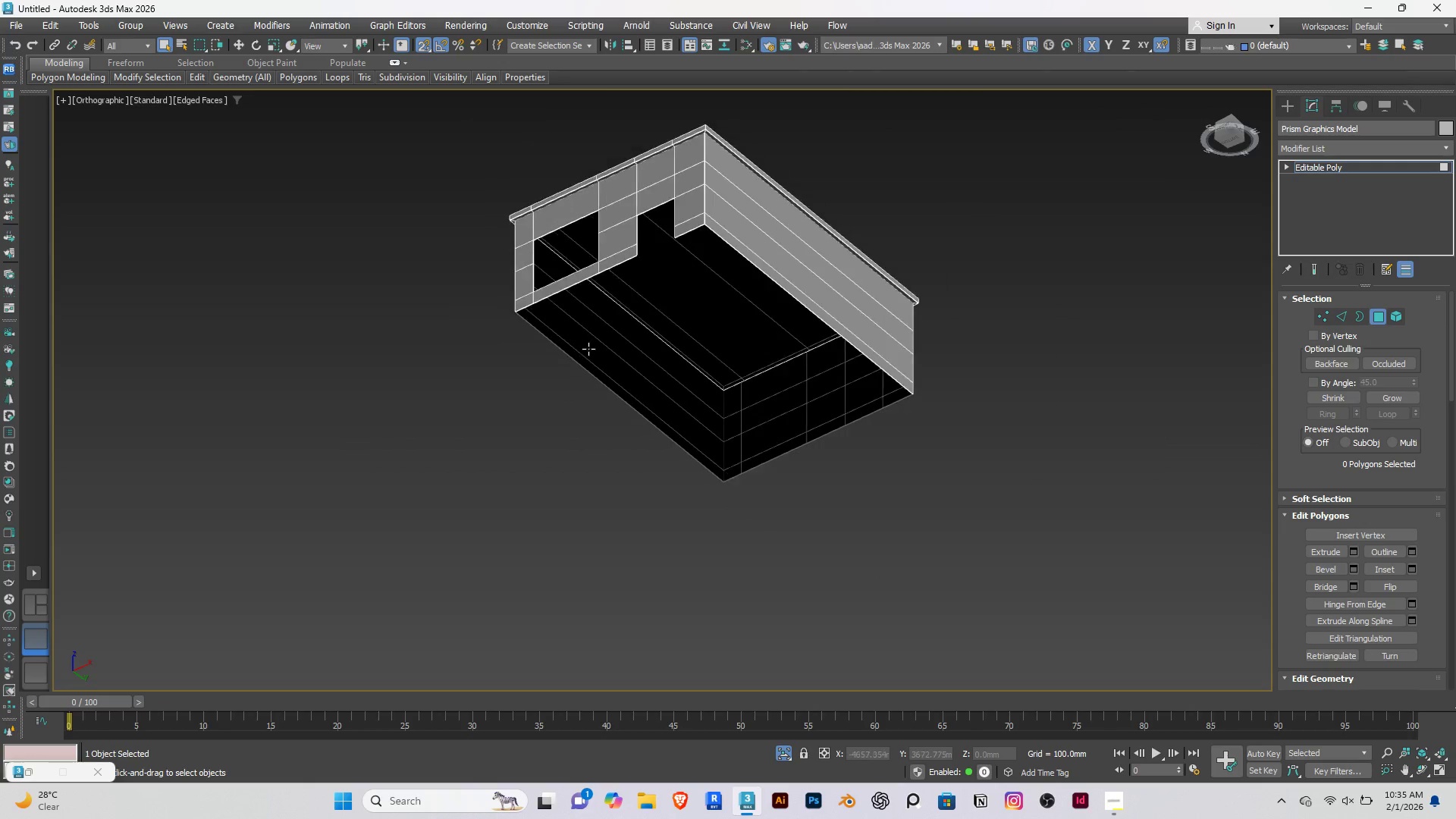 
hold_key(key=AltRight, duration=1.52)
 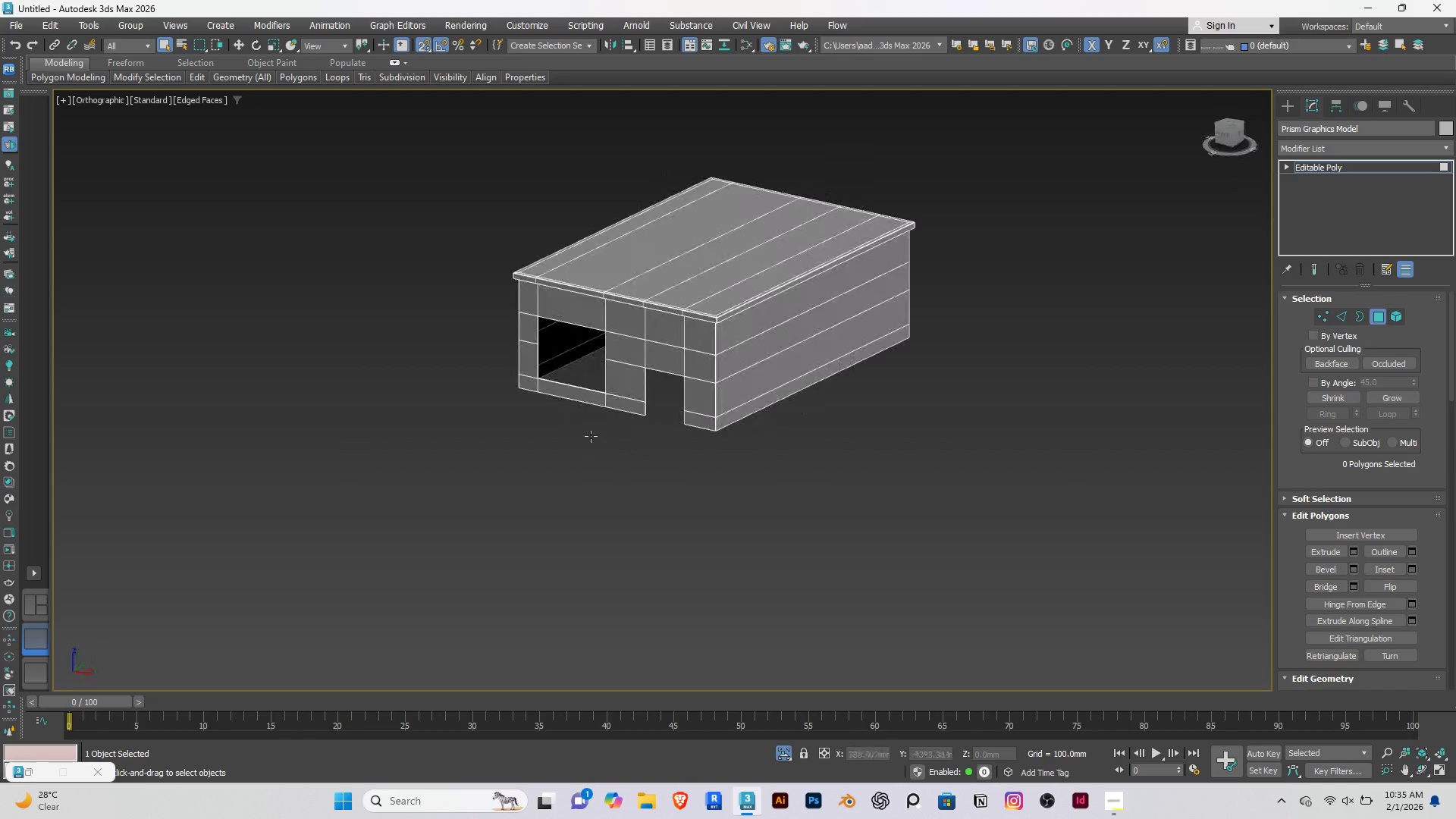 
key(Alt+AltRight)
 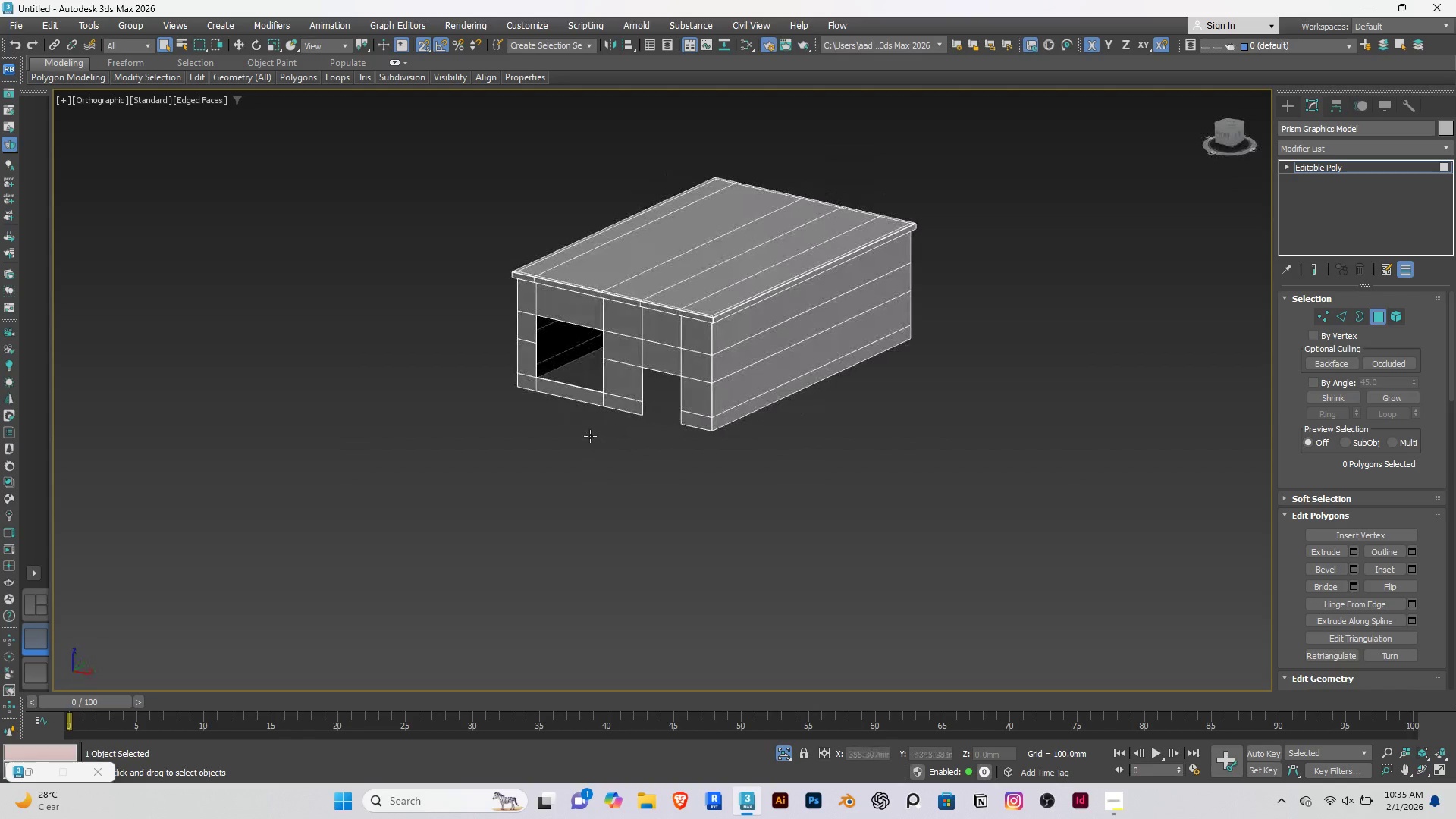 
key(Alt+AltRight)
 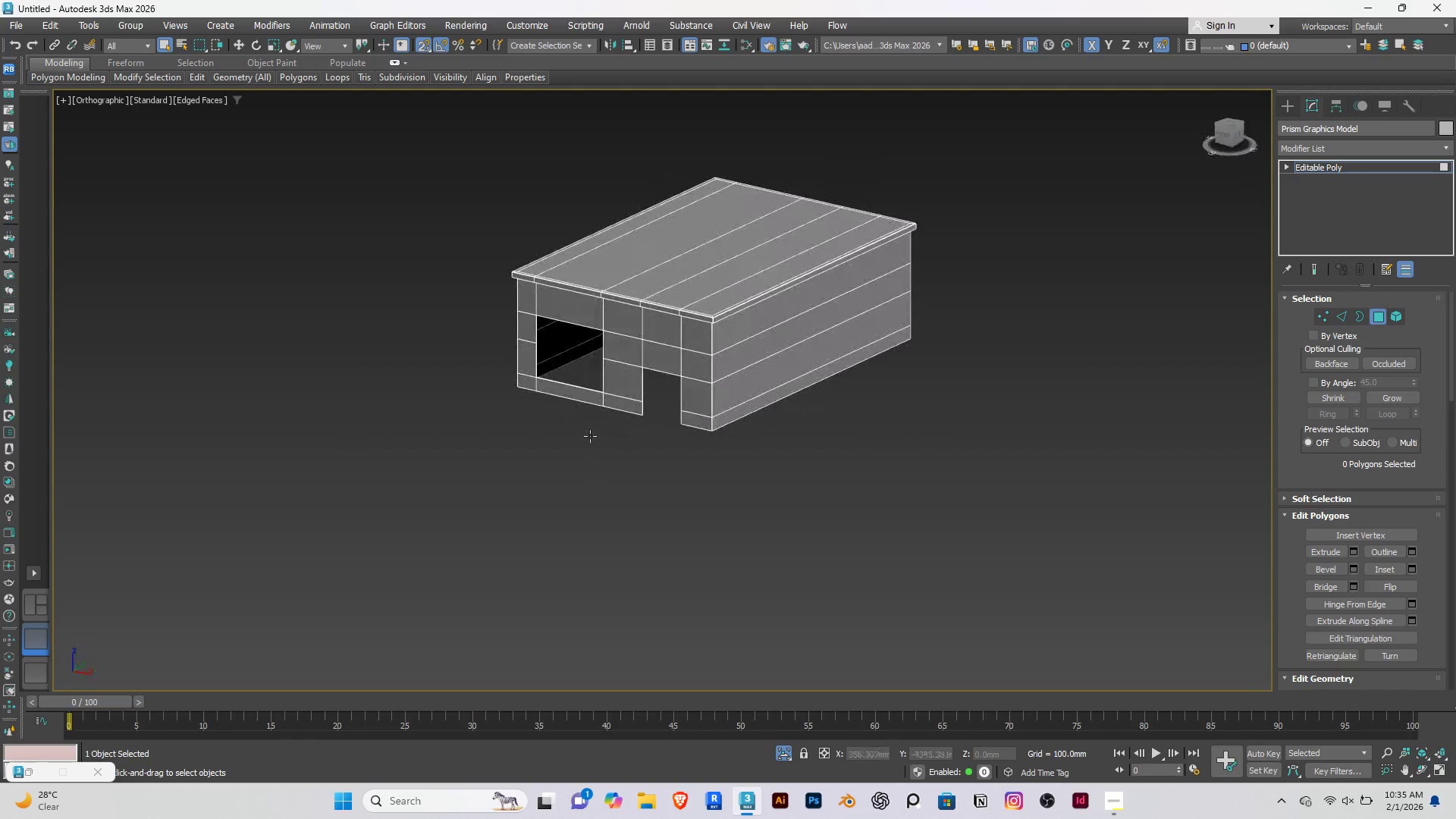 
key(Alt+AltRight)
 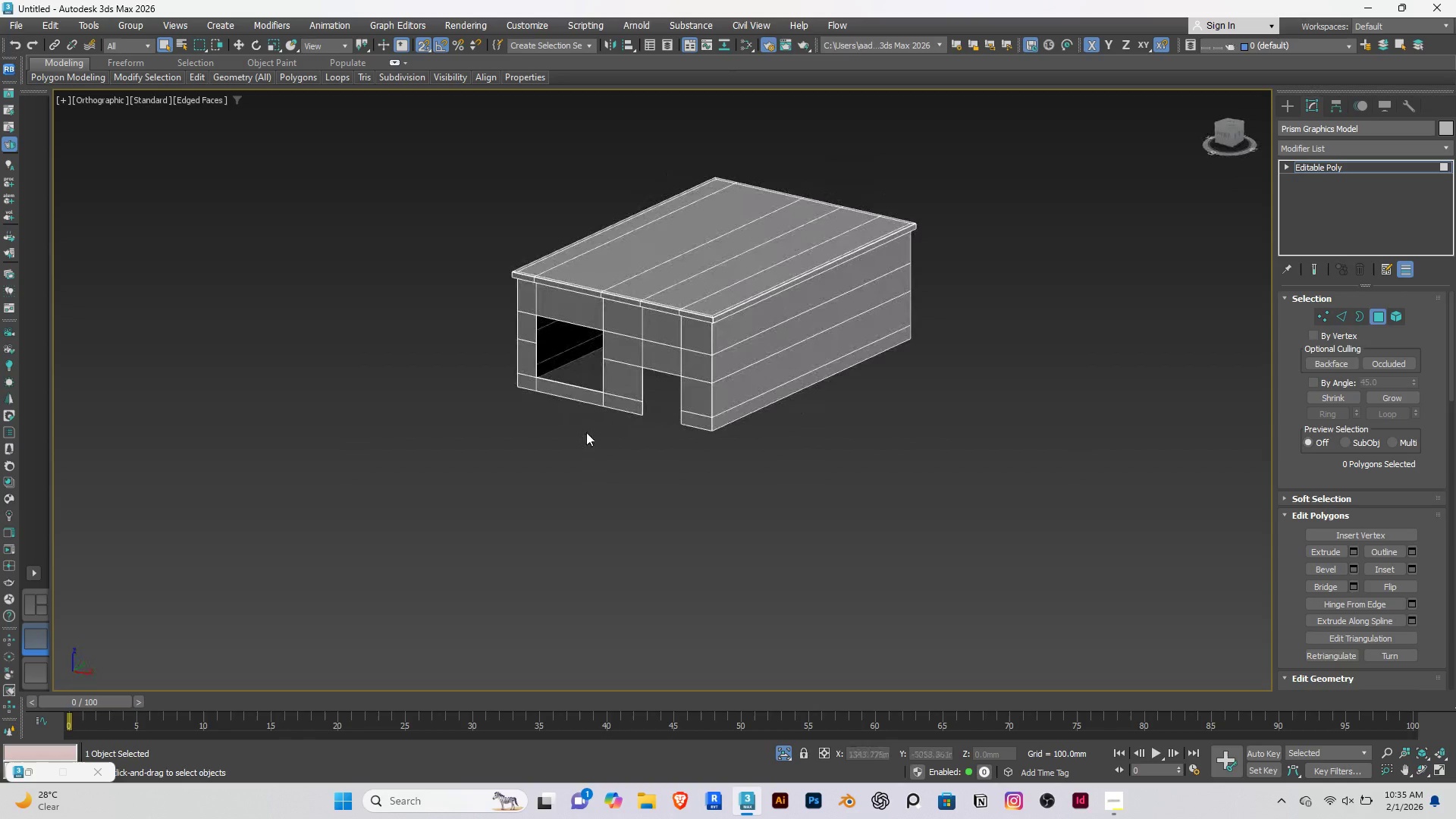 
key(Alt+AltRight)
 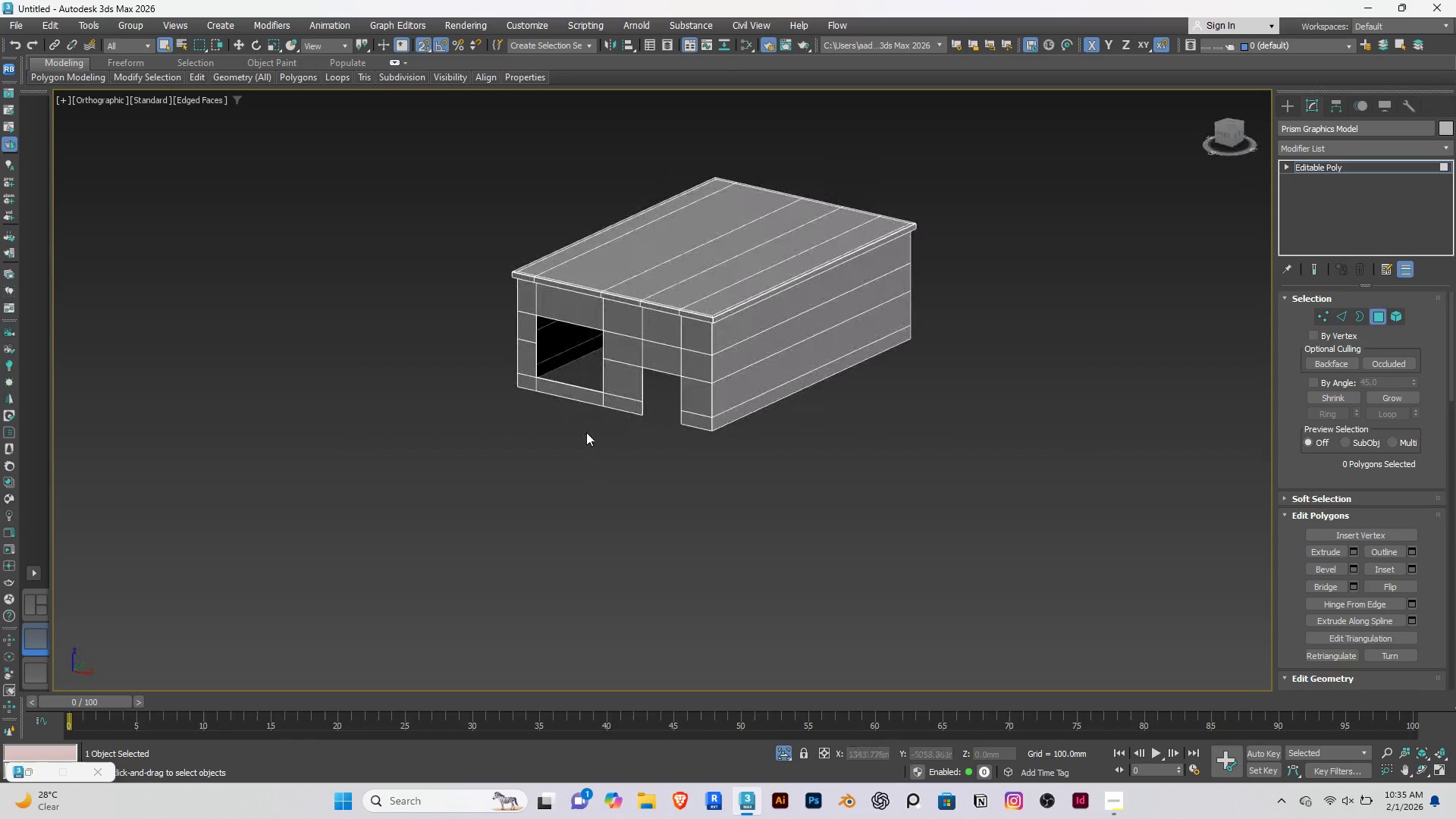 
key(Alt+AltRight)
 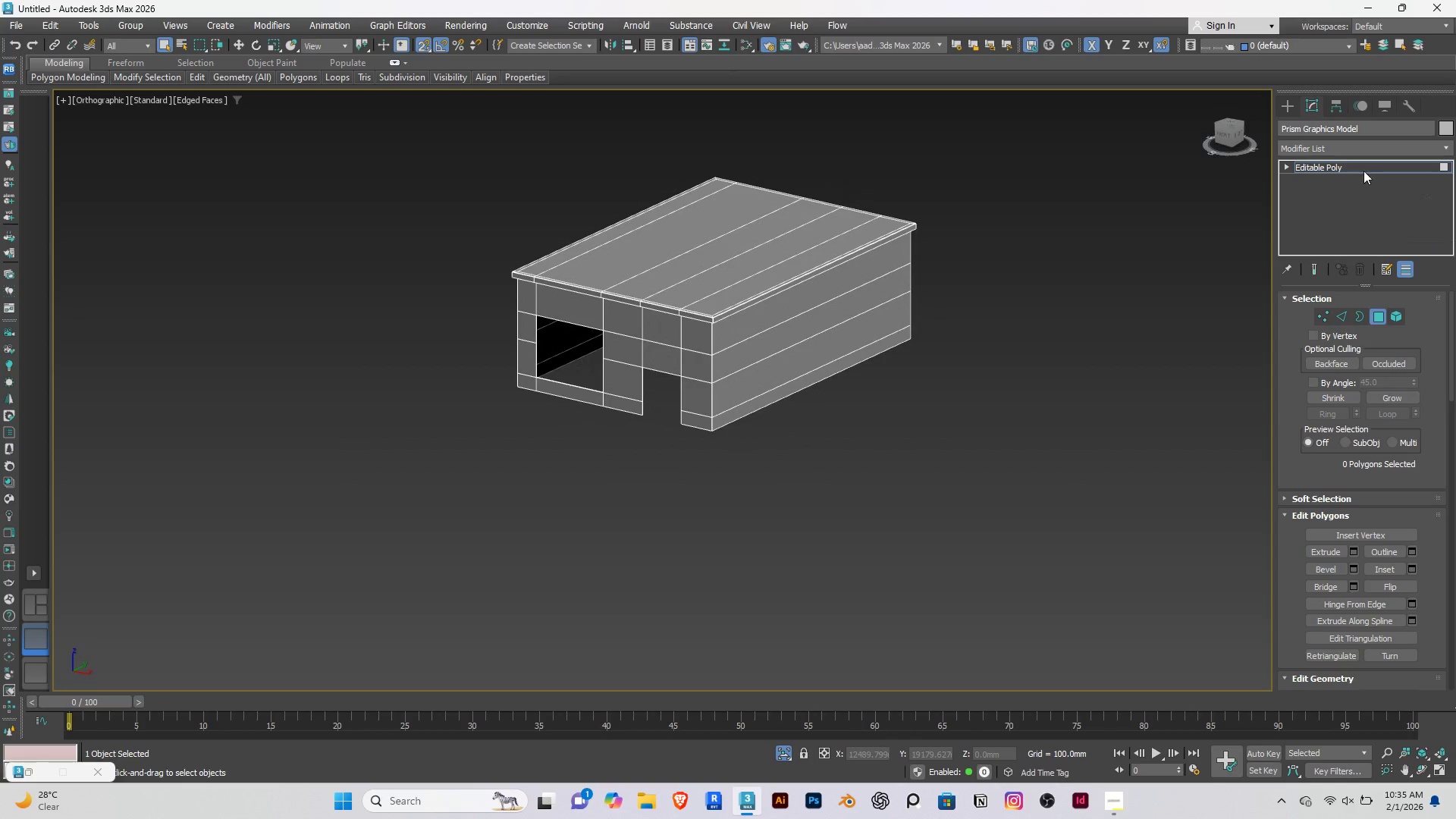 
left_click([1360, 168])
 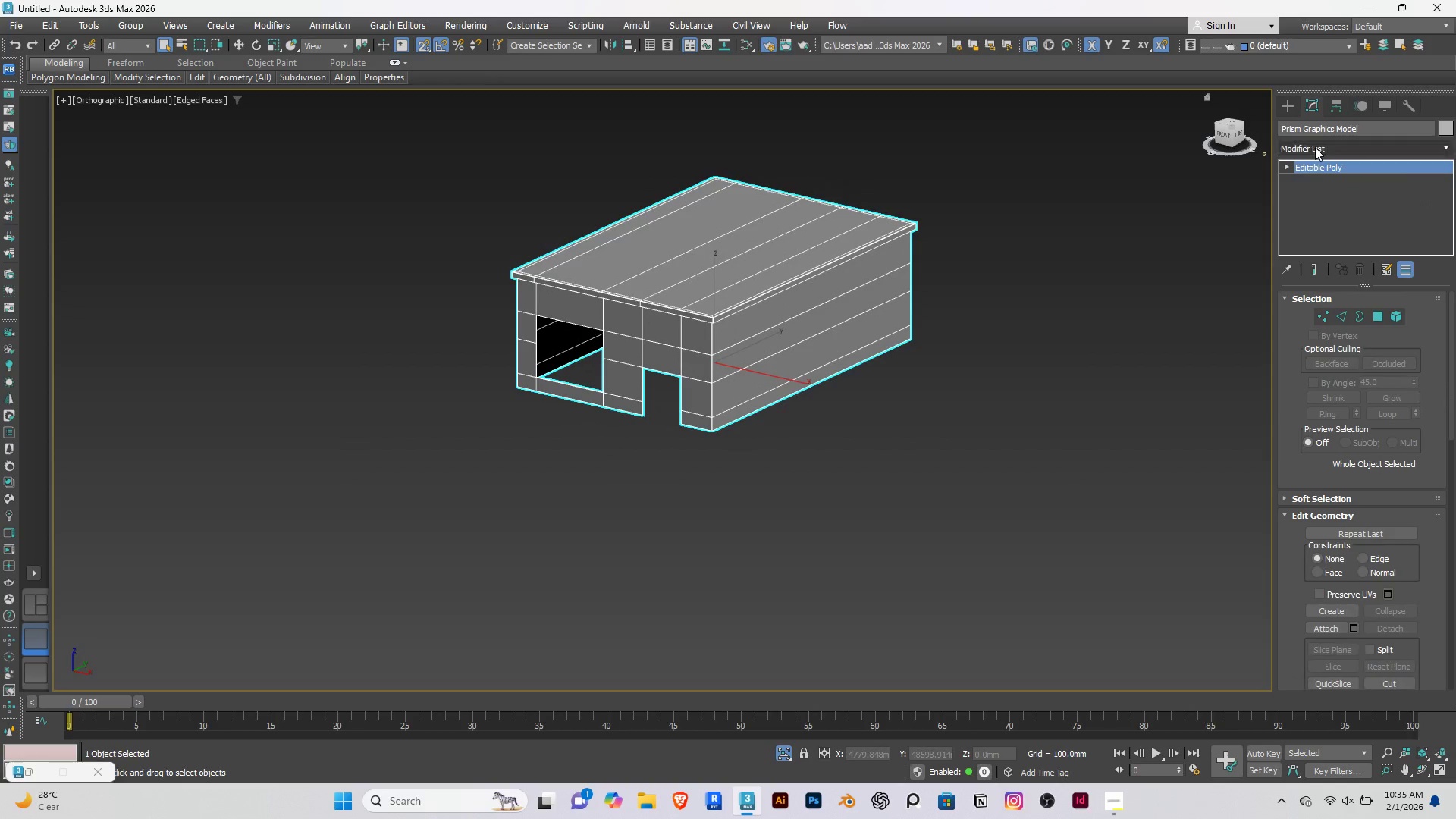 
left_click([1315, 147])
 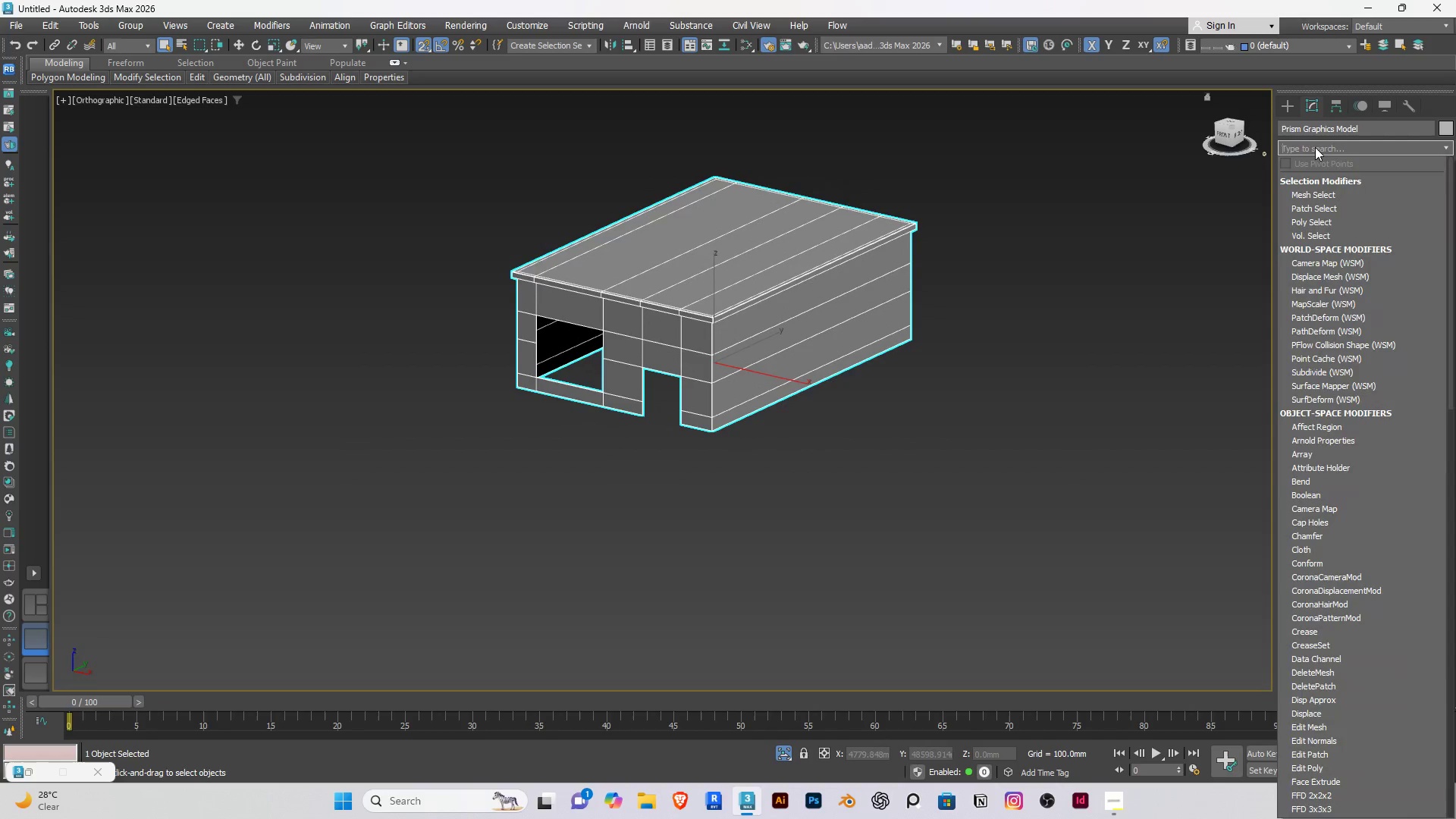 
type(she)
 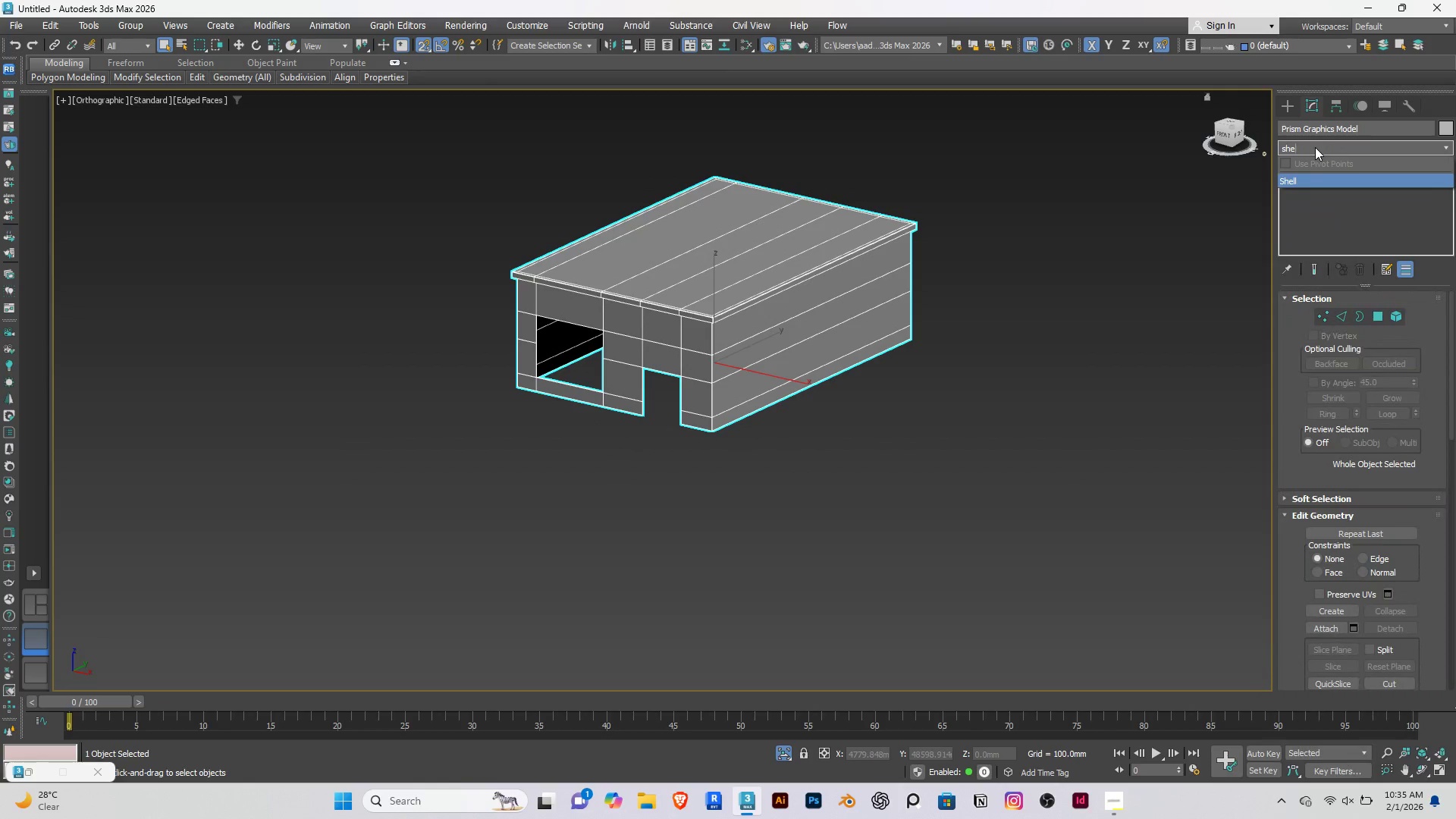 
key(Enter)
 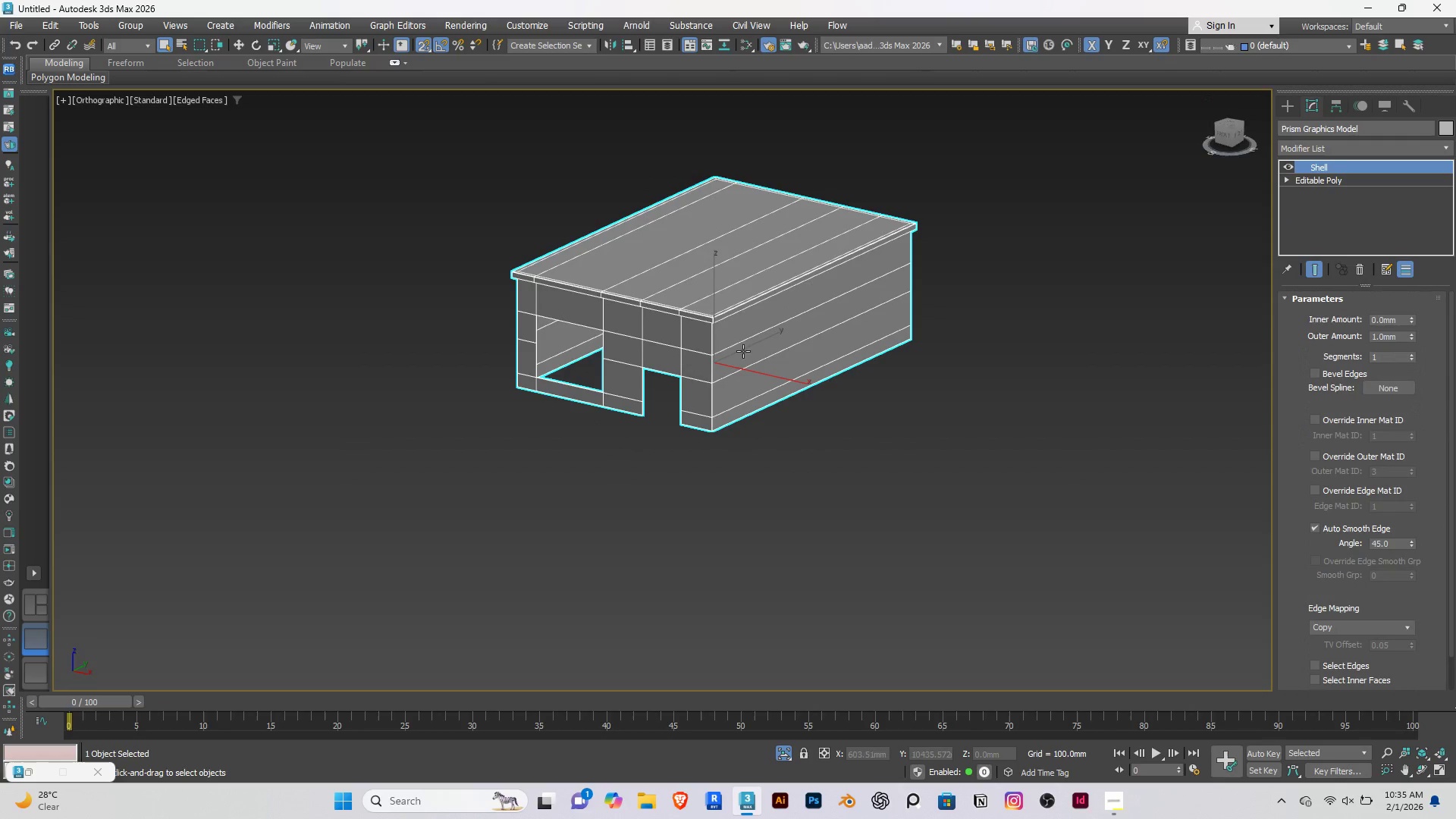 
hold_key(key=AltRight, duration=0.62)
 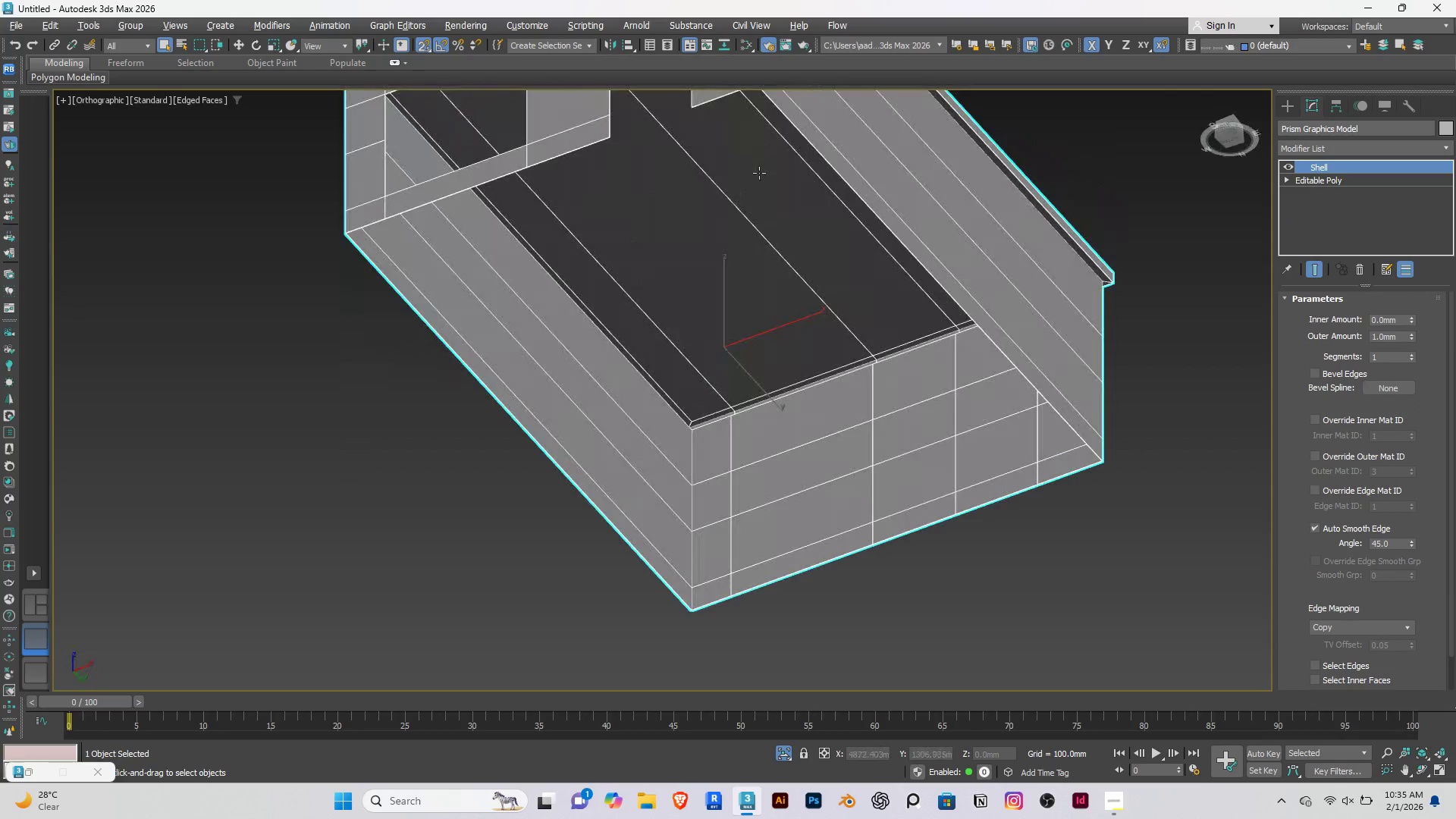 
scroll: coordinate [770, 216], scroll_direction: up, amount: 10.0
 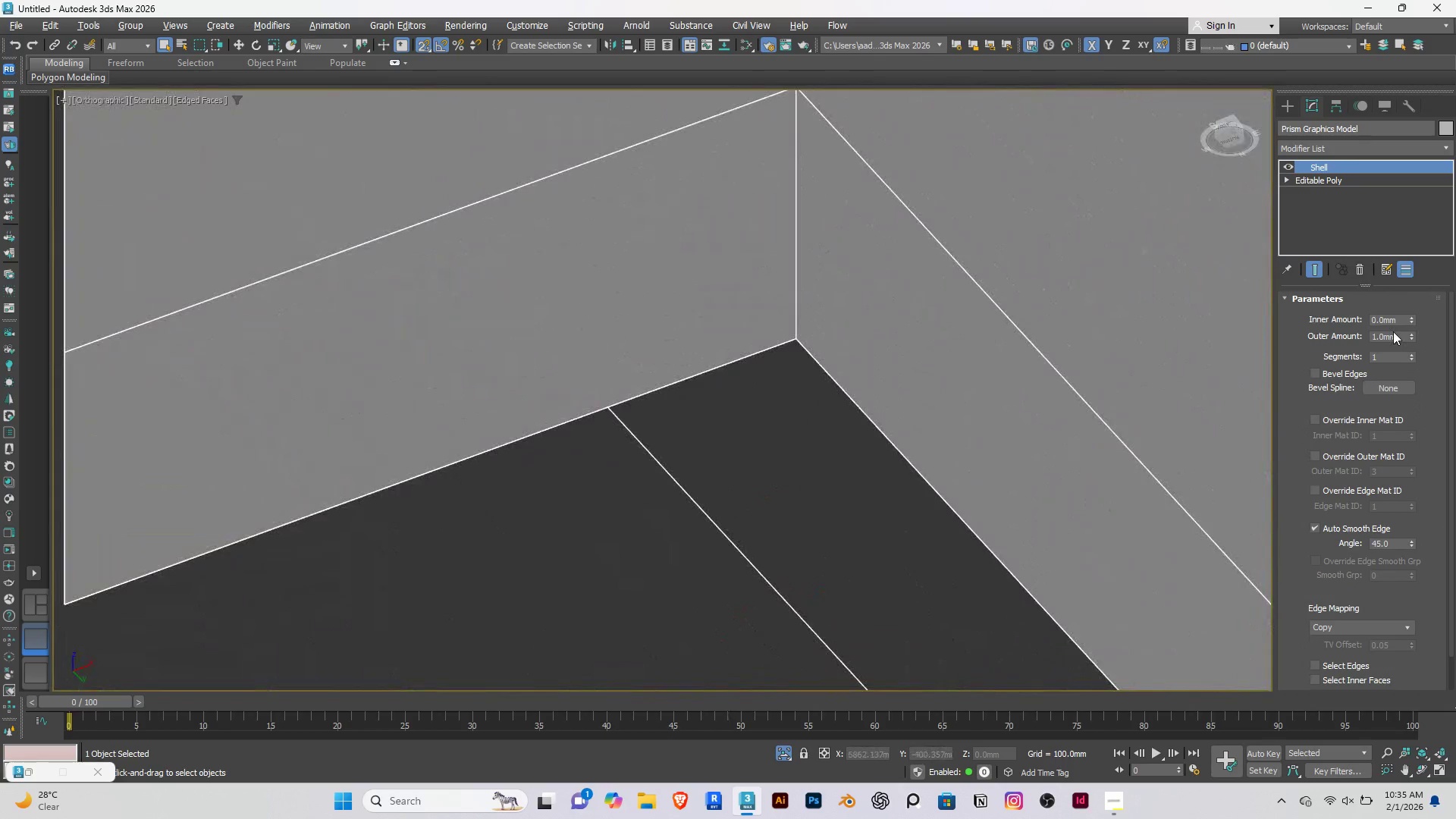 
double_click([1394, 332])
 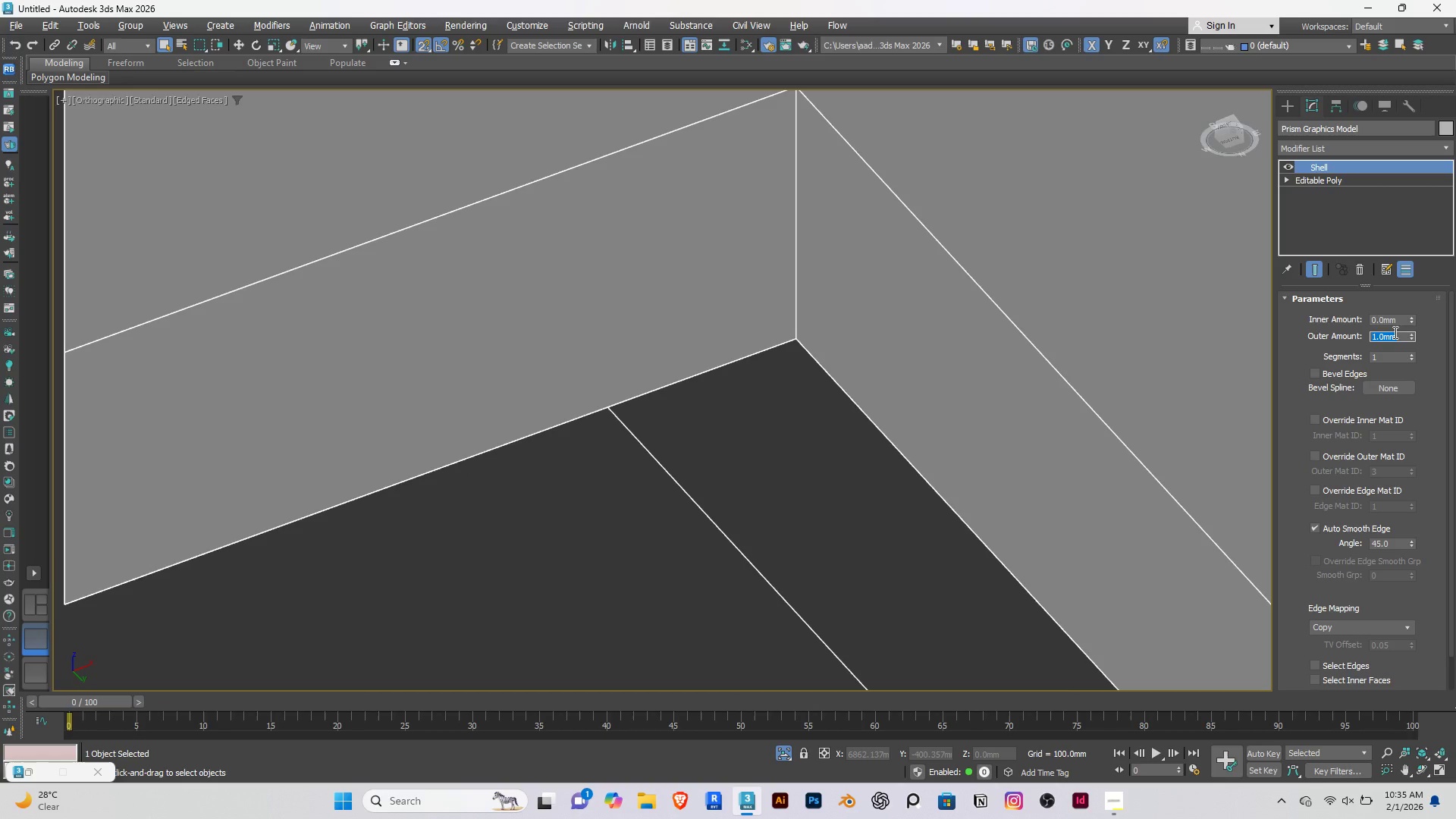 
type(225)
 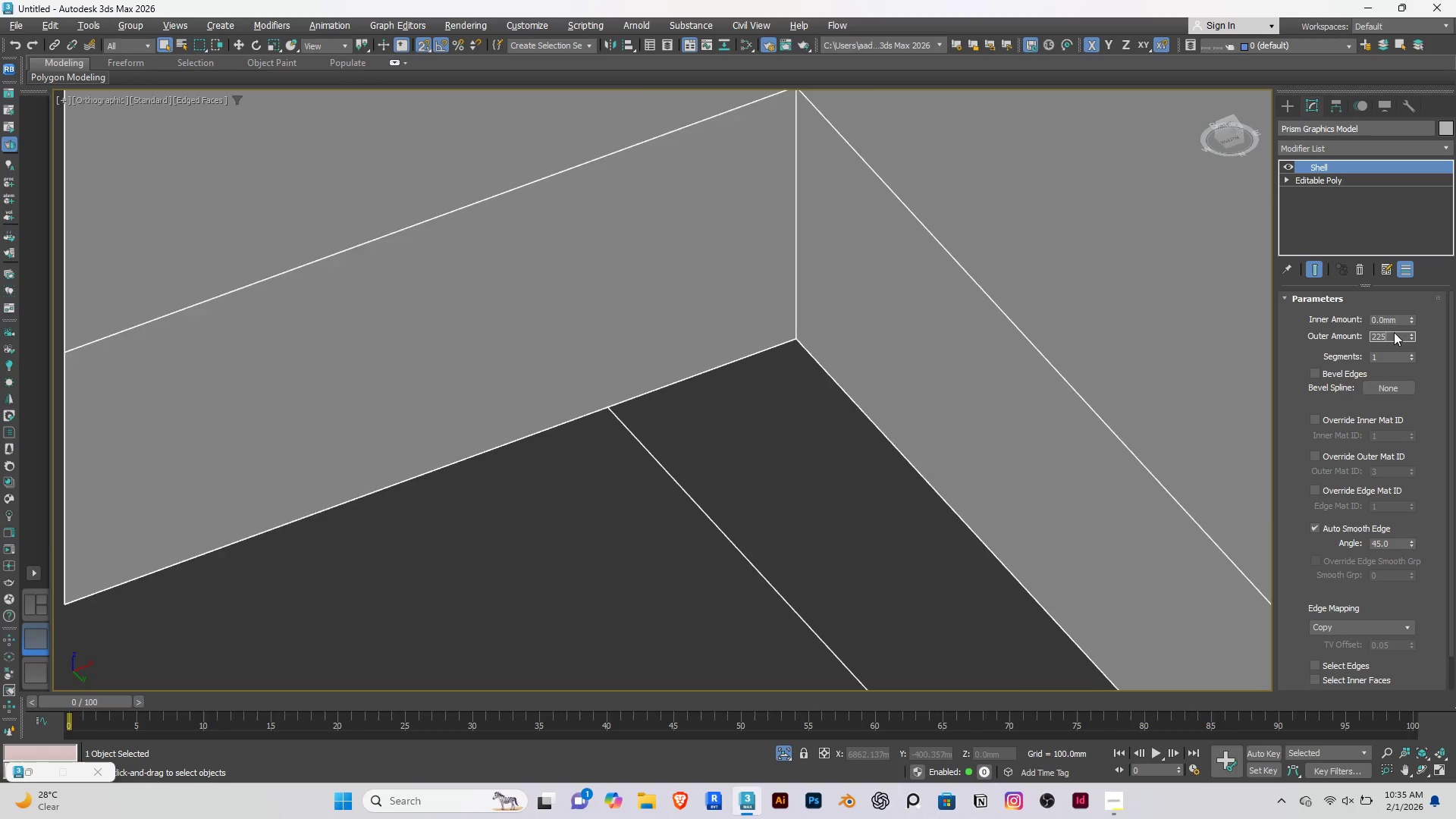 
key(Enter)
 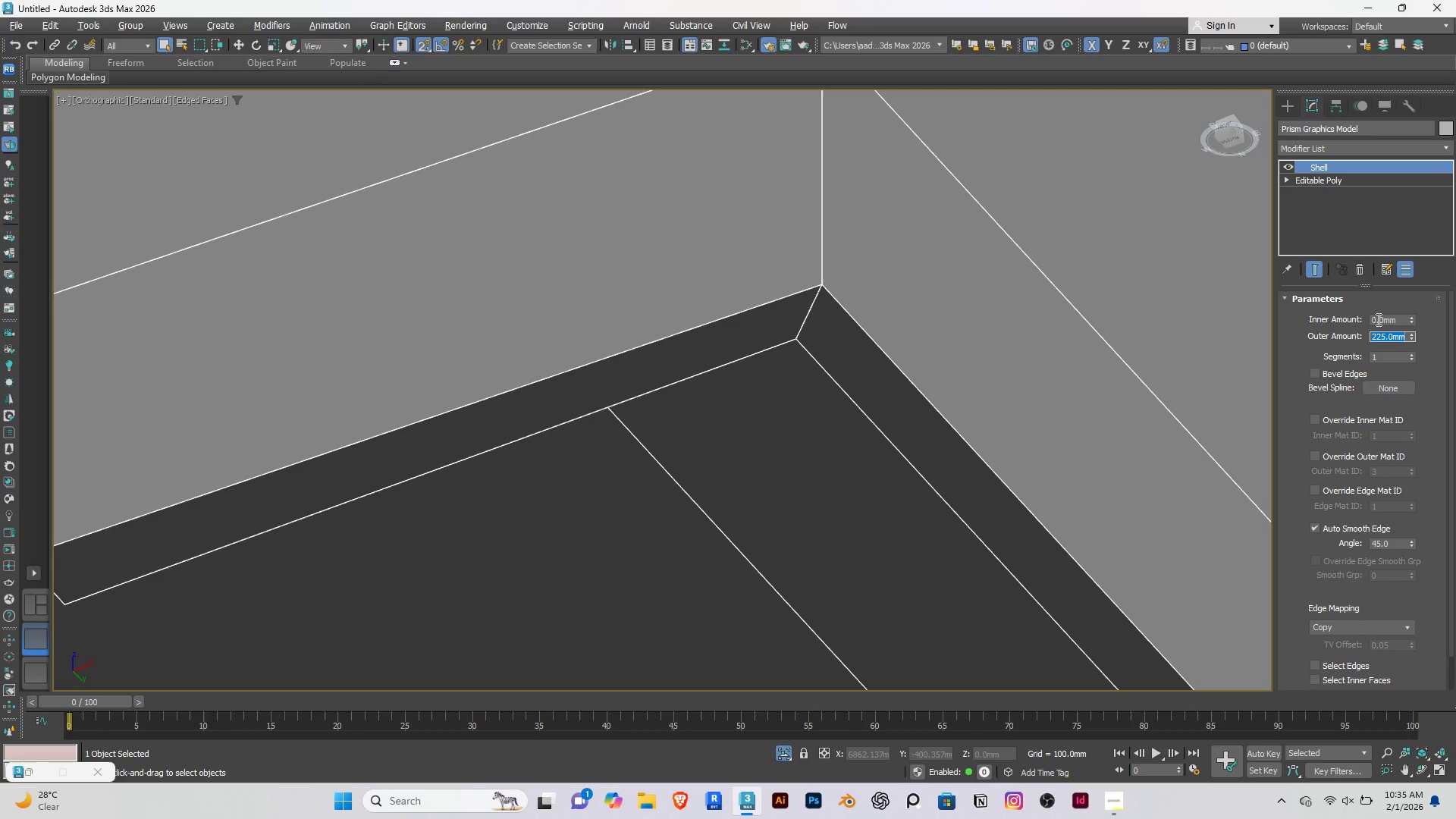 
double_click([1380, 321])
 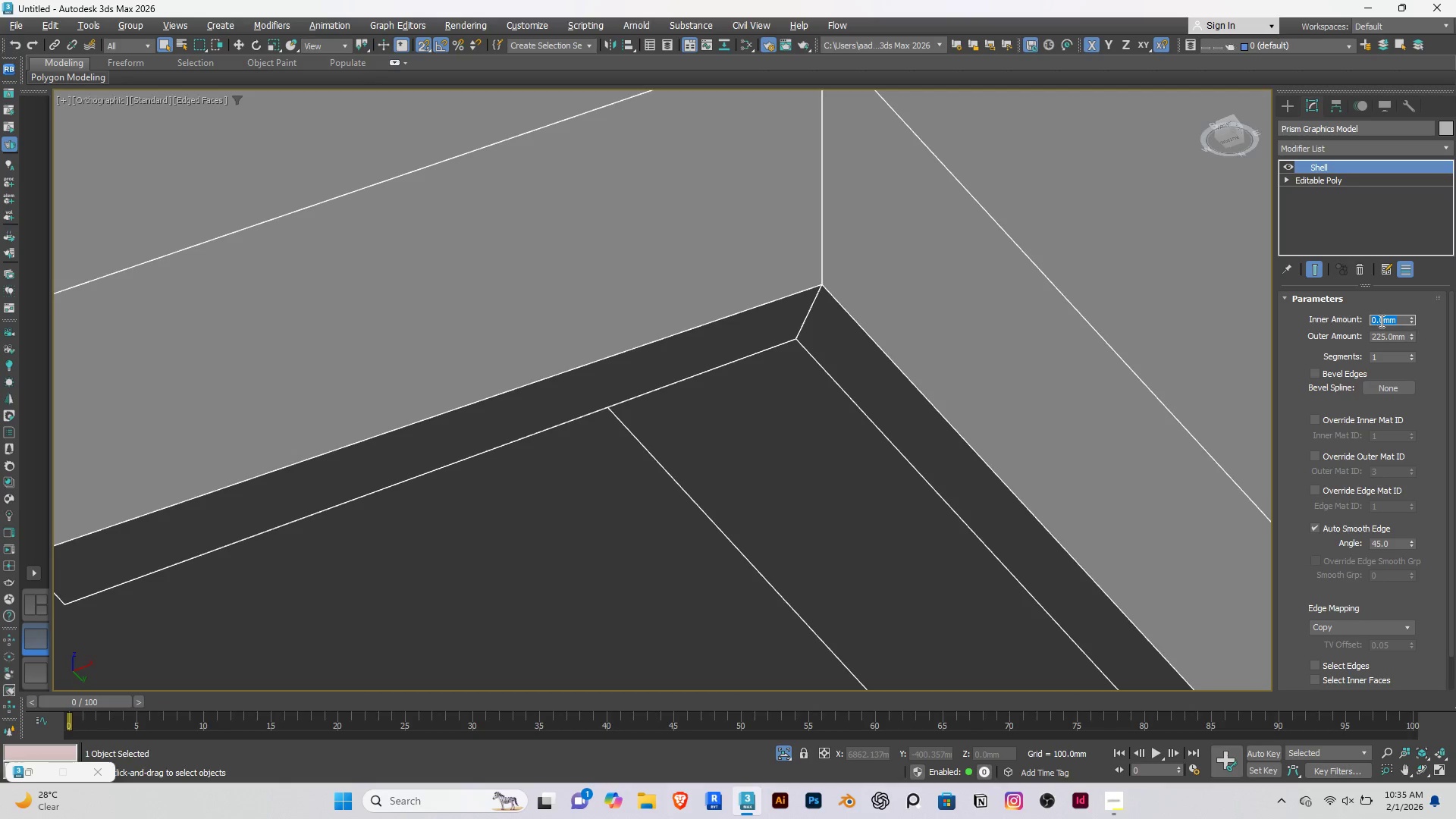 
type(225)
 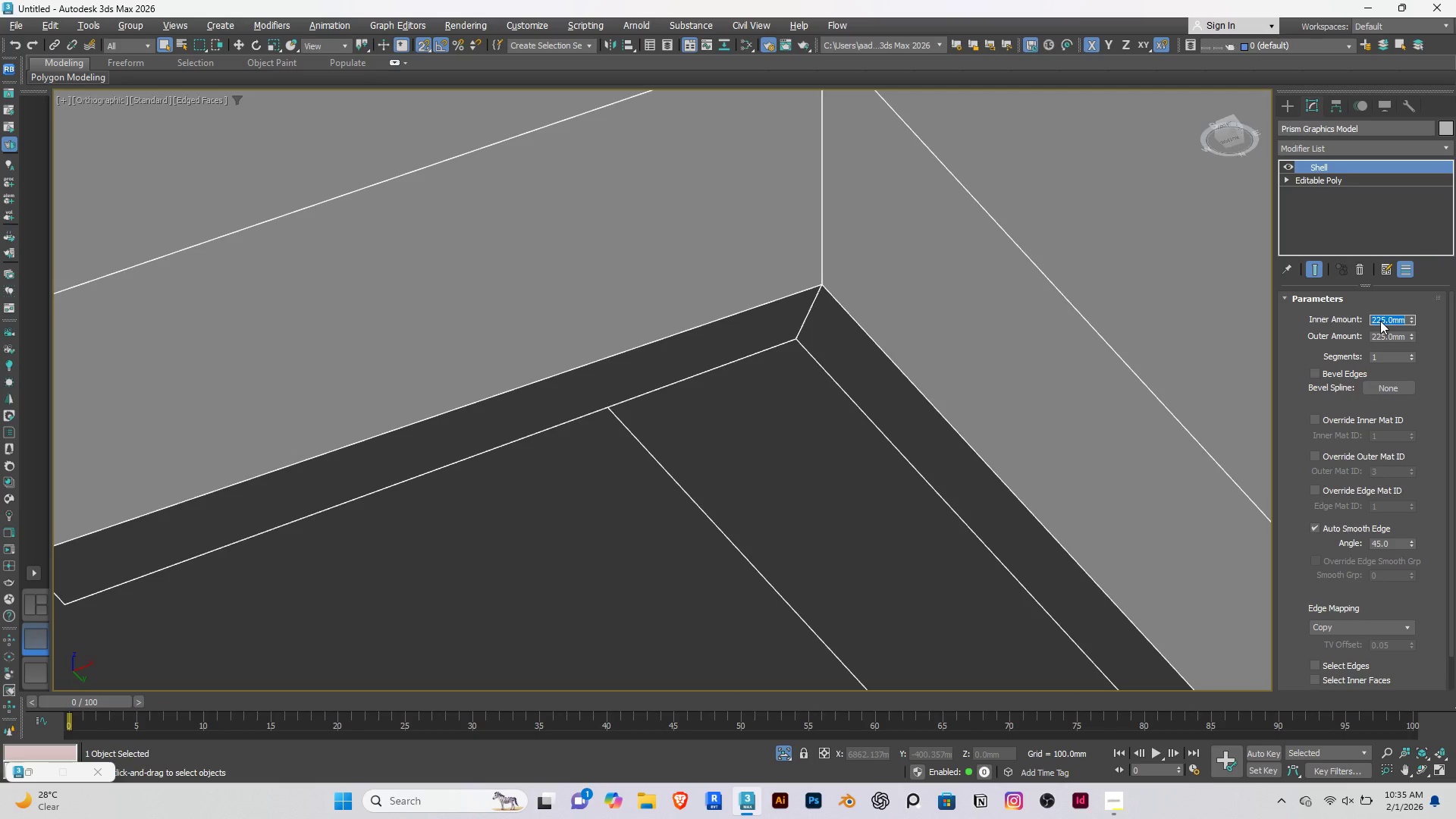 
key(Enter)
 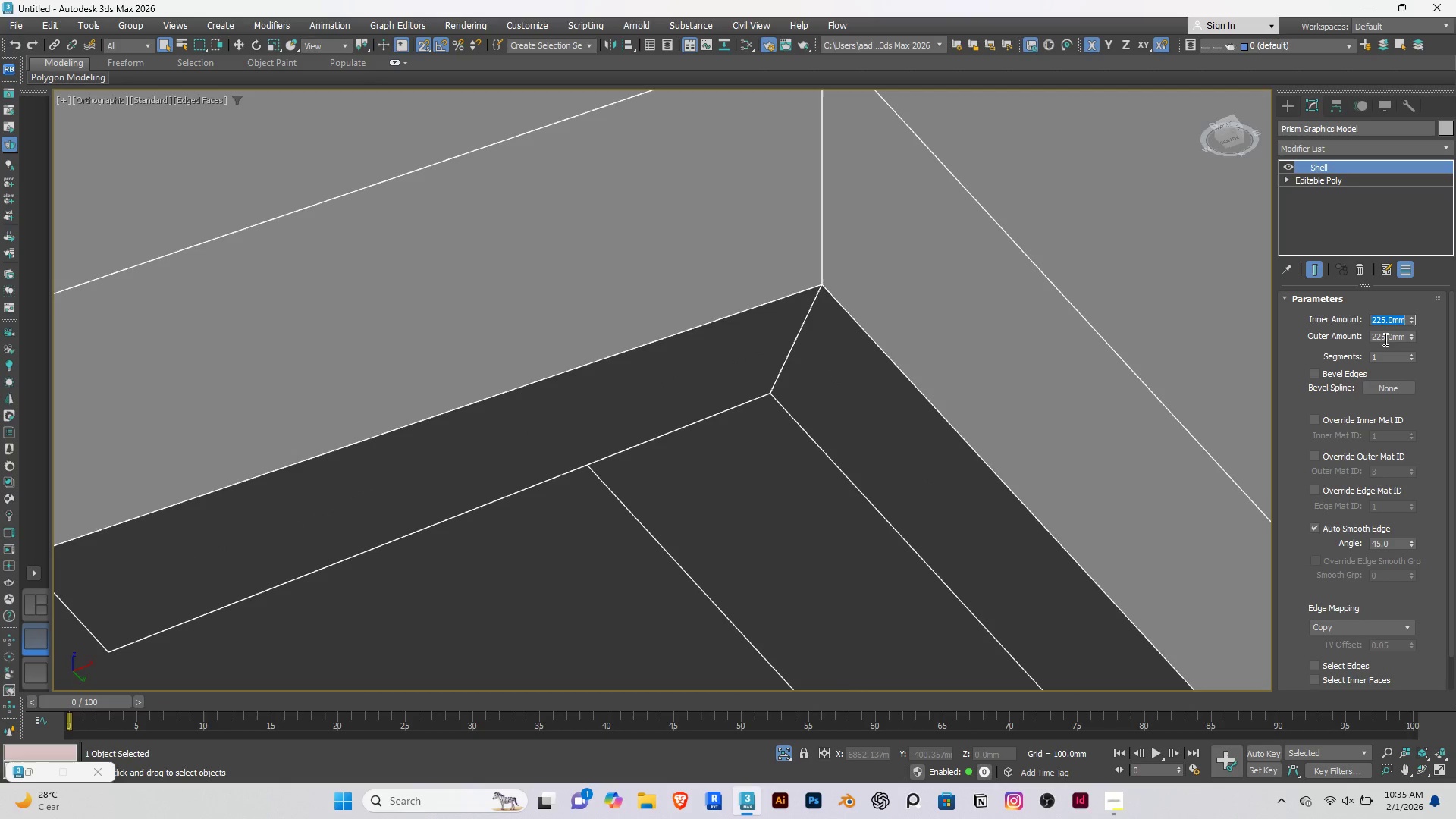 
double_click([1385, 337])
 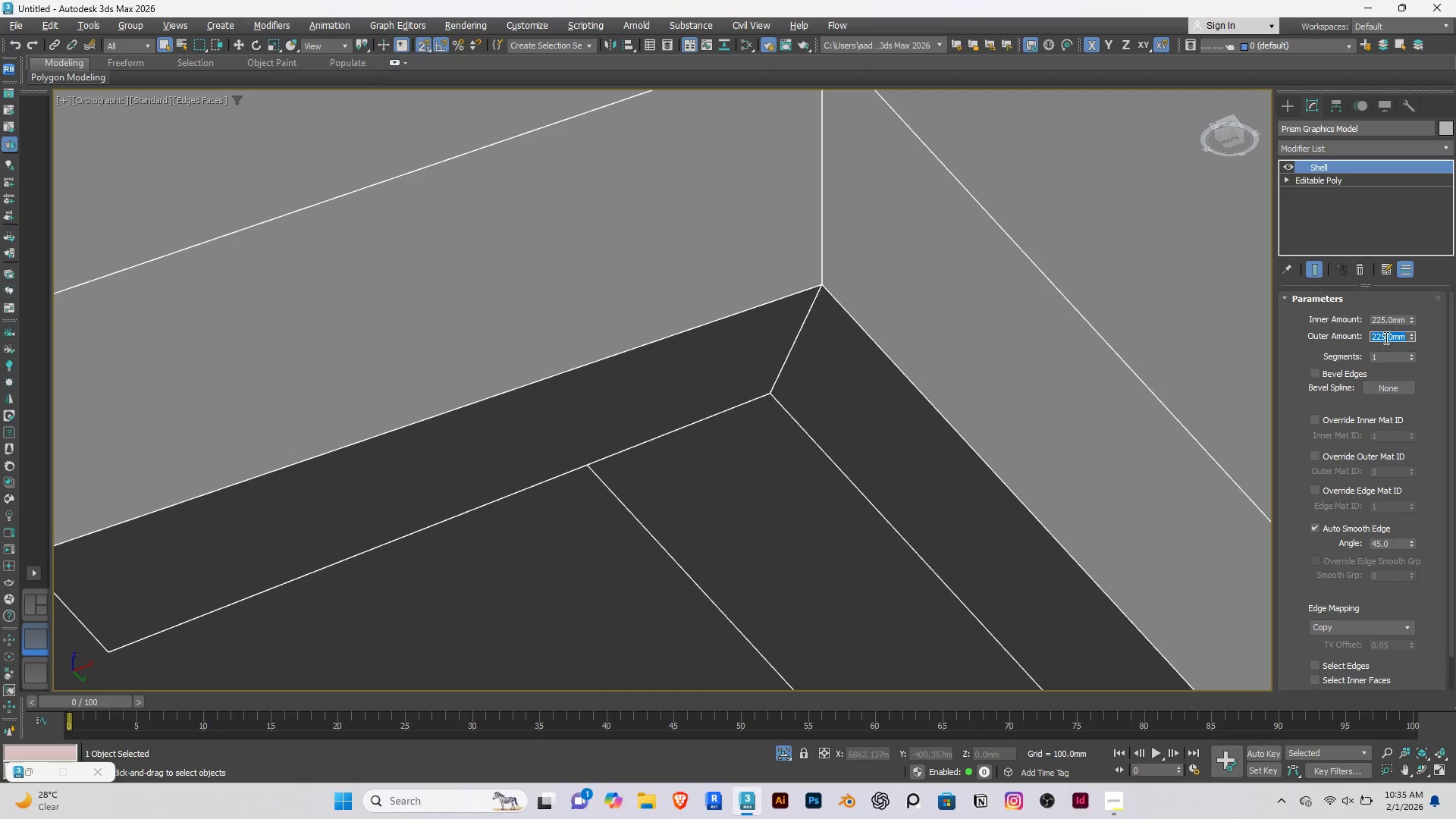 
key(0)
 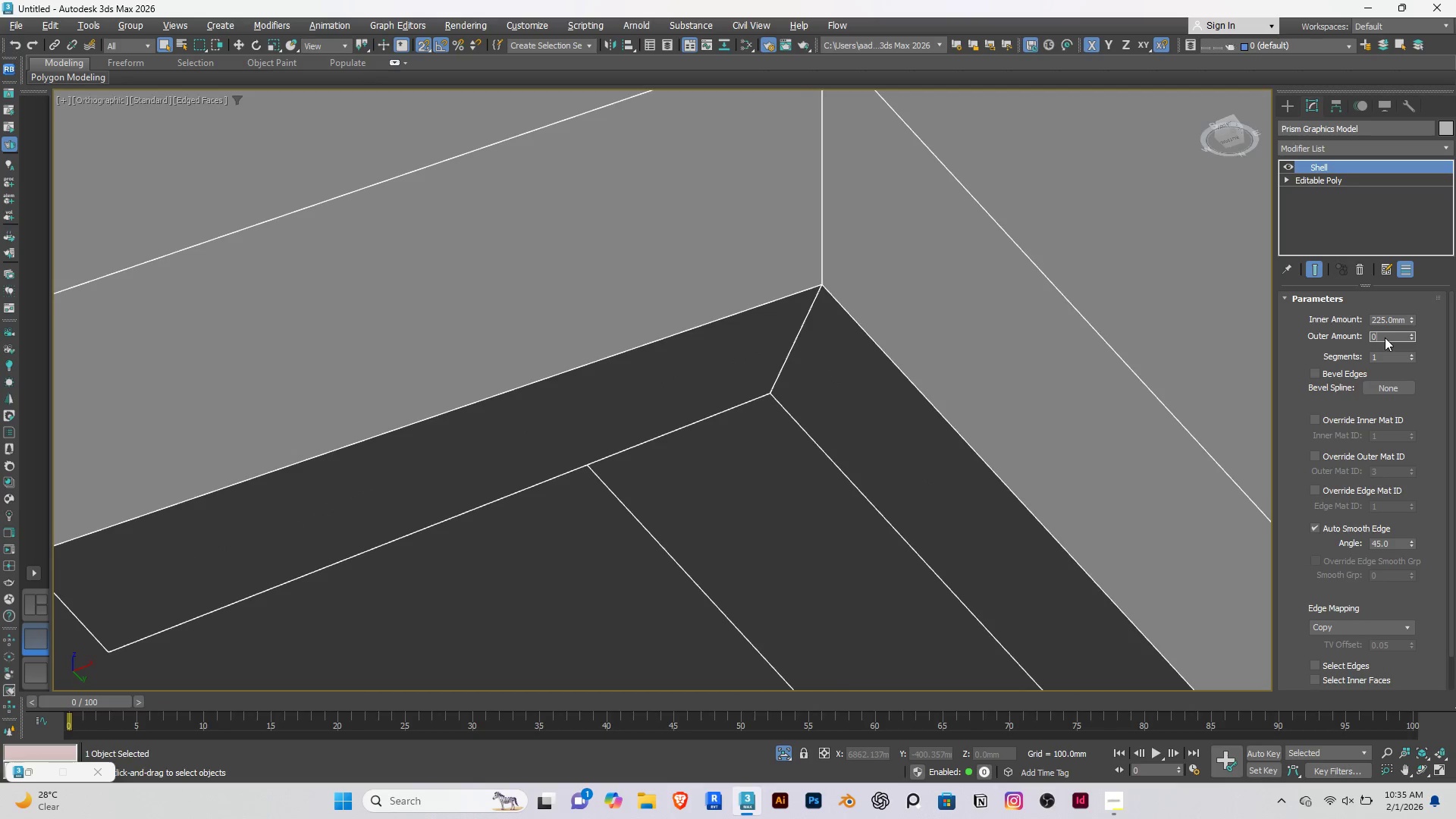 
key(Enter)
 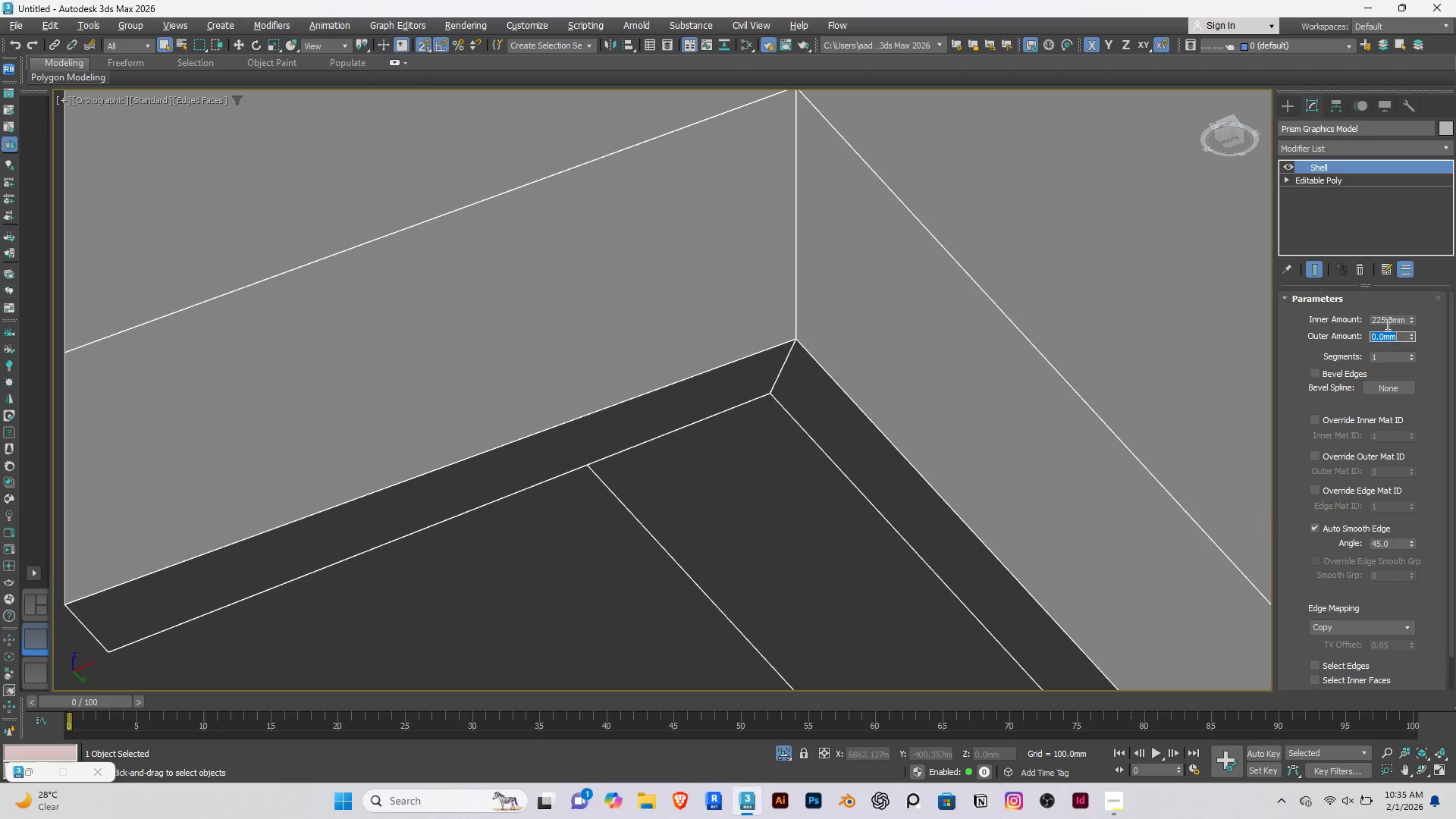 
double_click([1385, 322])
 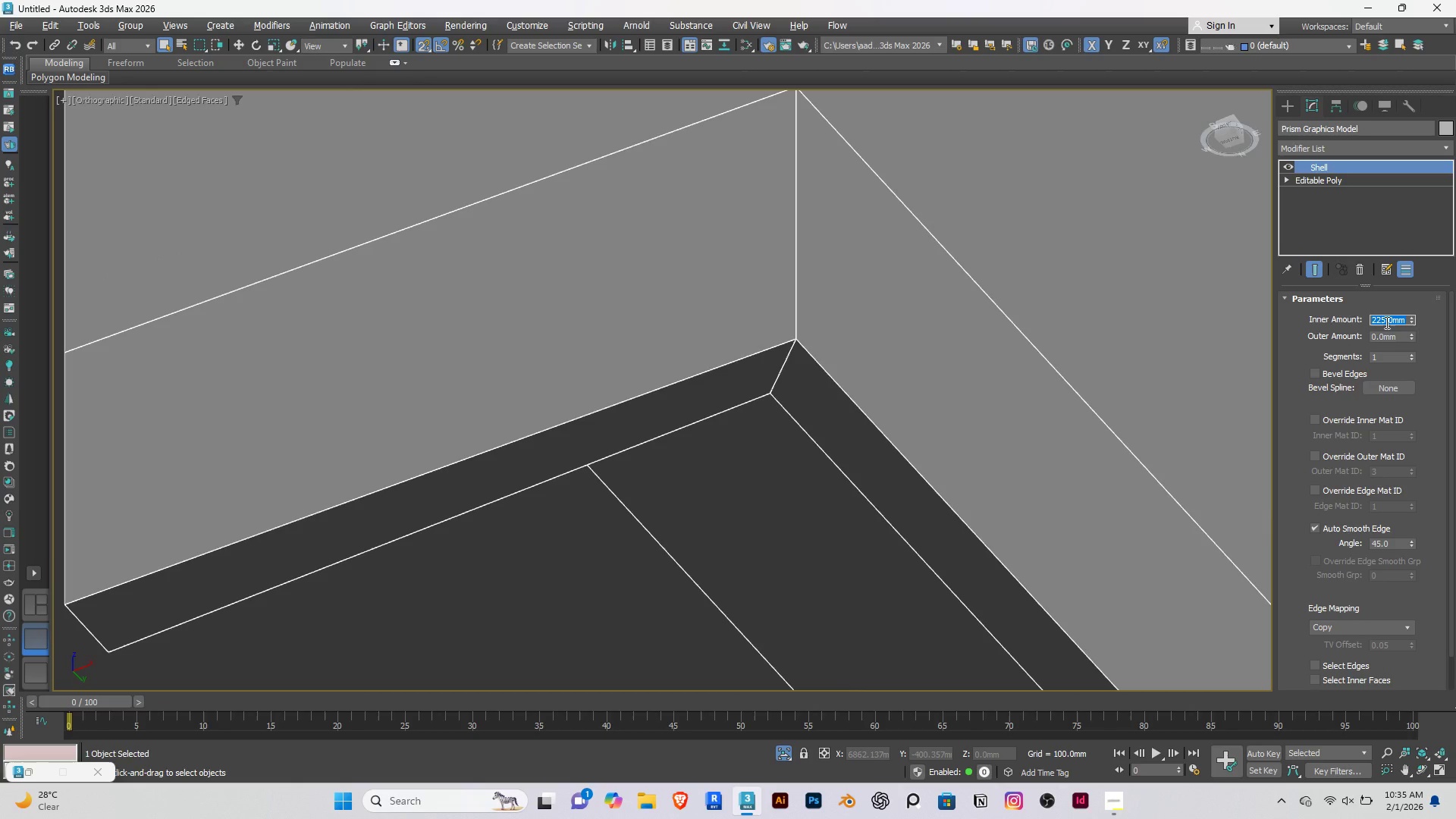 
type(300)
 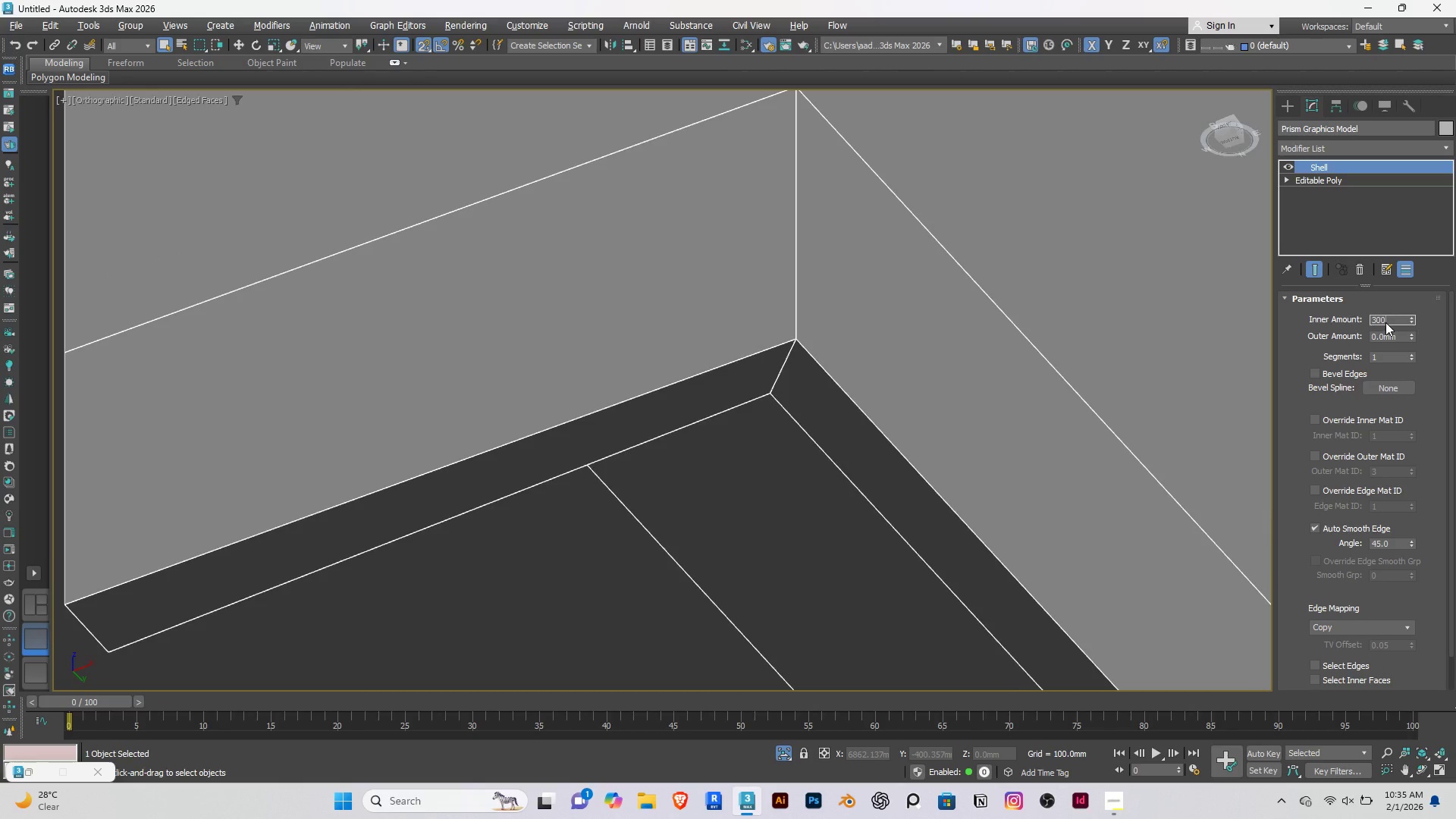 
key(Enter)
 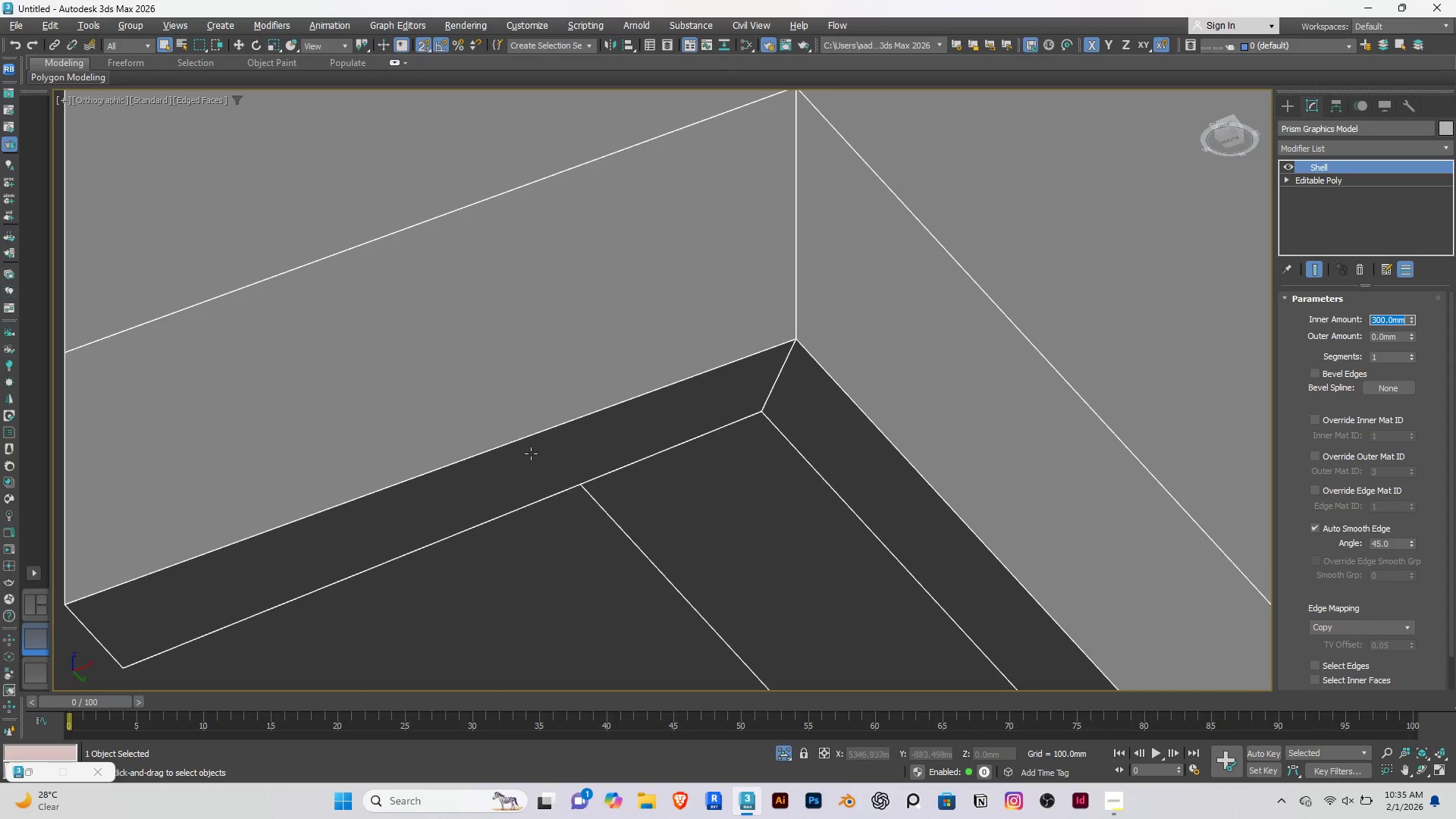 
hold_key(key=AltRight, duration=1.5)
 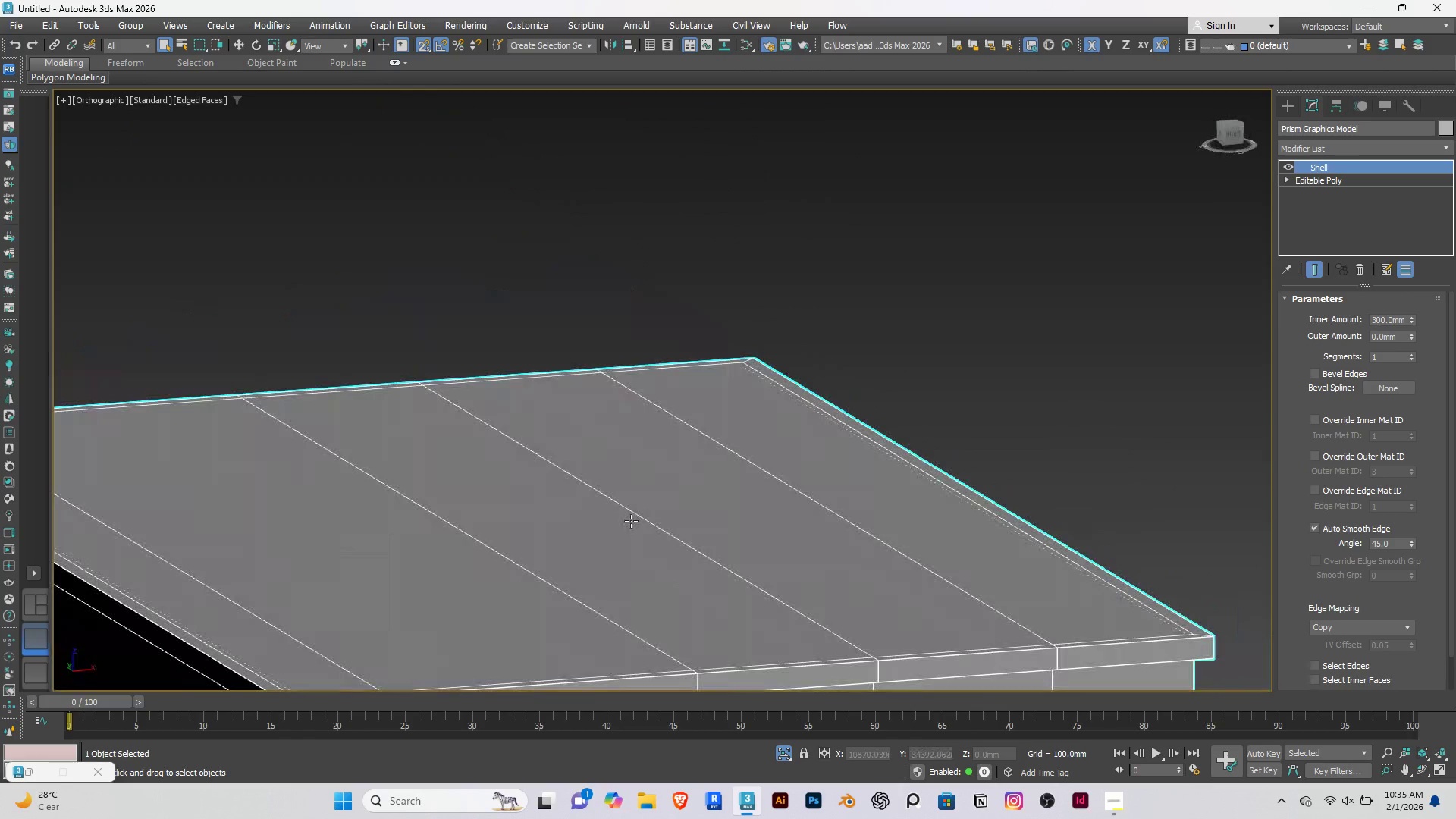 
scroll: coordinate [540, 450], scroll_direction: down, amount: 12.0
 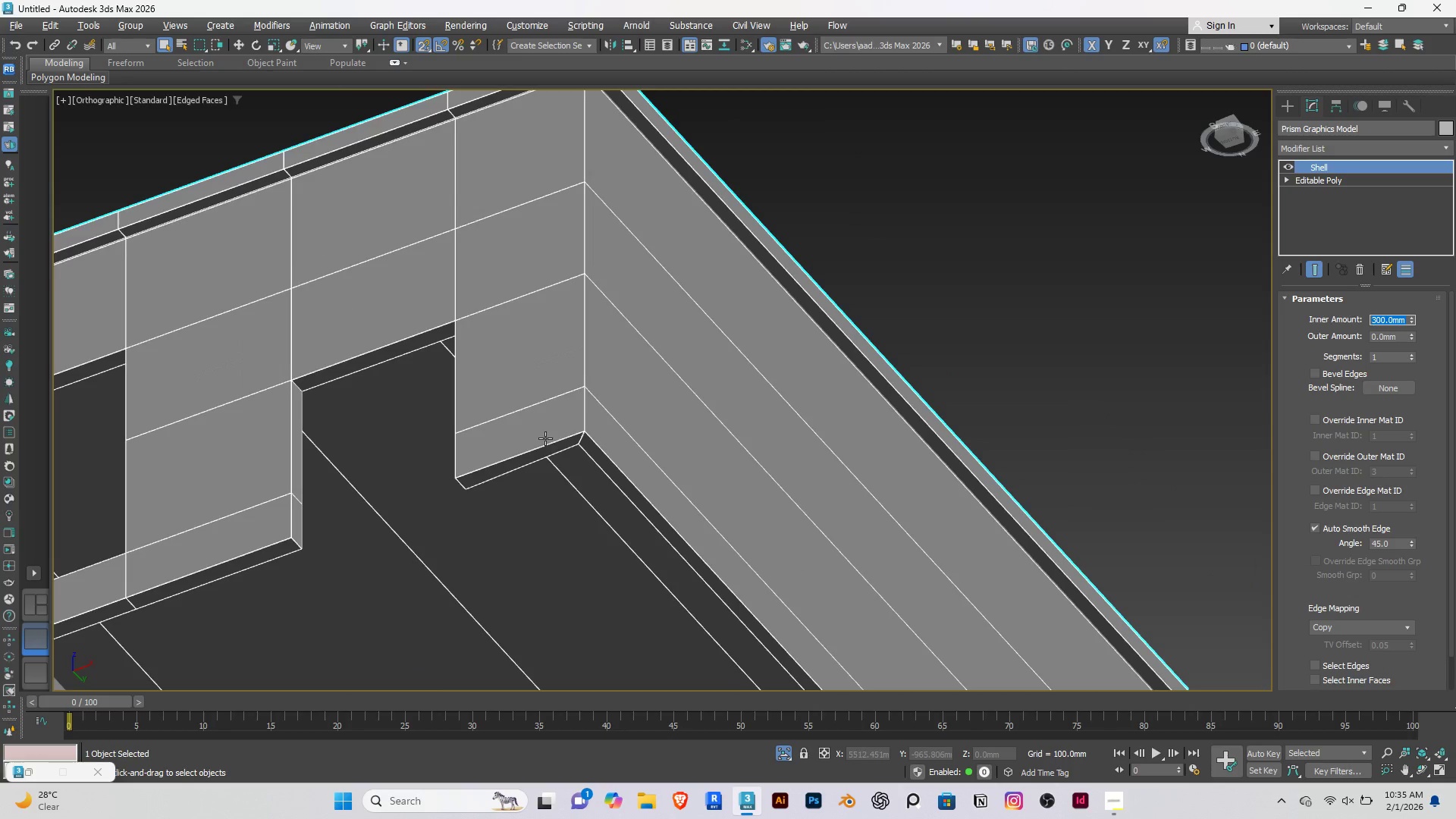 
hold_key(key=AltRight, duration=0.67)
 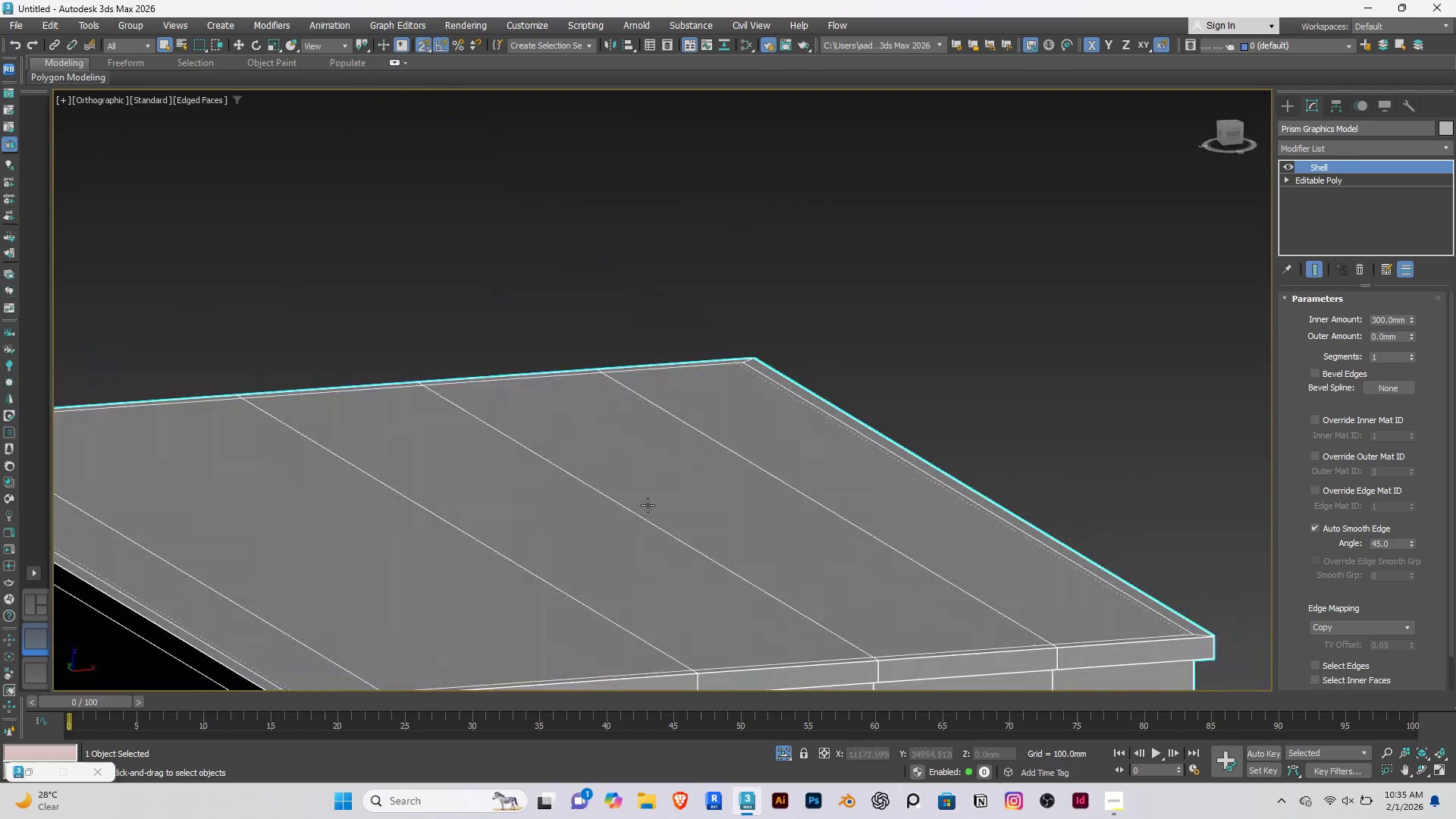 
scroll: coordinate [645, 507], scroll_direction: down, amount: 3.0
 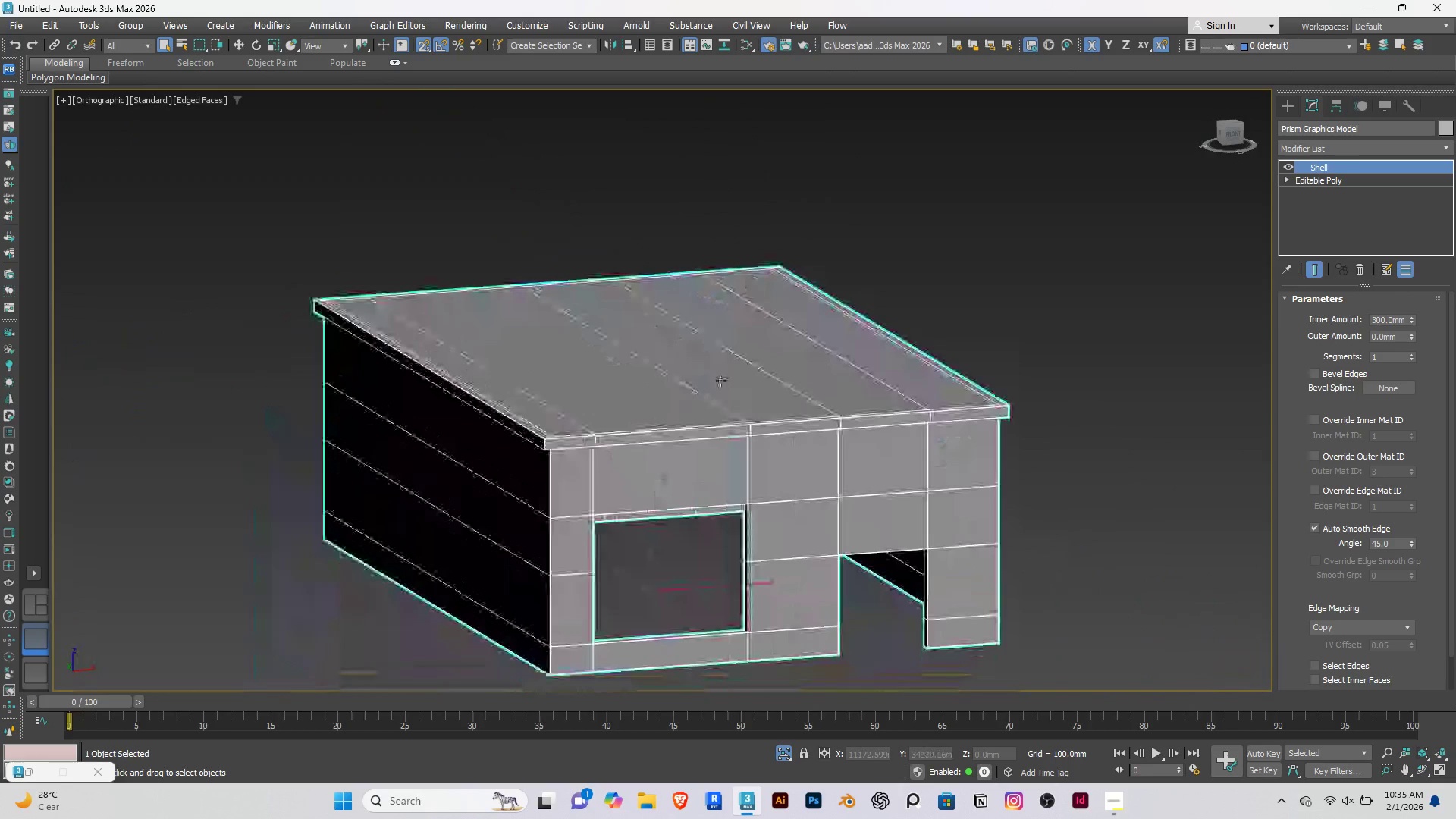 
key(Alt+AltRight)
 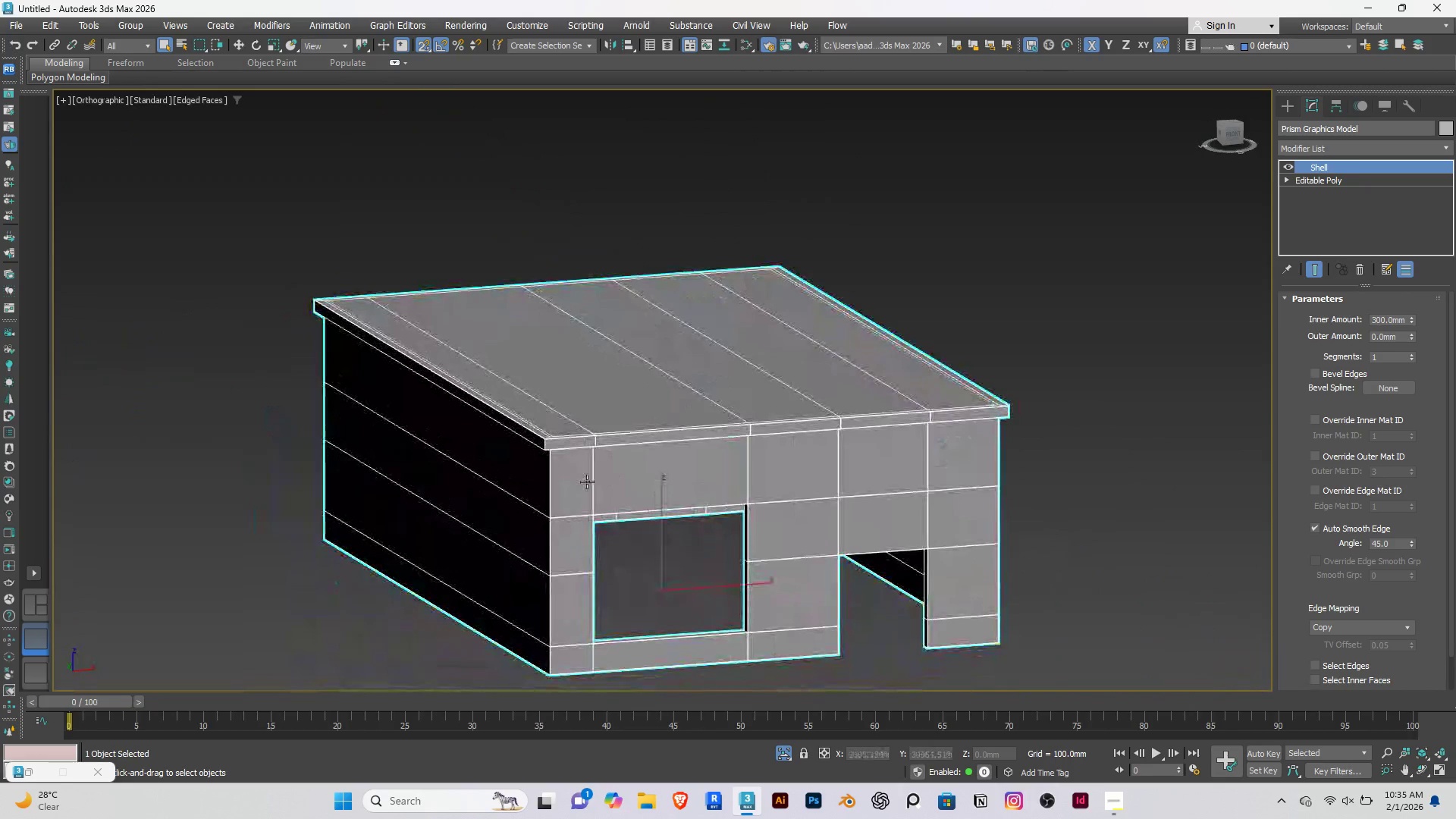 
hold_key(key=AltRight, duration=0.66)
 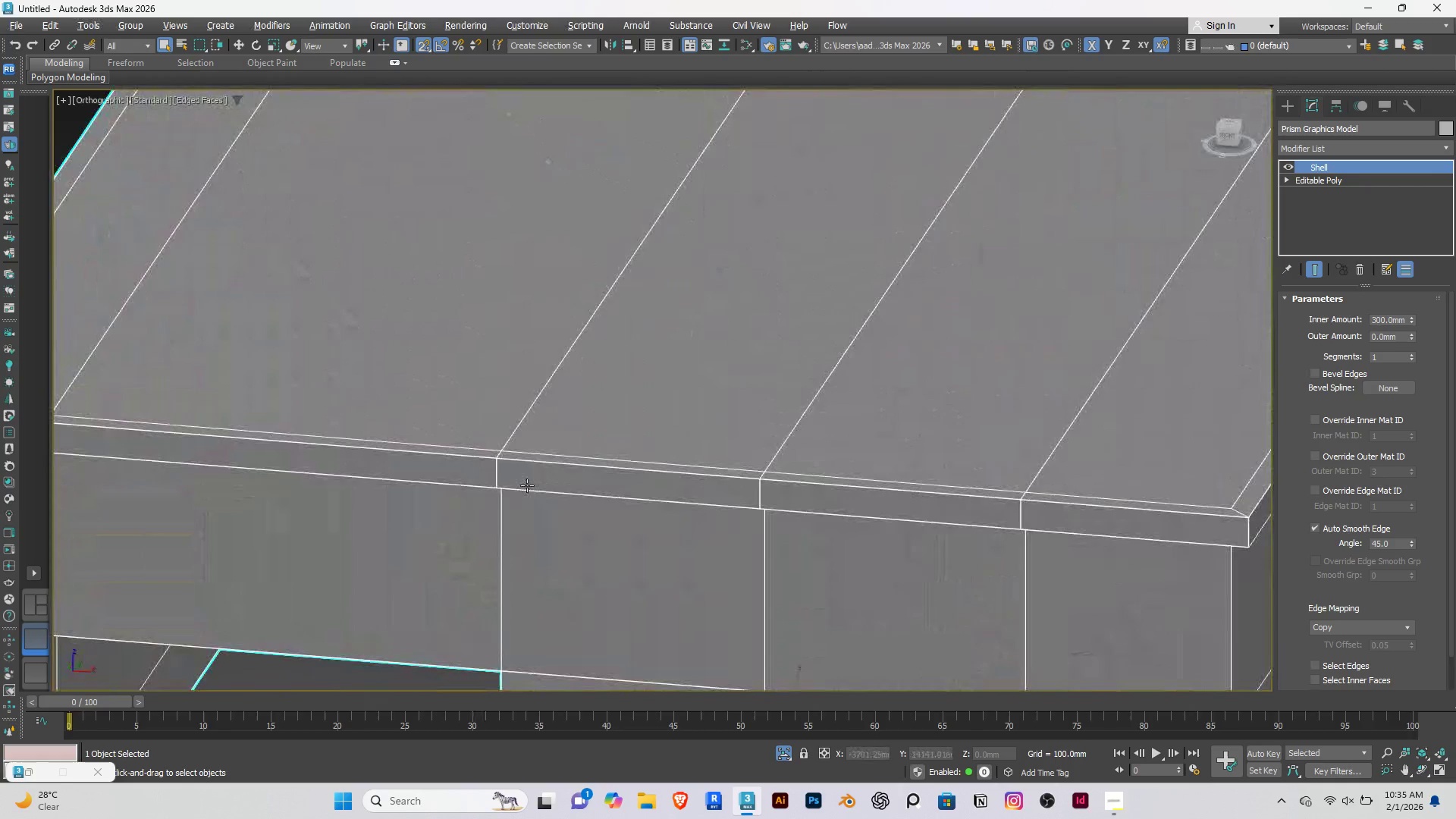 
scroll: coordinate [587, 482], scroll_direction: up, amount: 3.0
 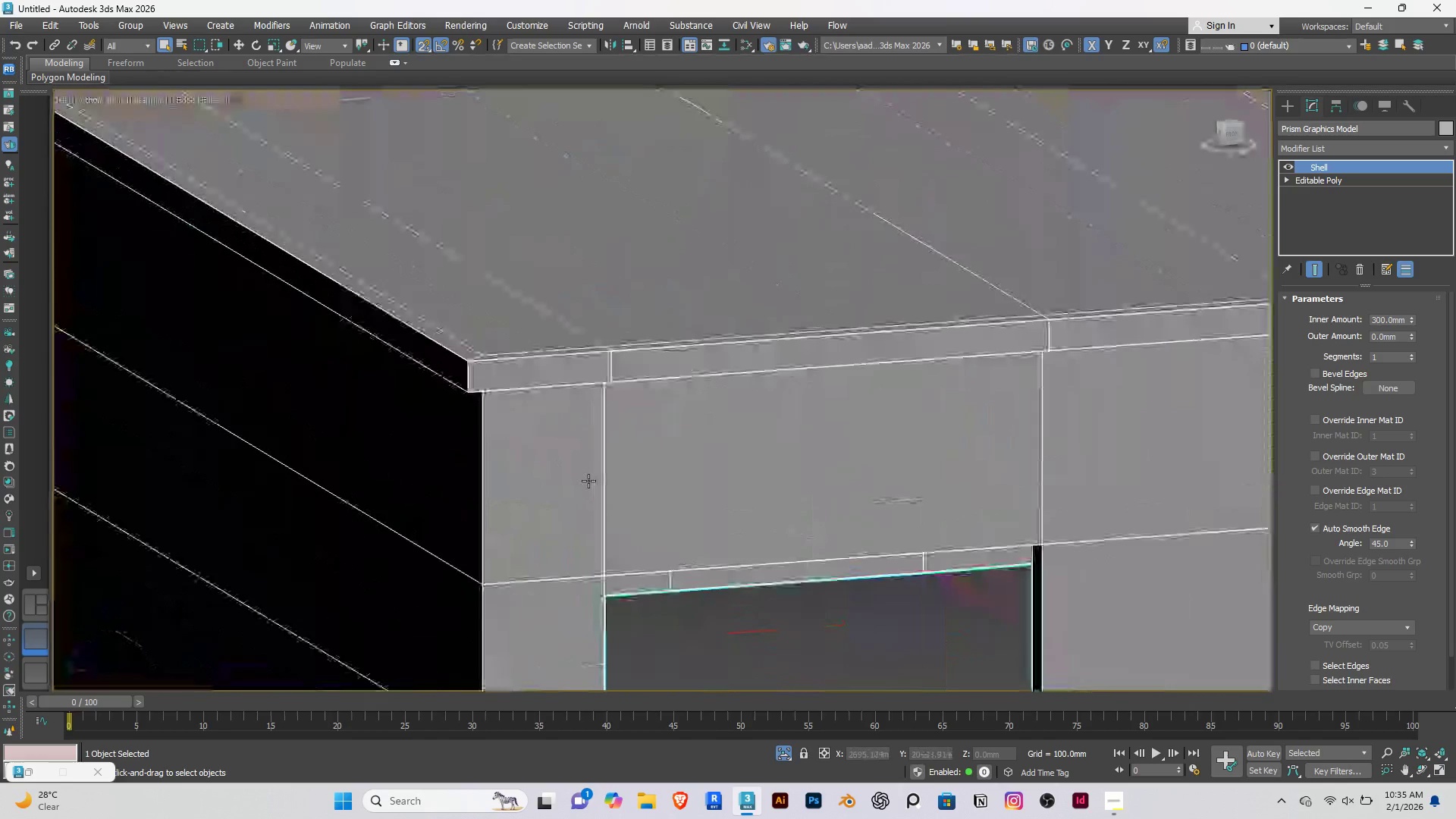 
hold_key(key=AltRight, duration=1.5)
 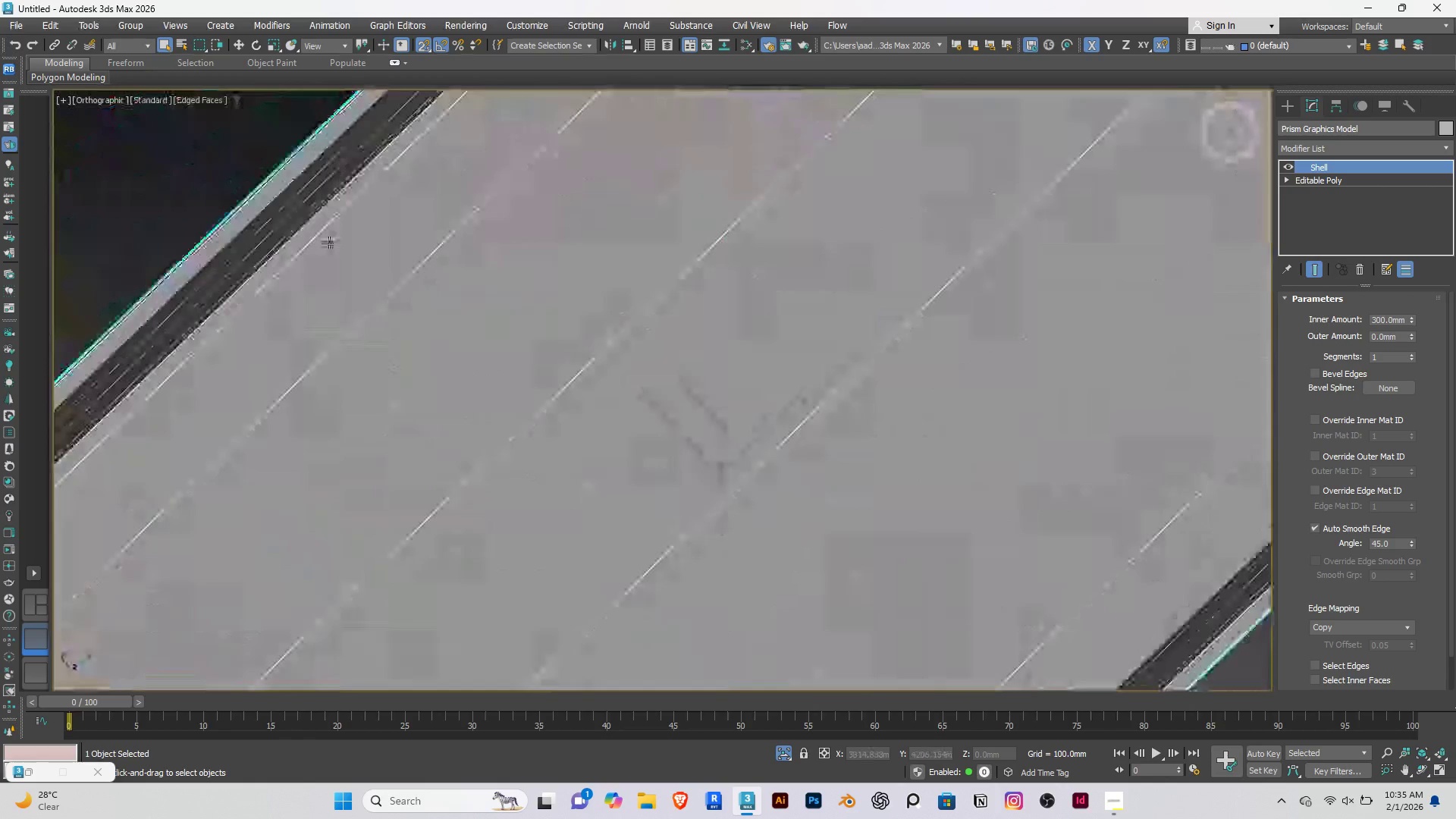 
scroll: coordinate [529, 469], scroll_direction: down, amount: 2.0
 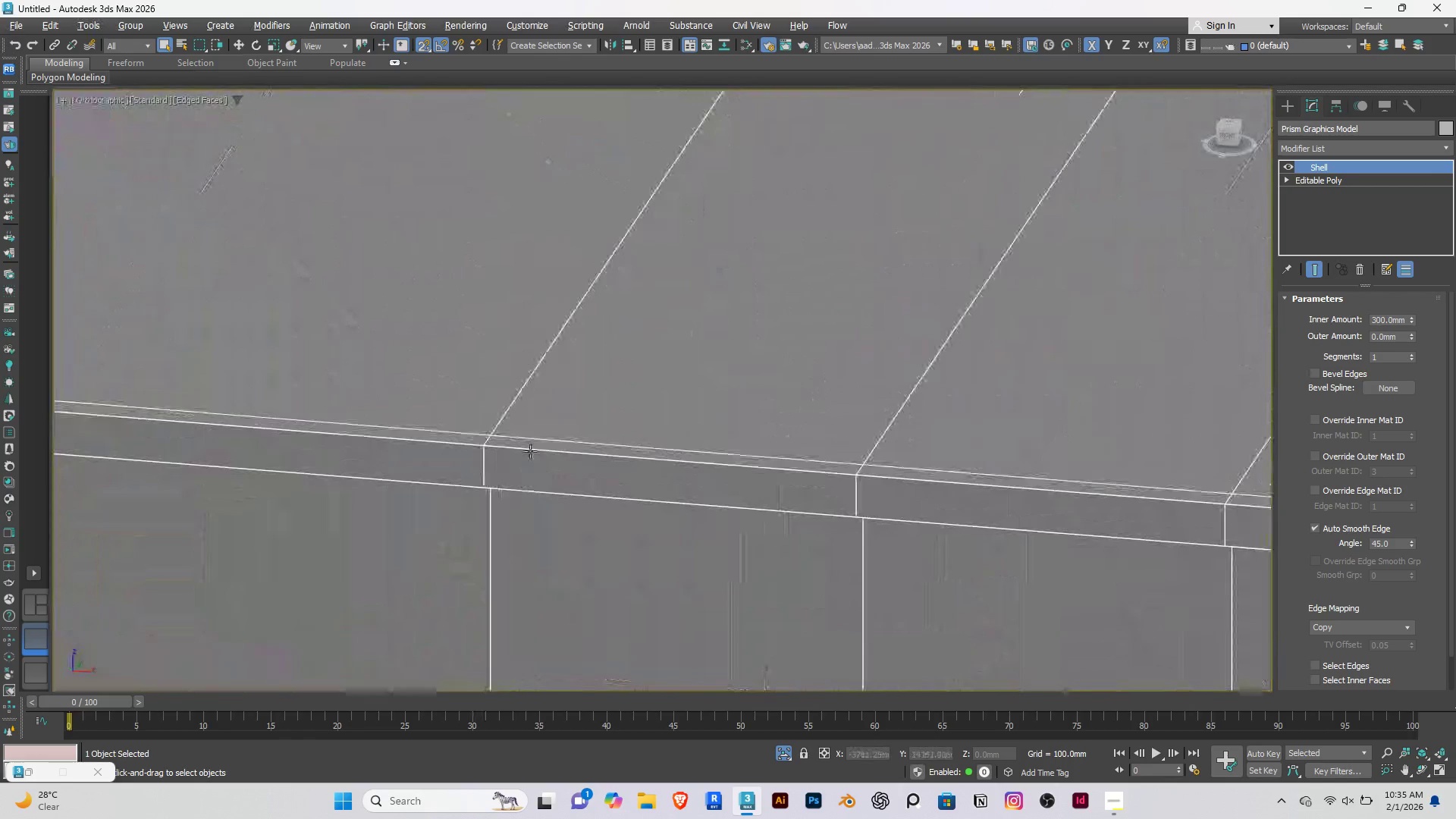 
hold_key(key=AltRight, duration=1.52)
 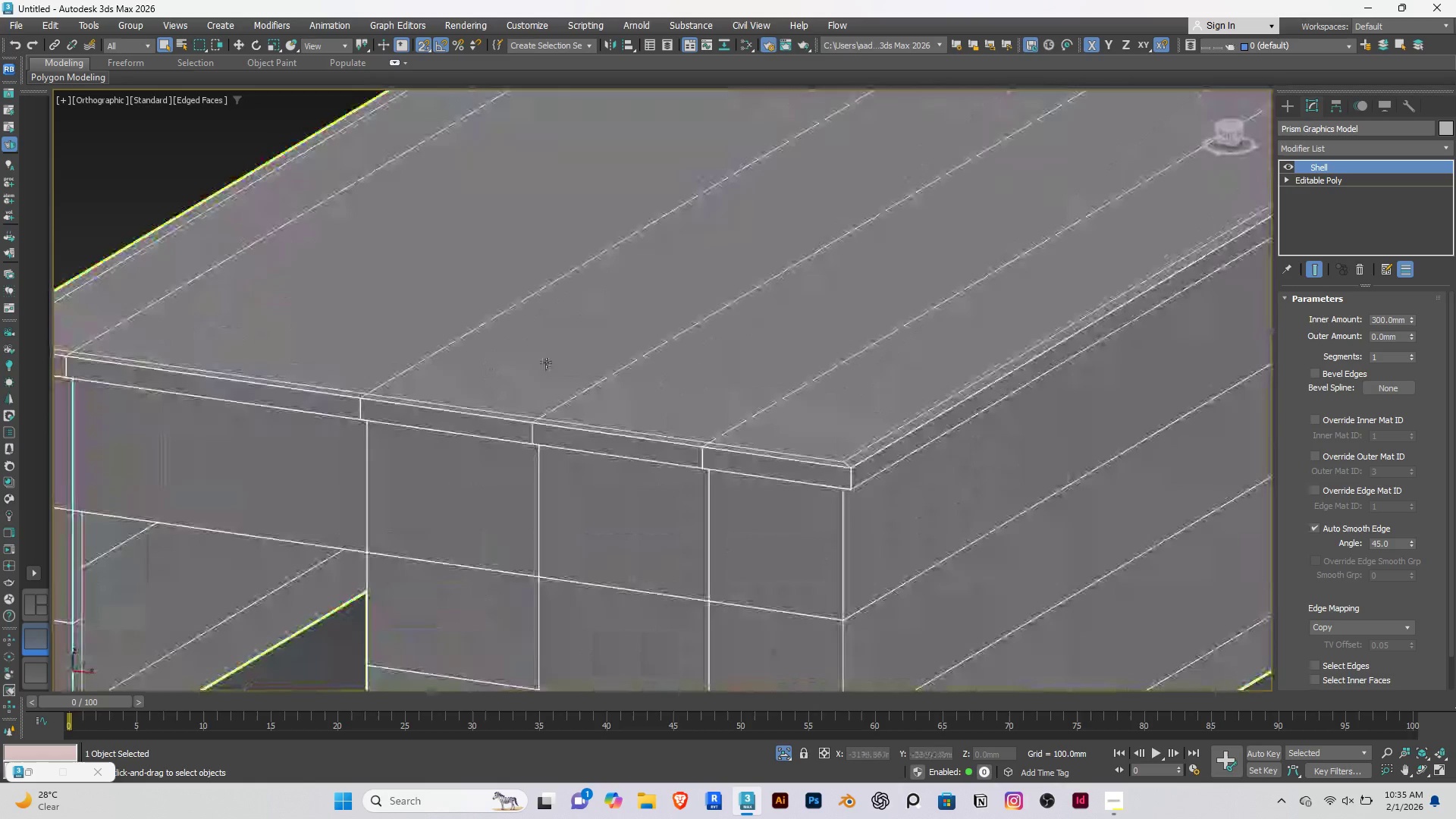 
hold_key(key=AltRight, duration=0.39)
 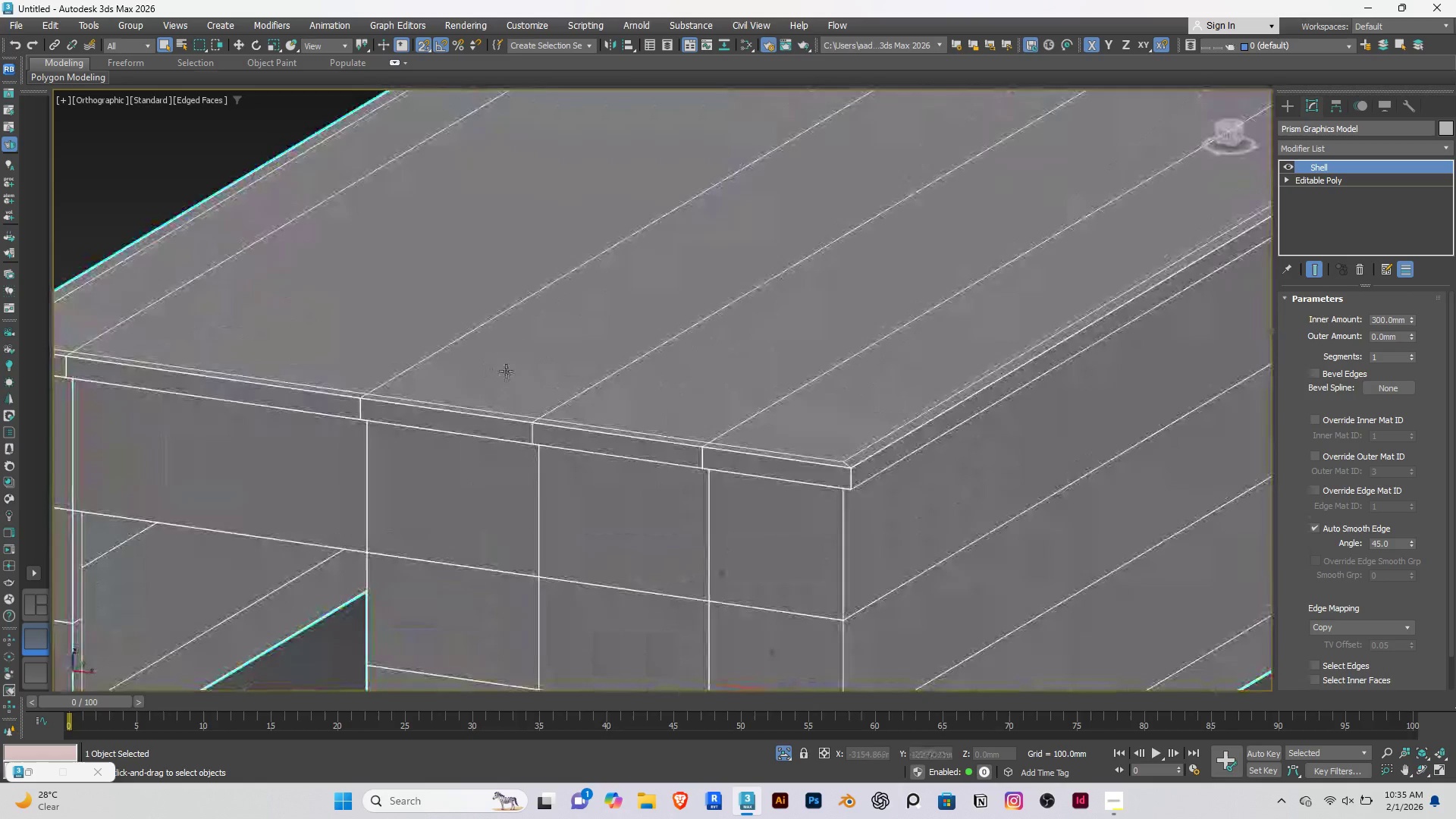 
left_click([328, 234])
 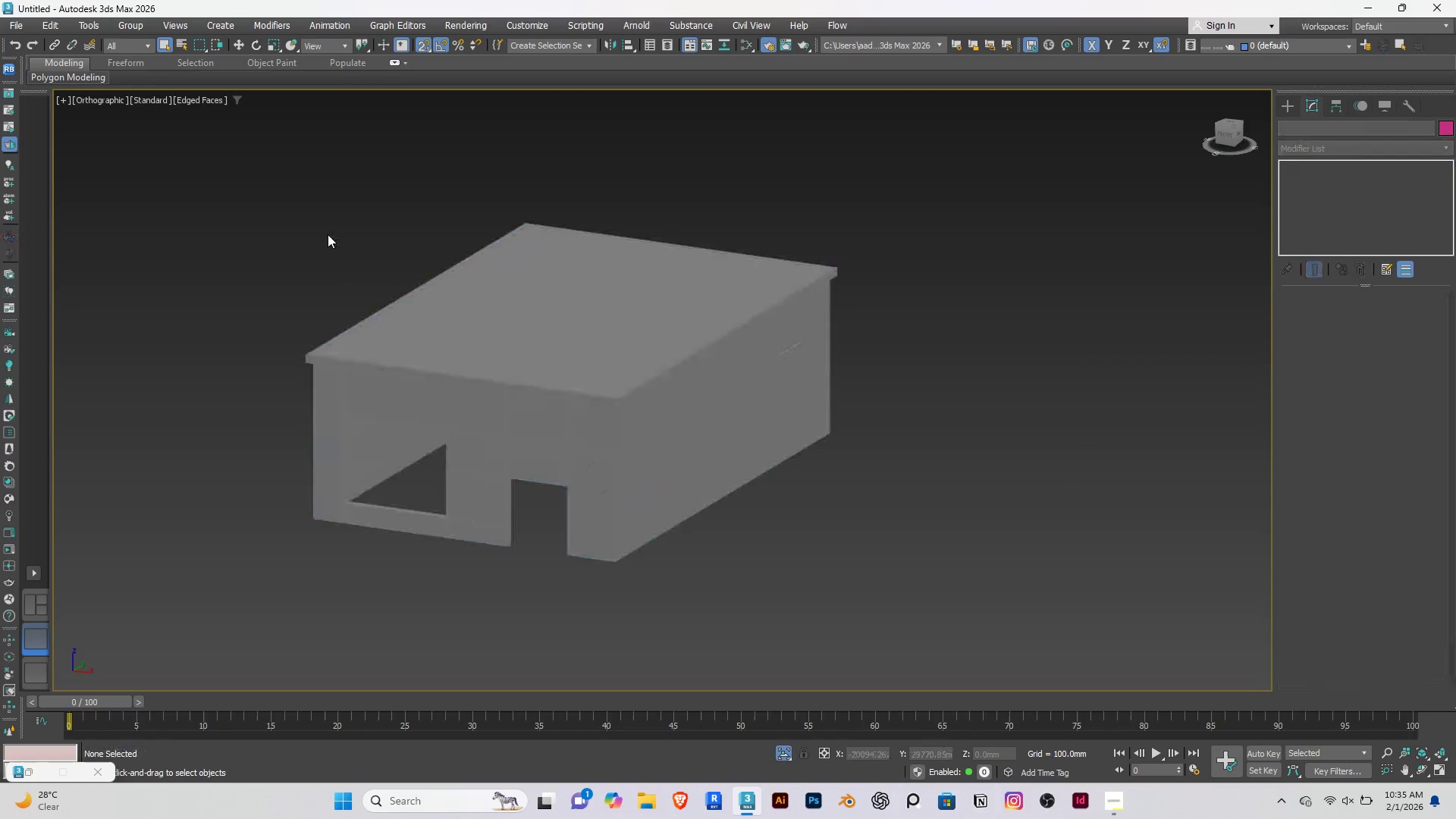 
scroll: coordinate [507, 371], scroll_direction: down, amount: 5.0
 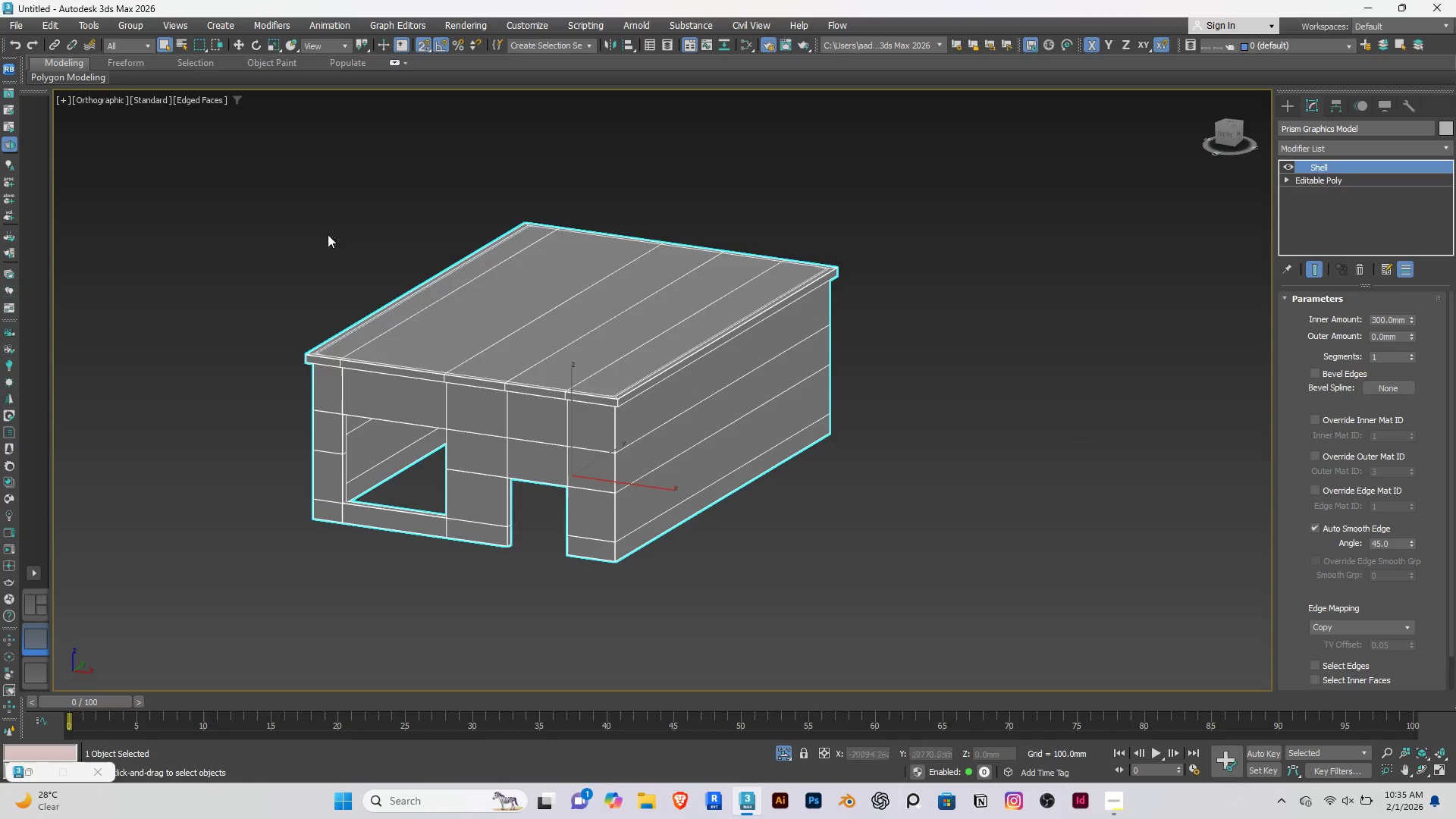 
key(Alt+AltLeft)
 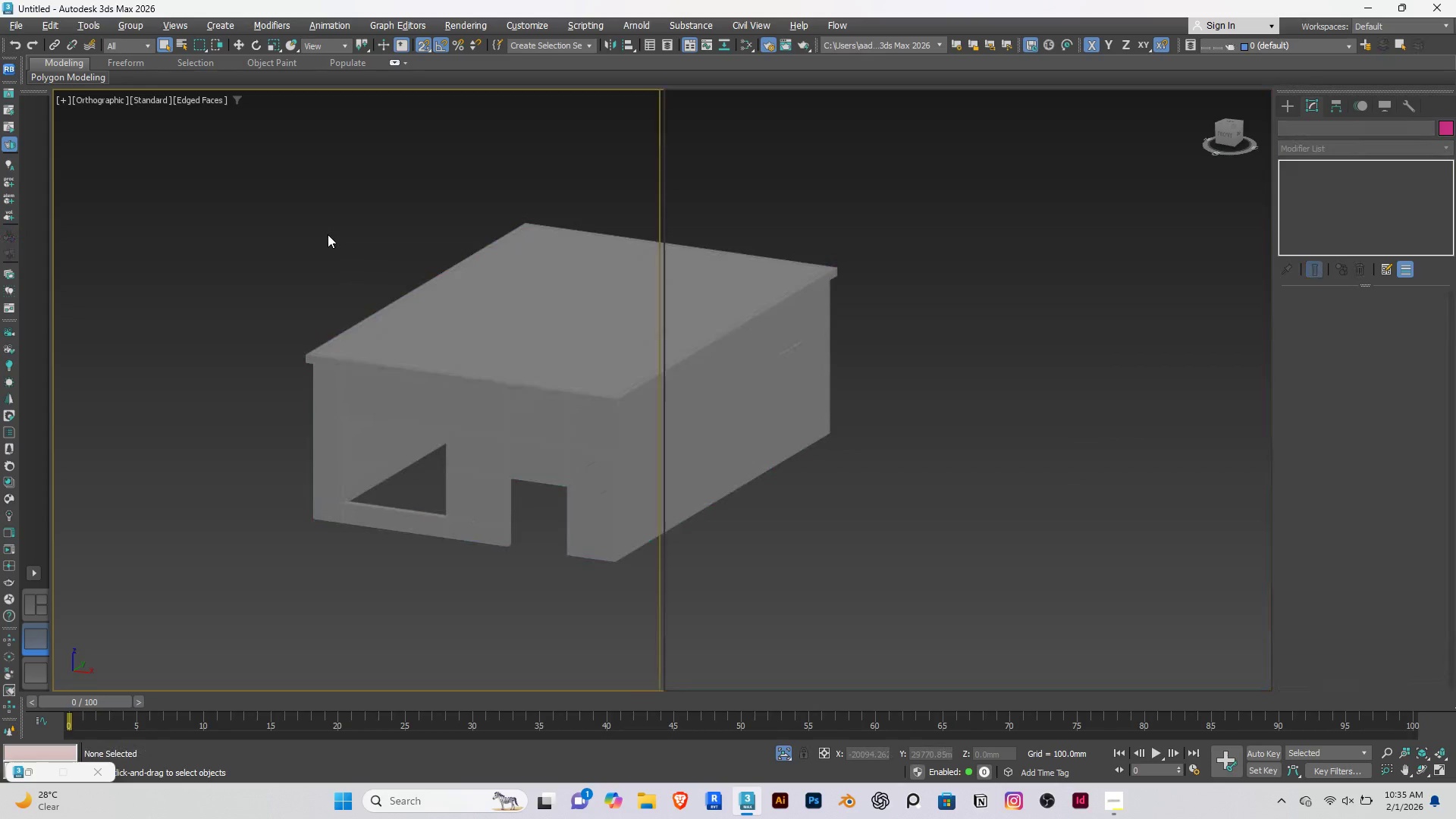 
key(Alt+W)
 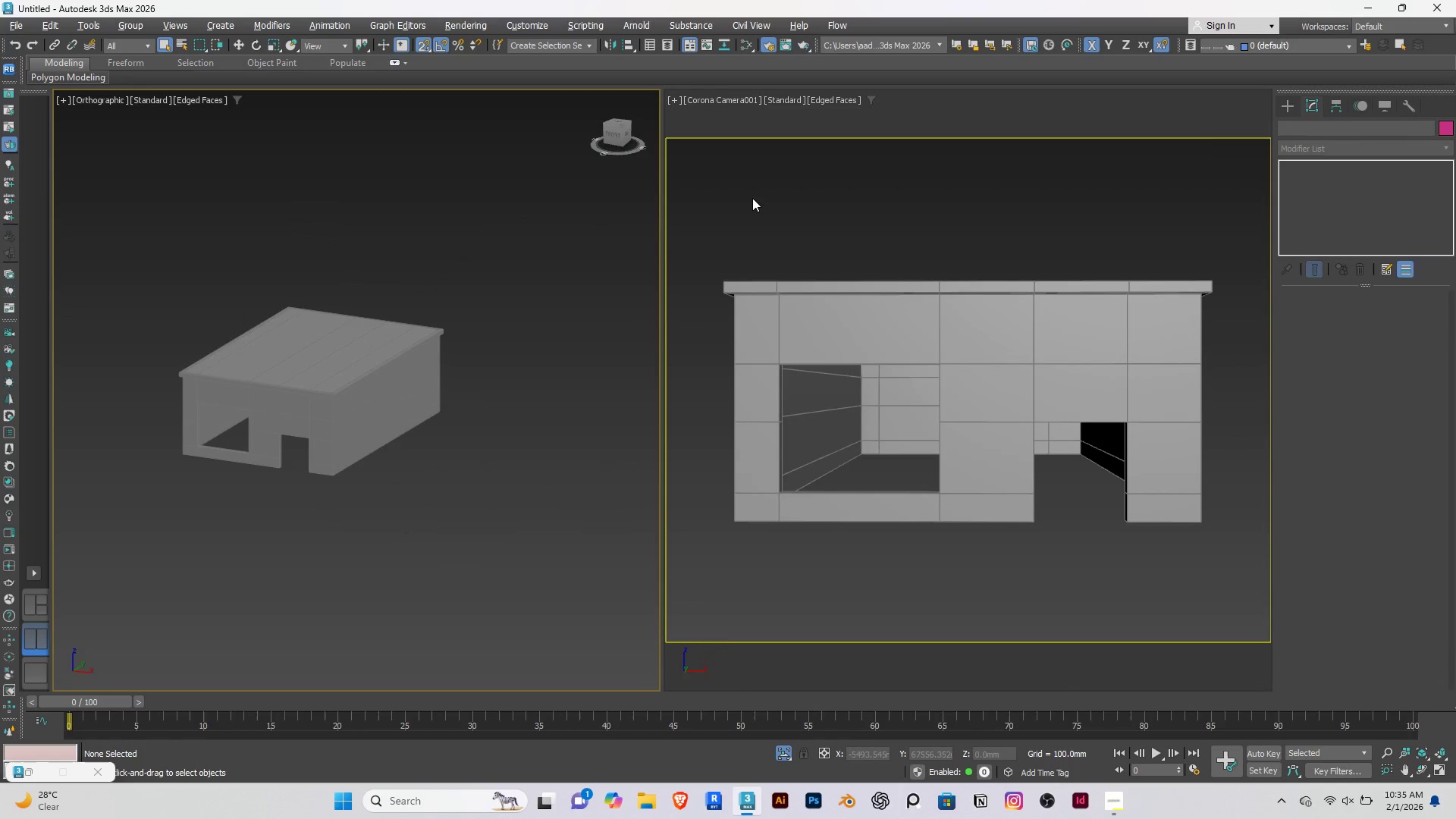 
left_click([1030, 187])
 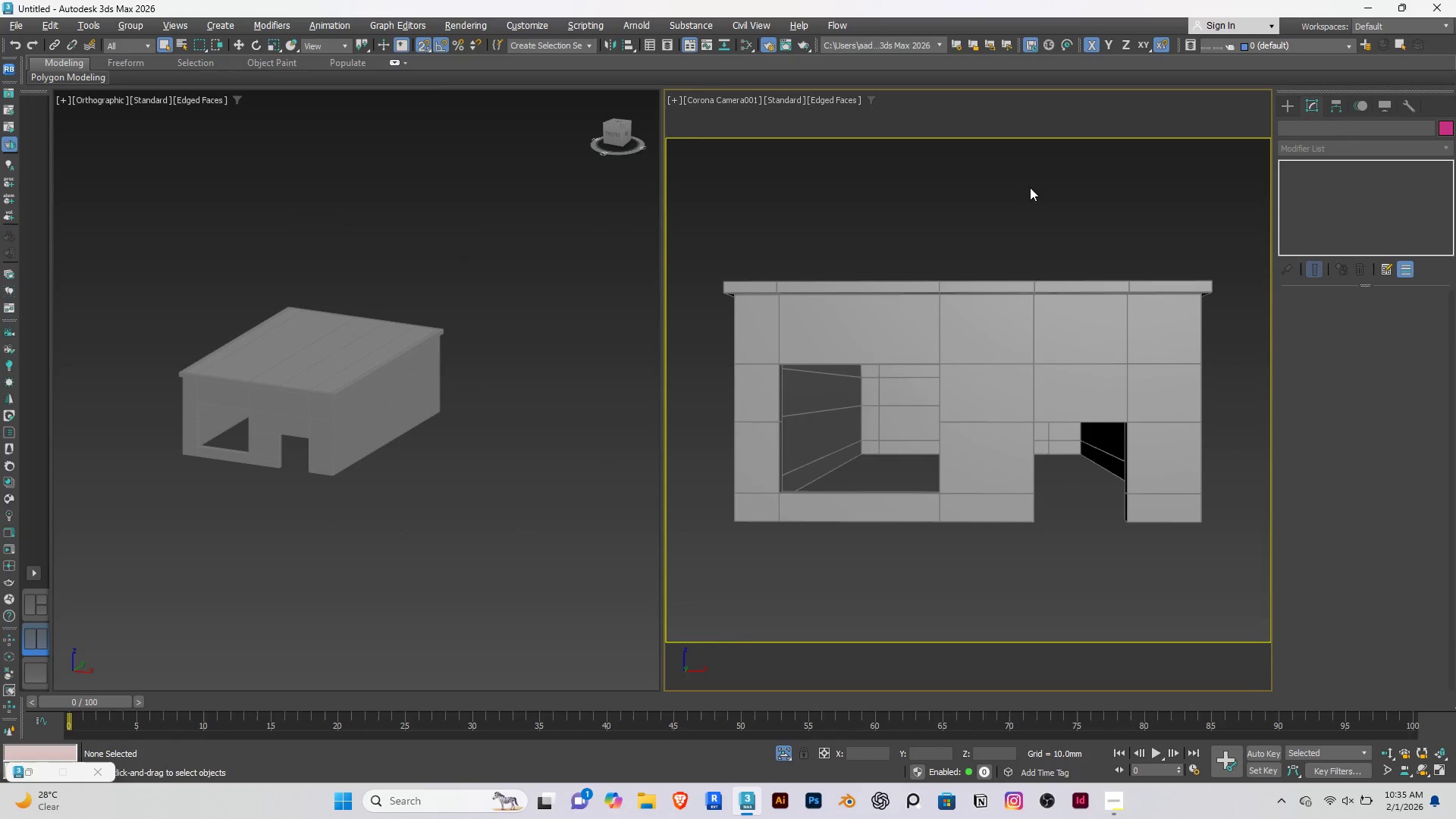 
key(Alt+AltLeft)
 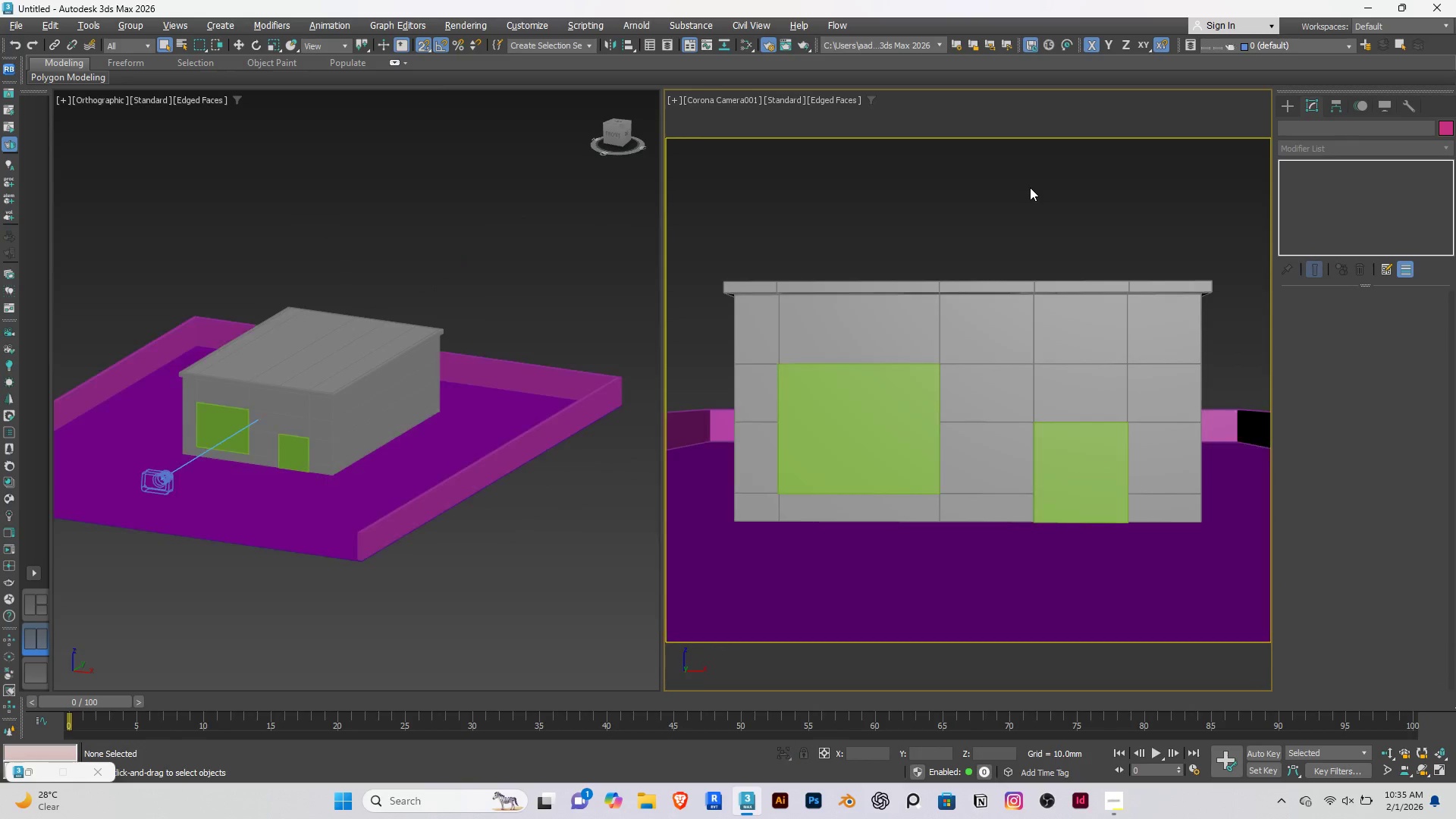 
key(Alt+Q)
 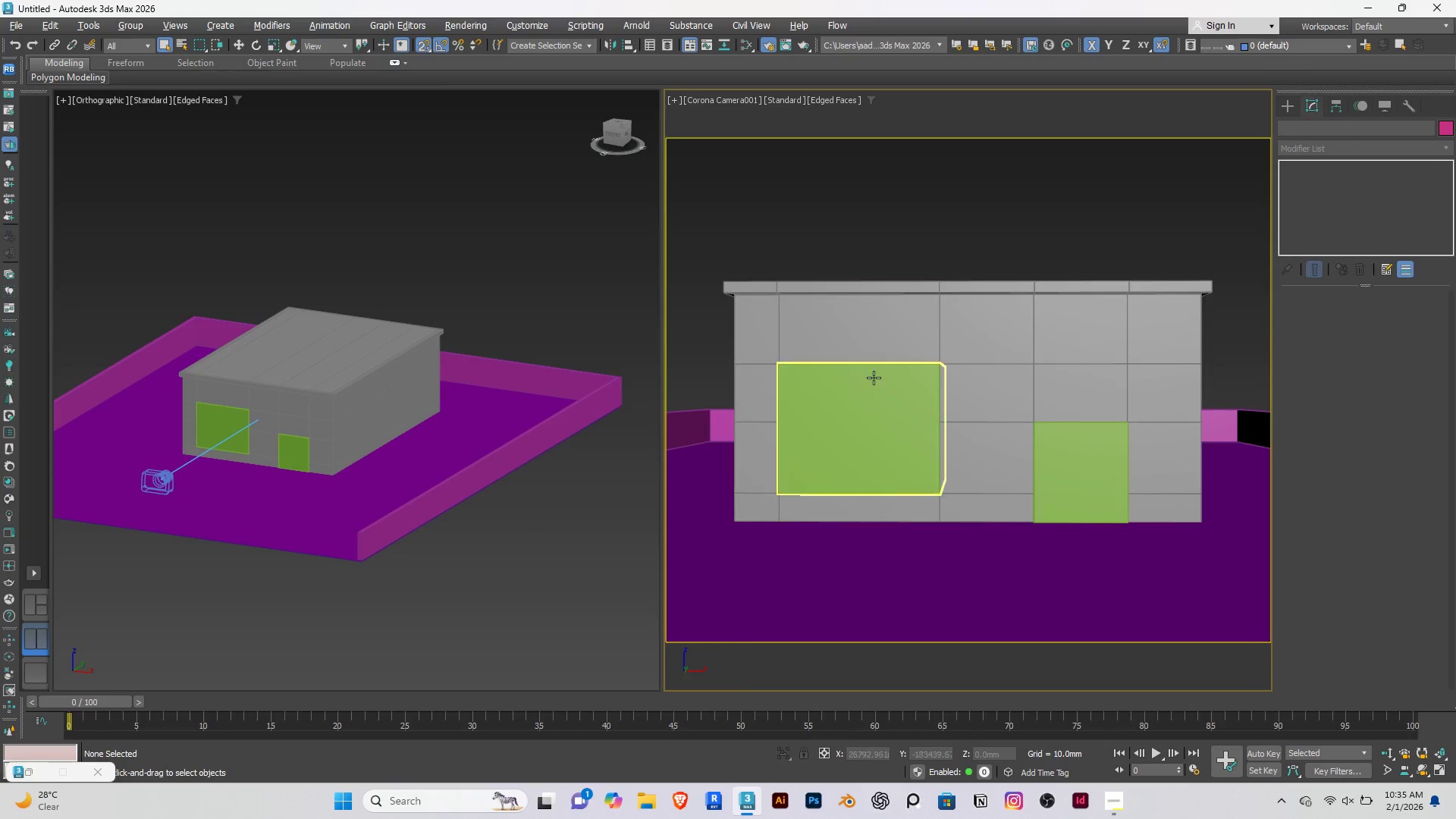 
left_click([874, 381])
 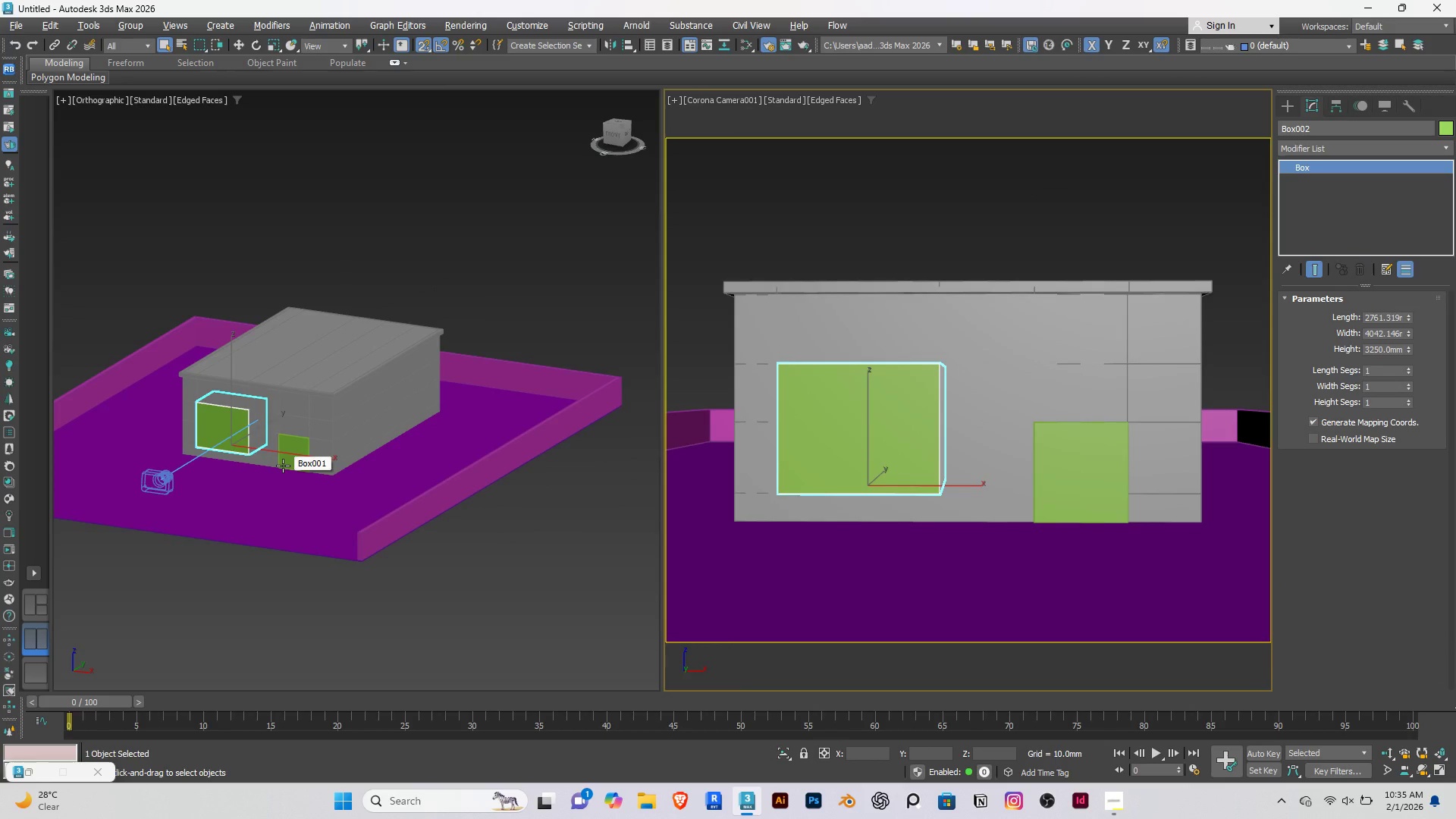 
wait(8.94)
 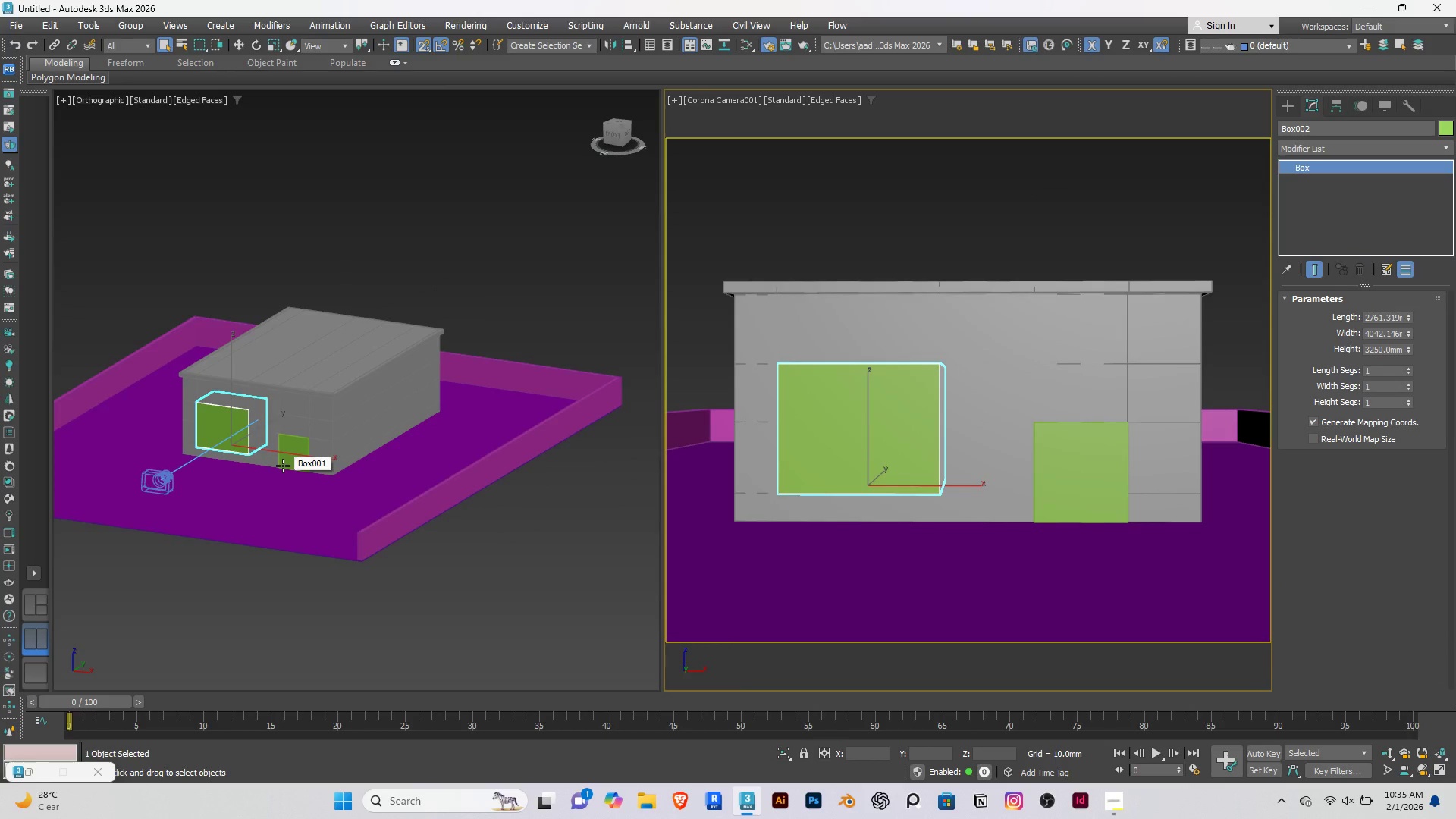 
right_click([1326, 233])
 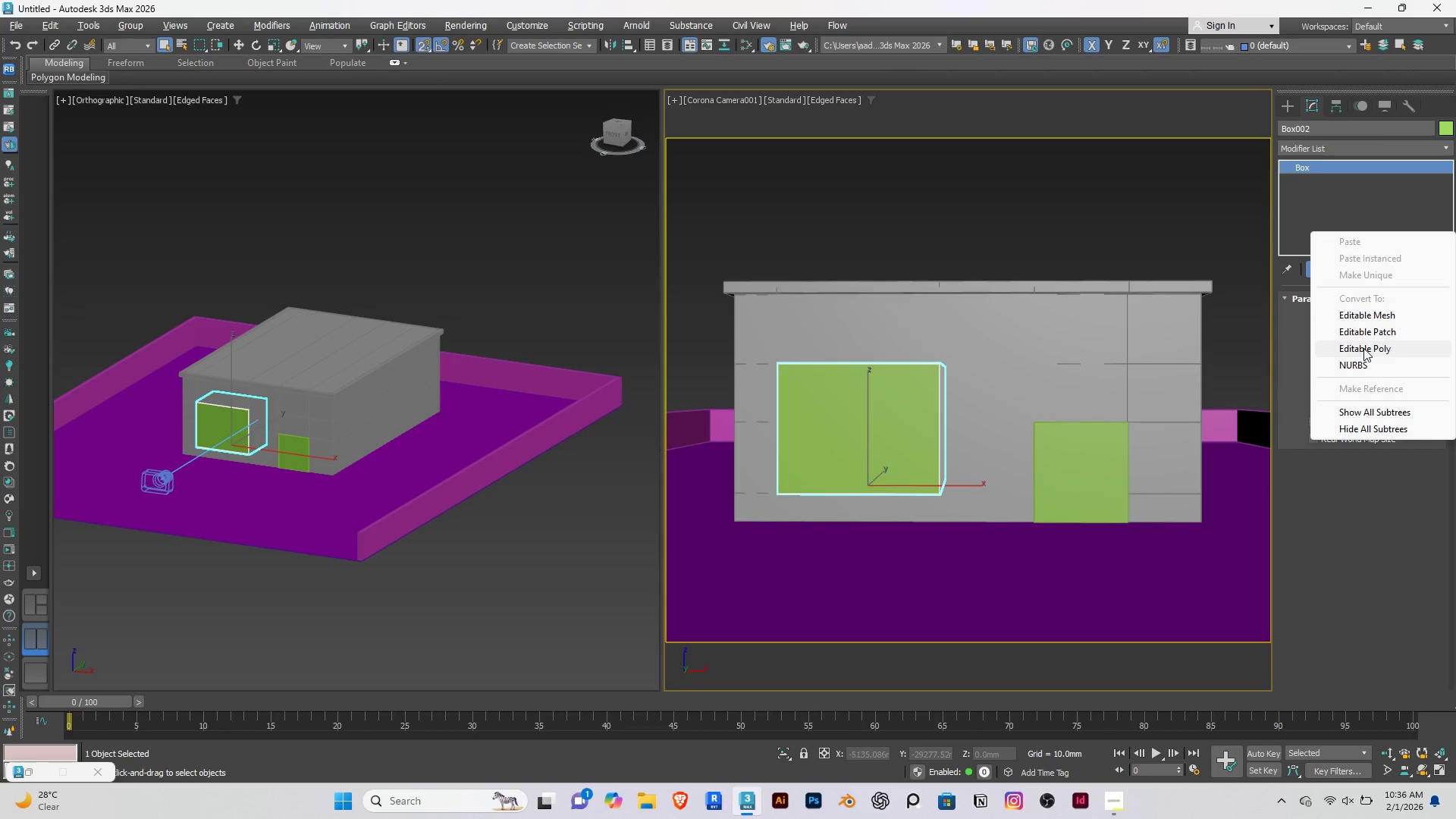 
left_click([1363, 348])
 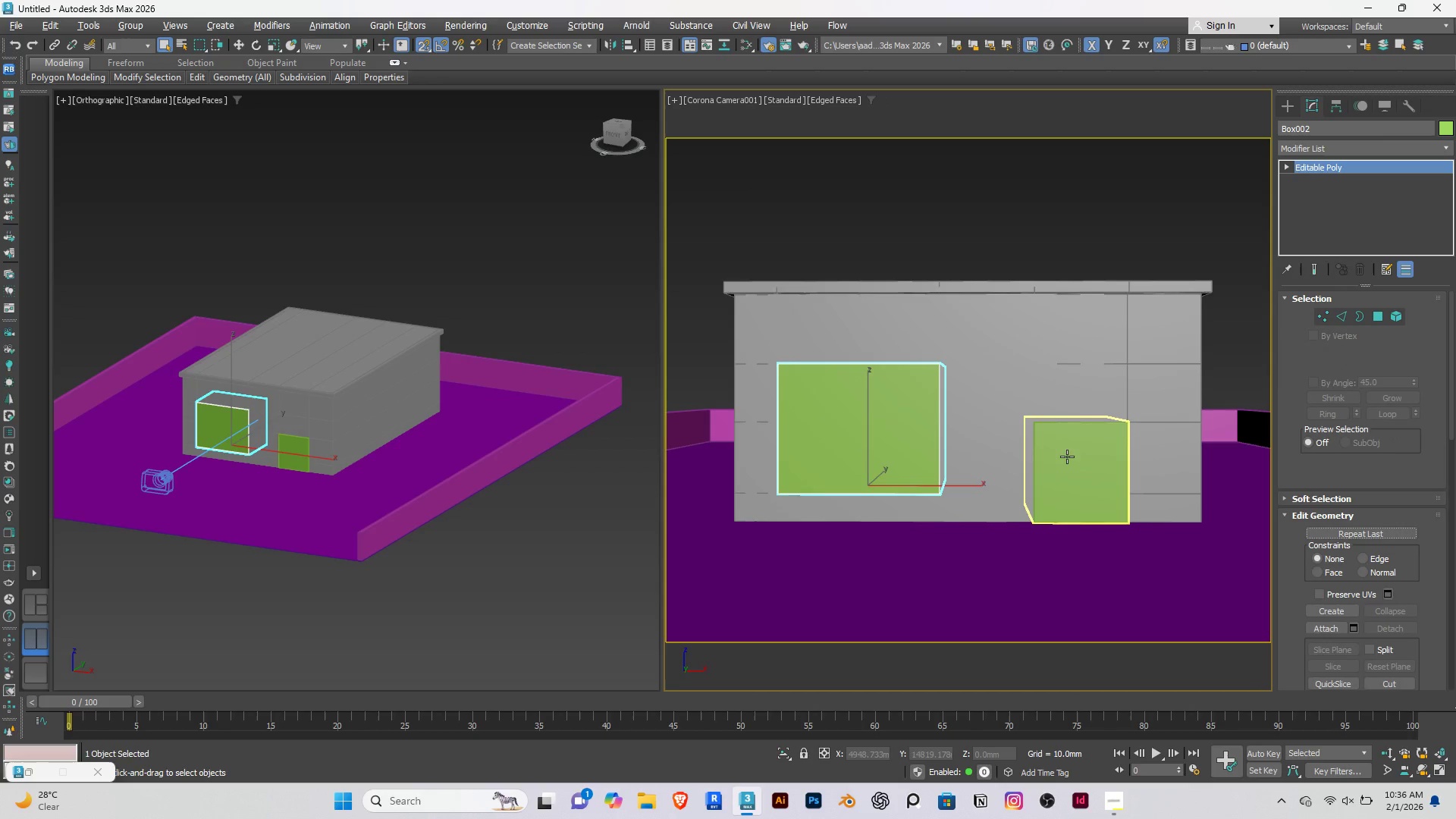 
right_click([1078, 453])
 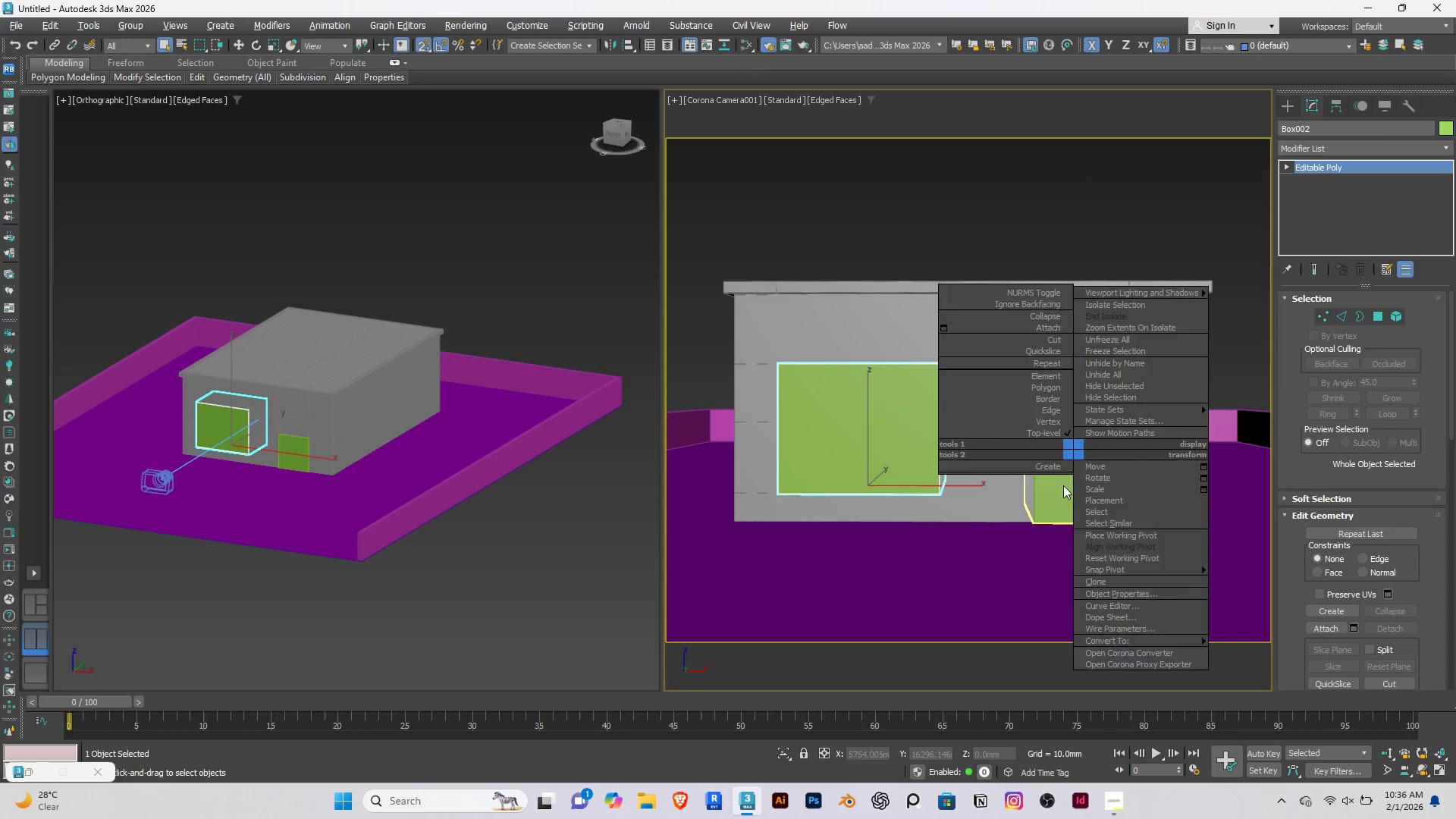 
left_click([1063, 485])
 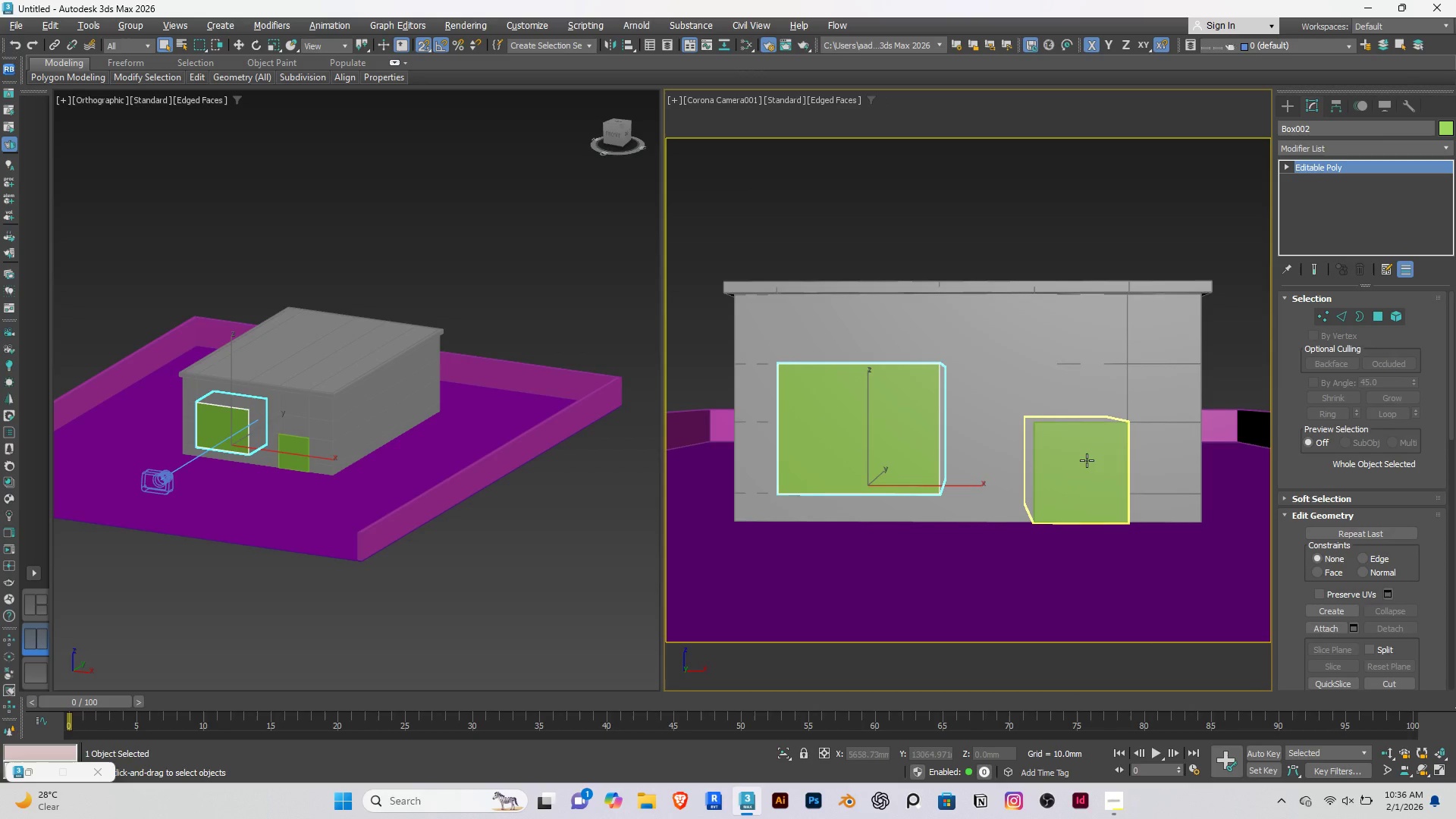 
left_click([1087, 460])
 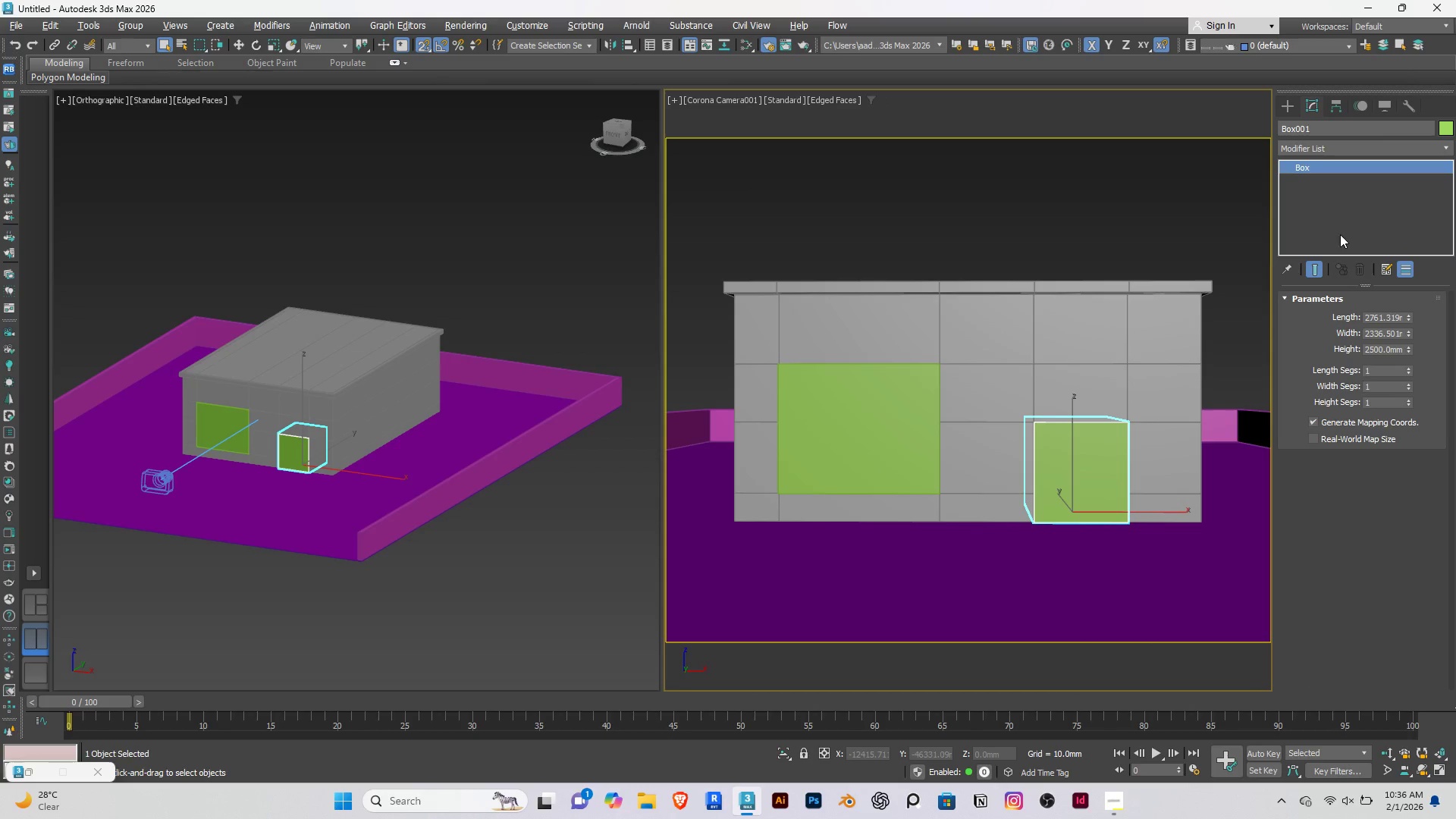 
right_click([1340, 234])
 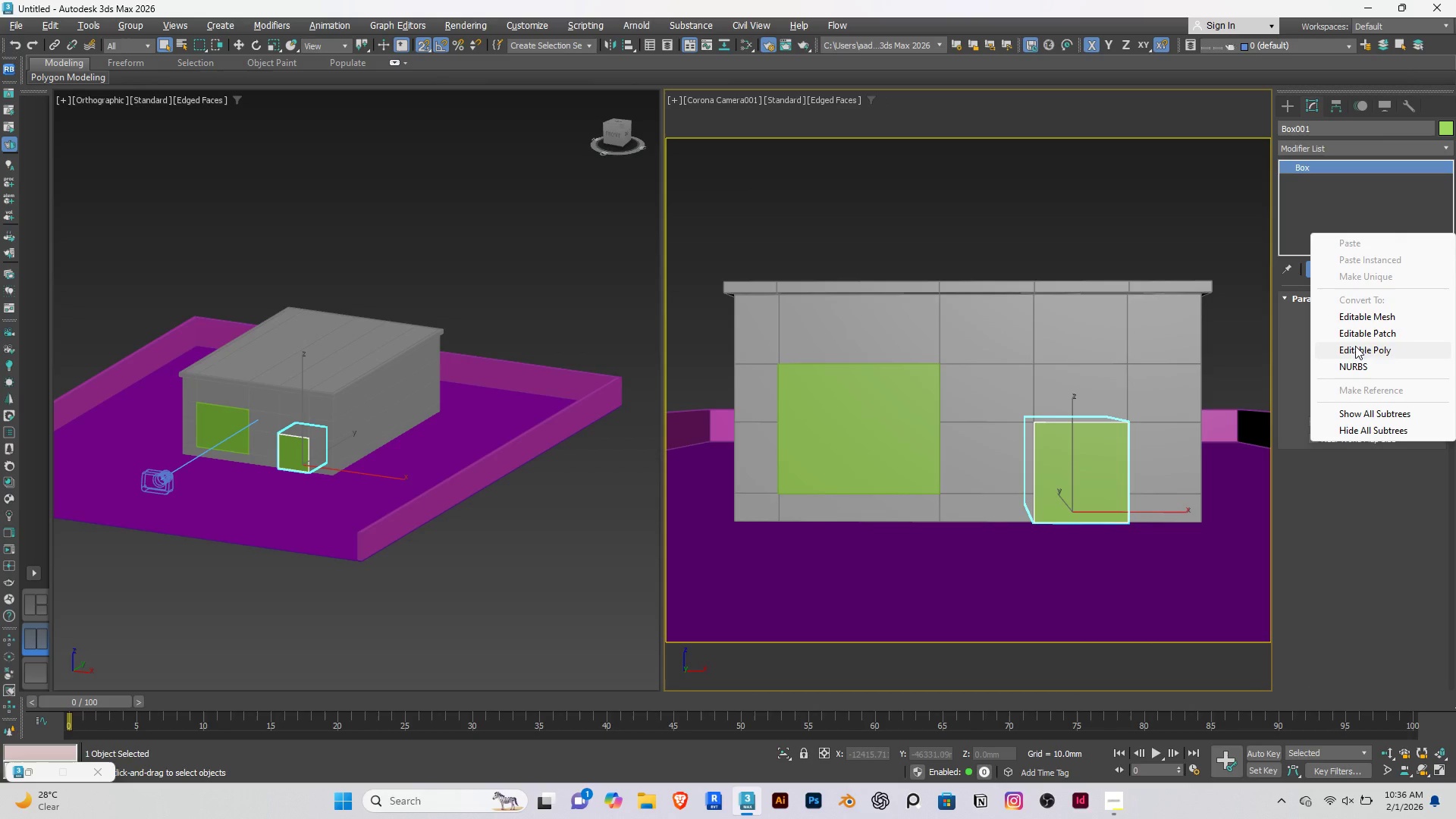 
left_click([1358, 347])
 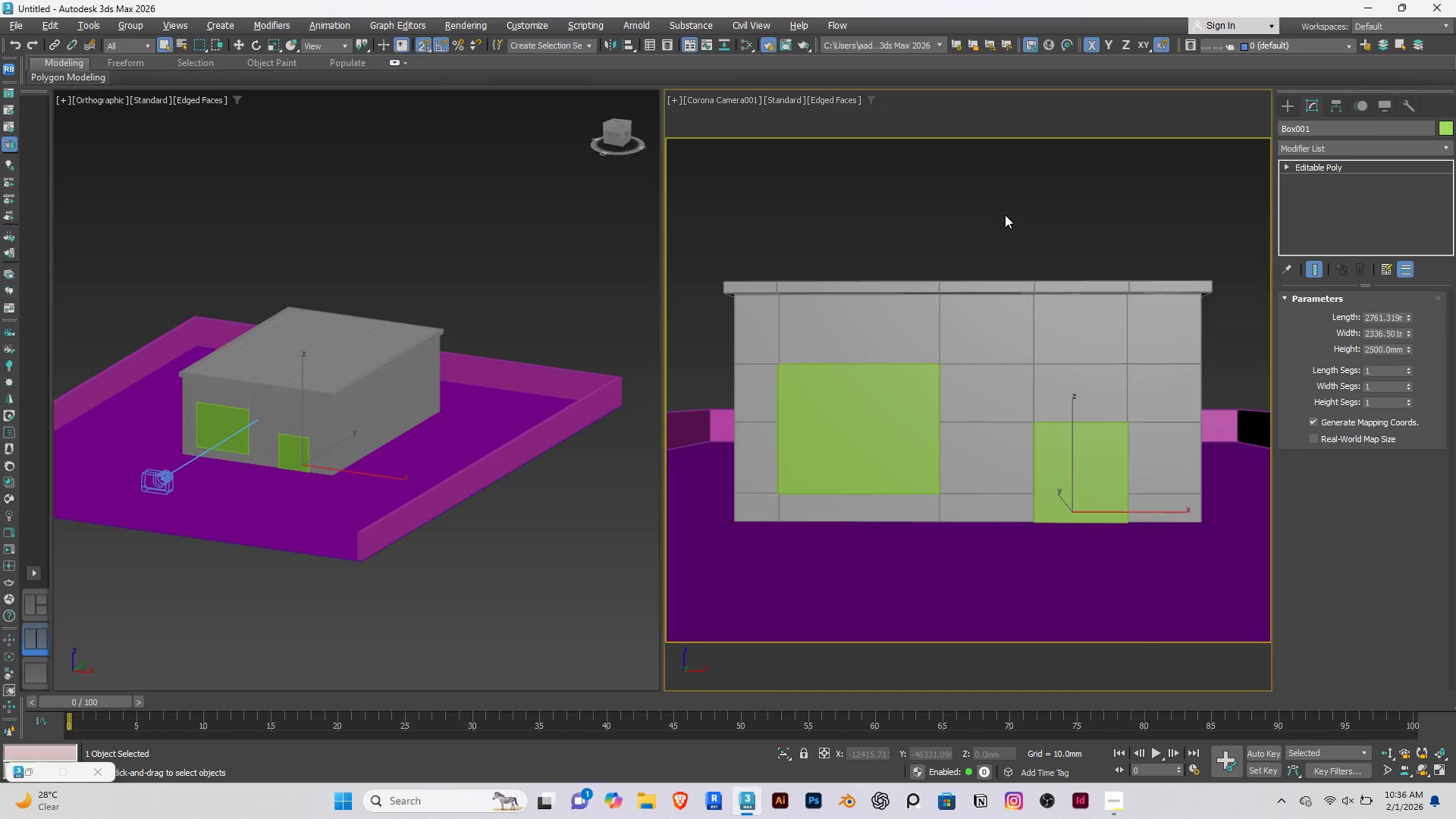 
left_click([1000, 209])
 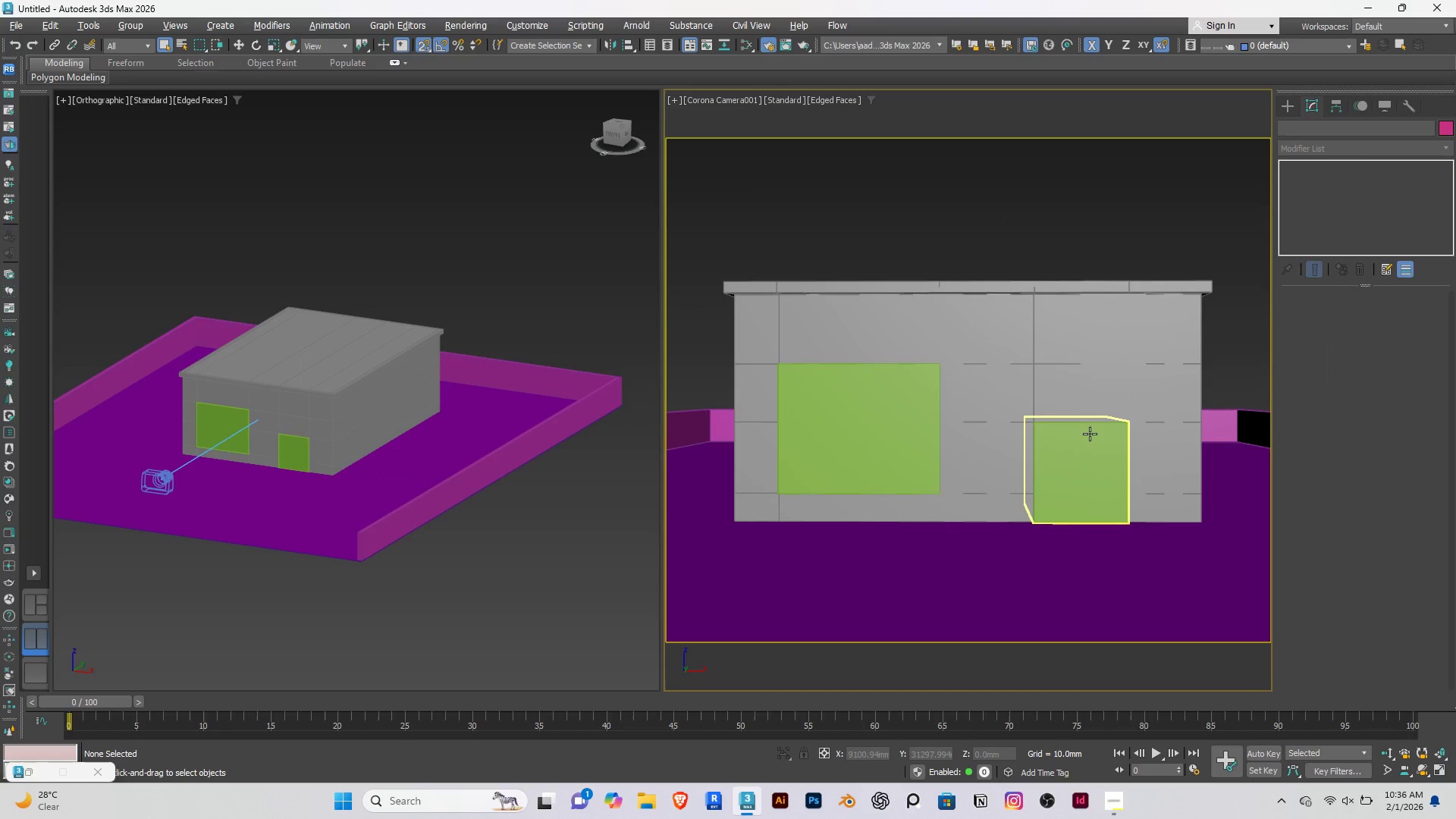 
left_click([1090, 434])
 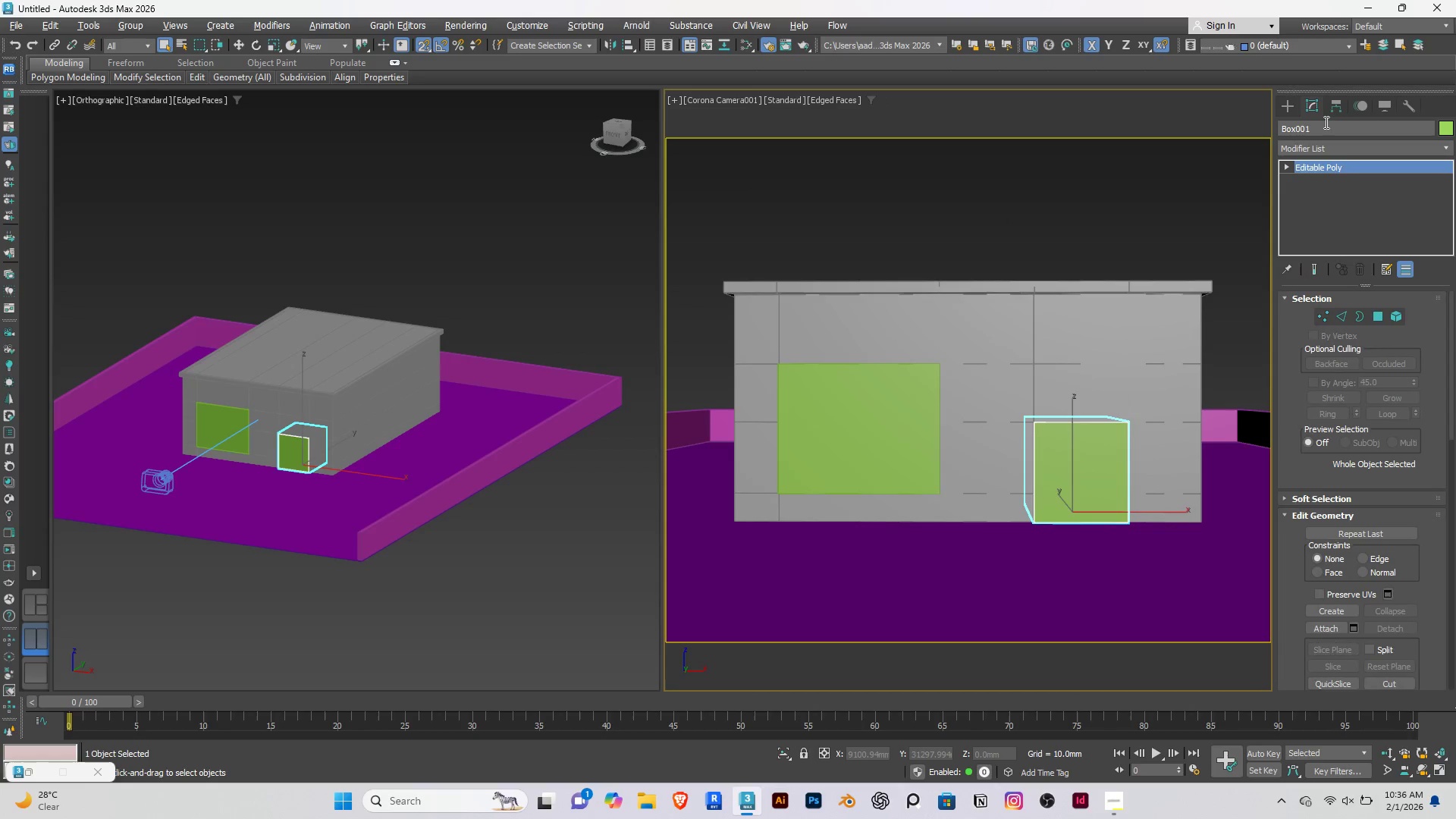 
left_click_drag(start_coordinate=[1330, 125], to_coordinate=[1272, 118])
 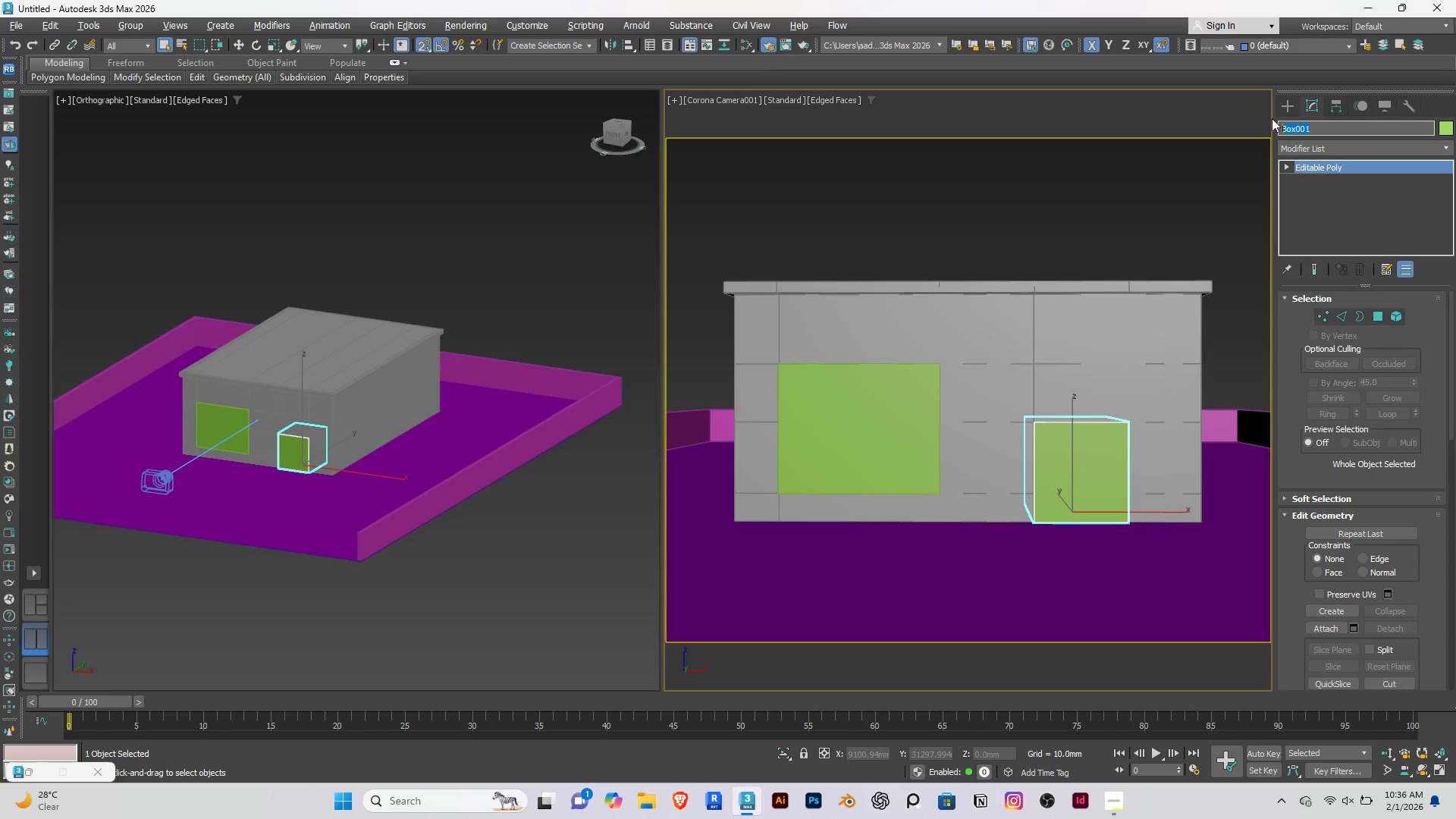 
type(Front Door)
 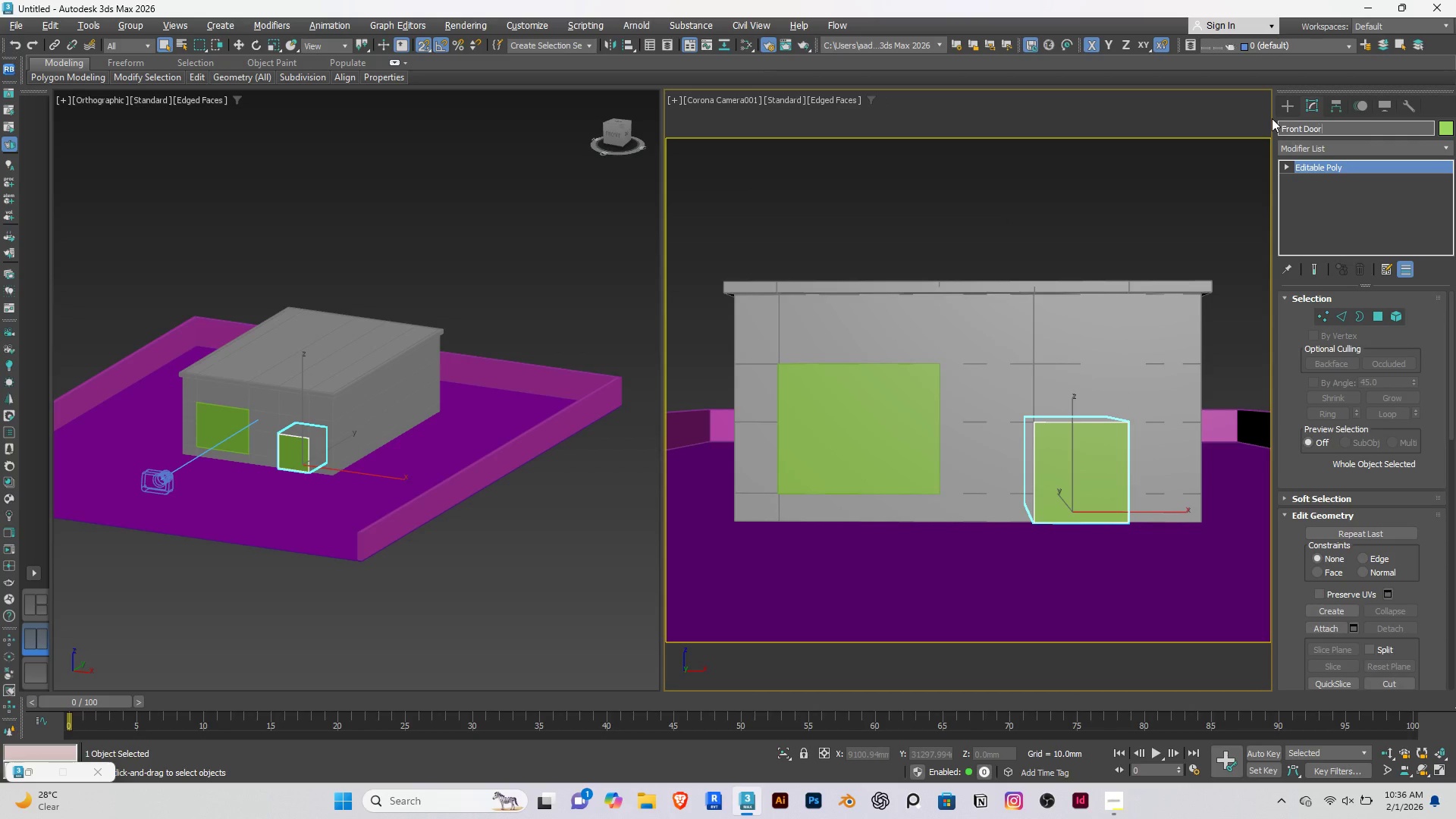 
key(Enter)
 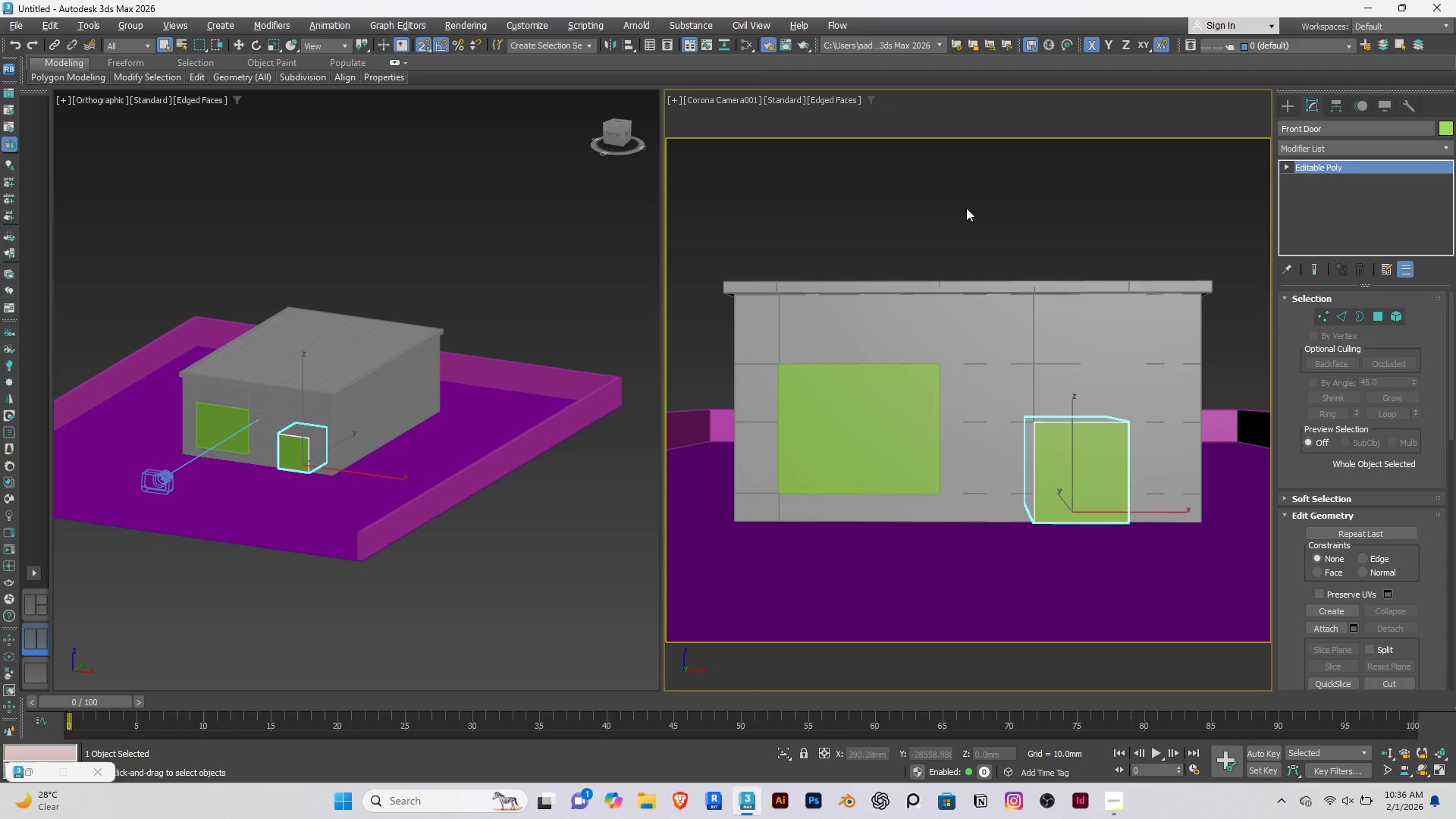 
right_click([949, 206])
 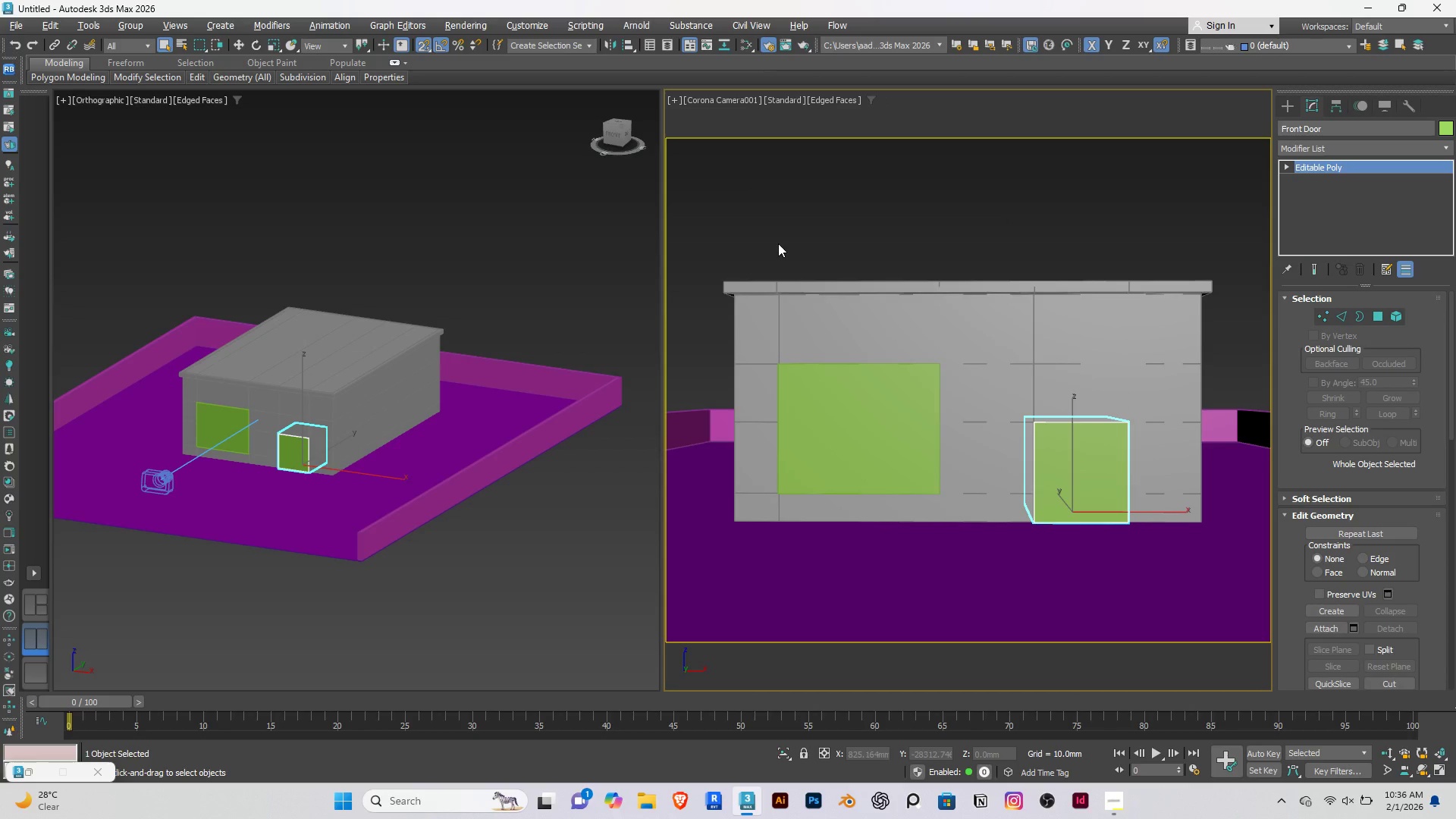 
double_click([754, 214])
 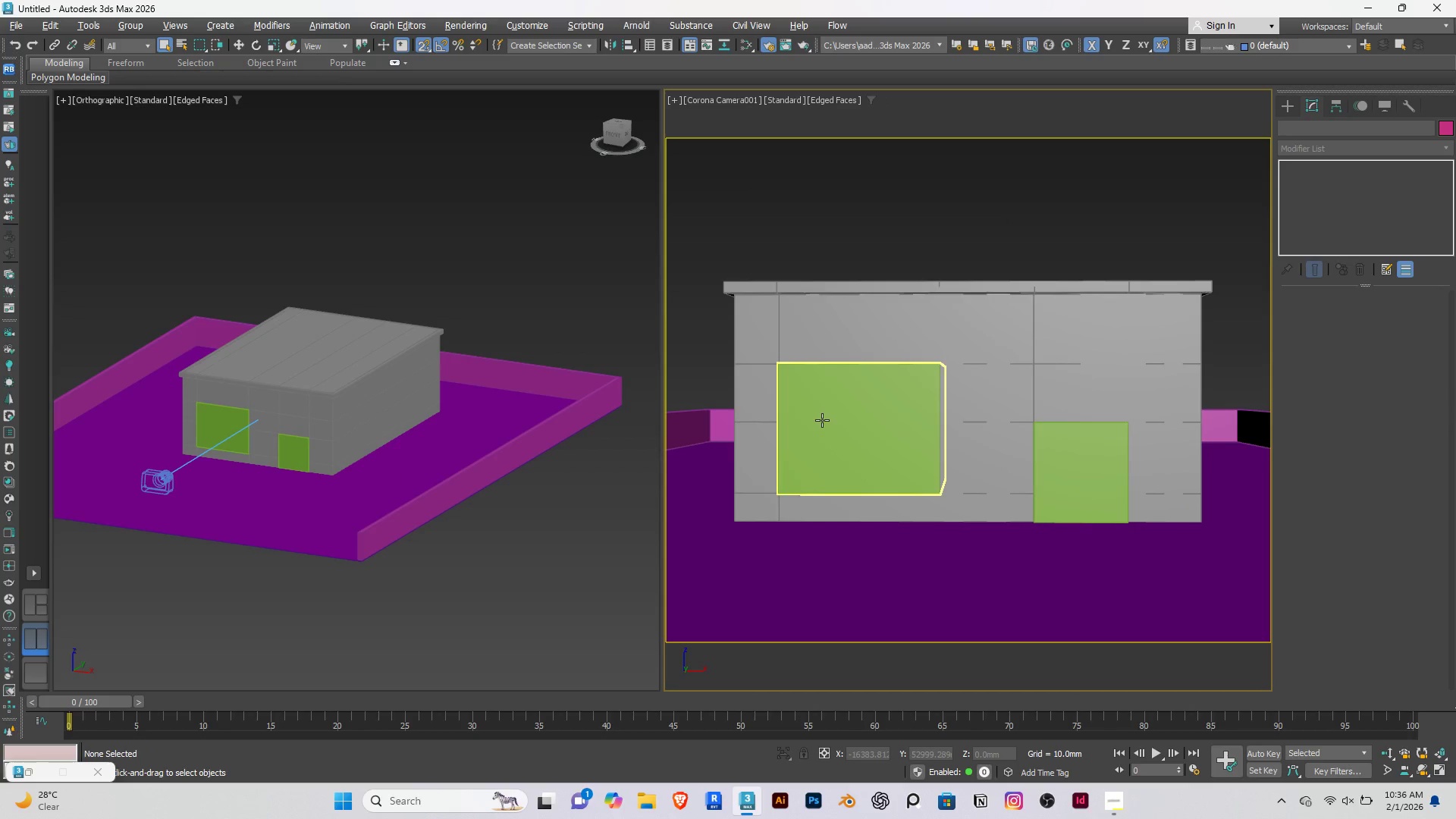 
left_click([822, 420])
 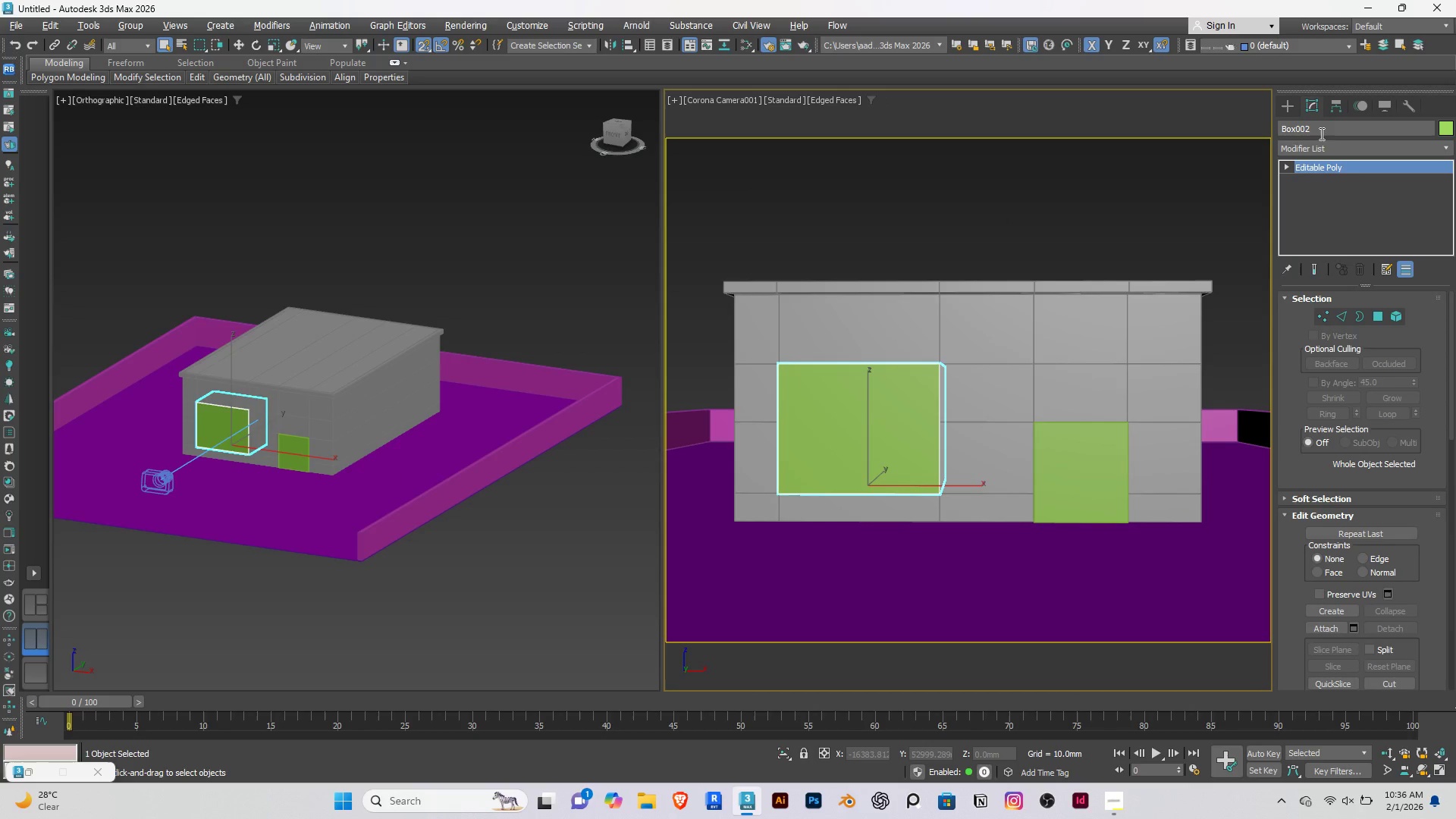 
left_click_drag(start_coordinate=[1321, 131], to_coordinate=[1252, 130])
 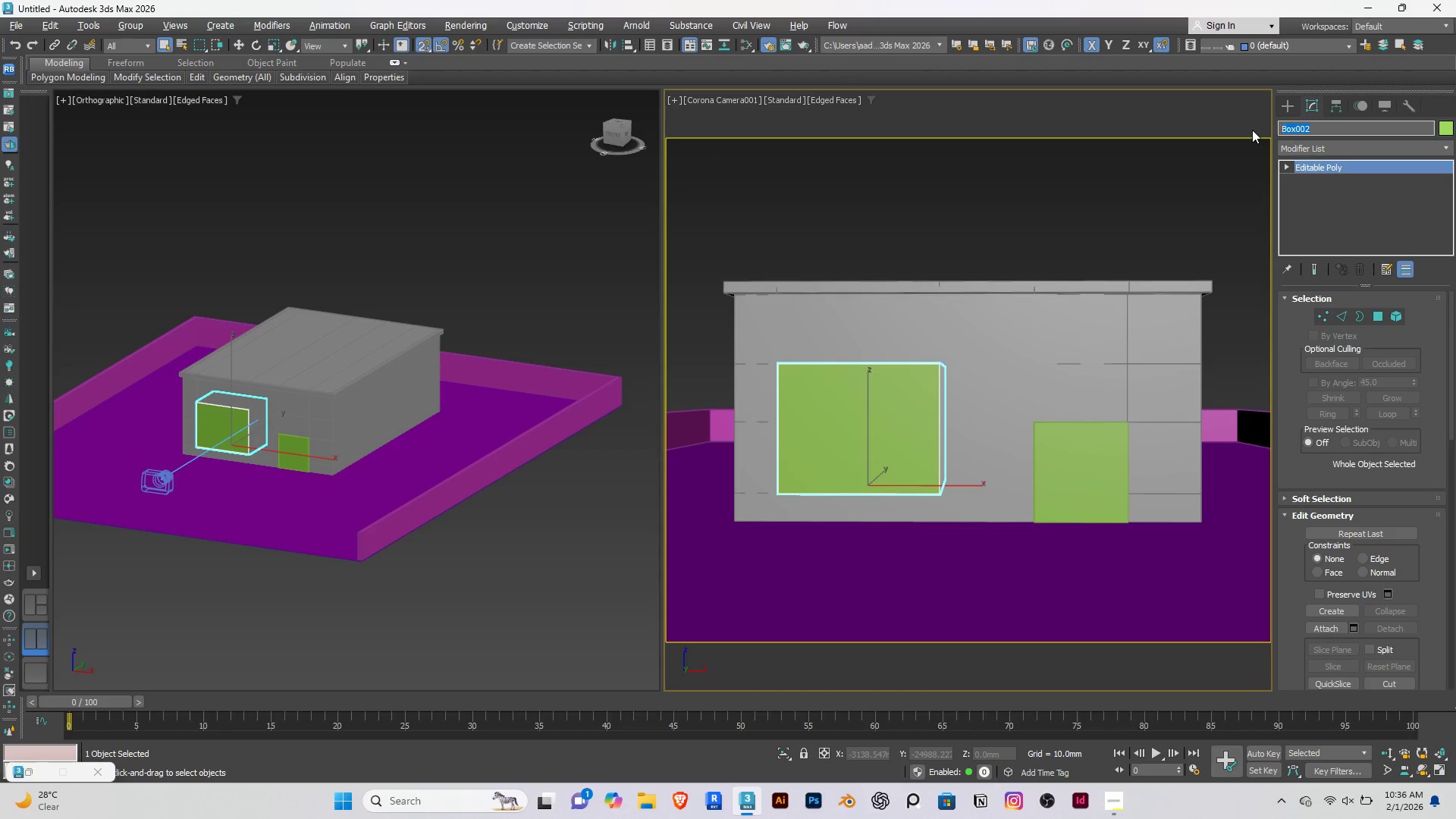 
type(Front Window)
 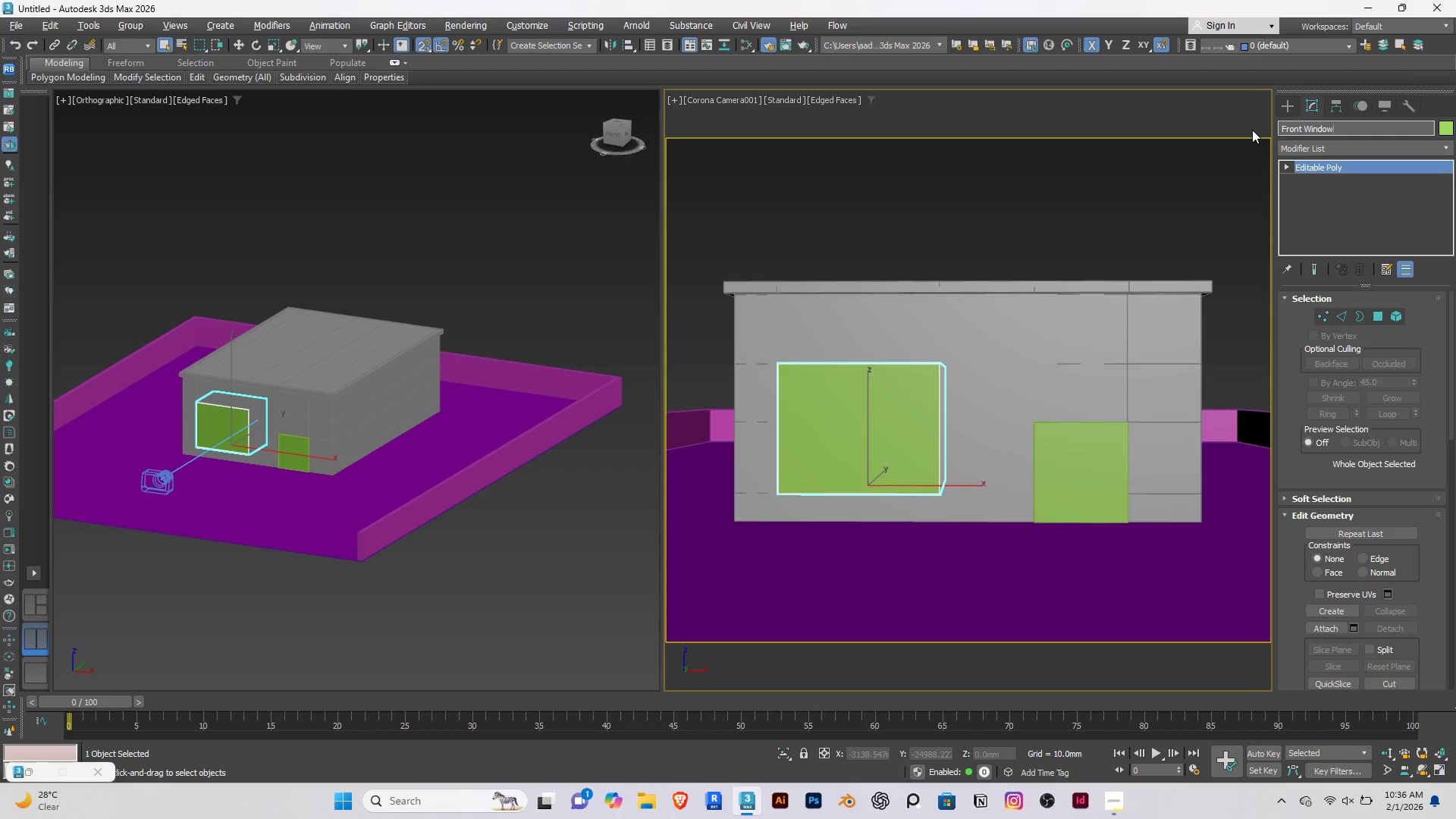 
key(Enter)
 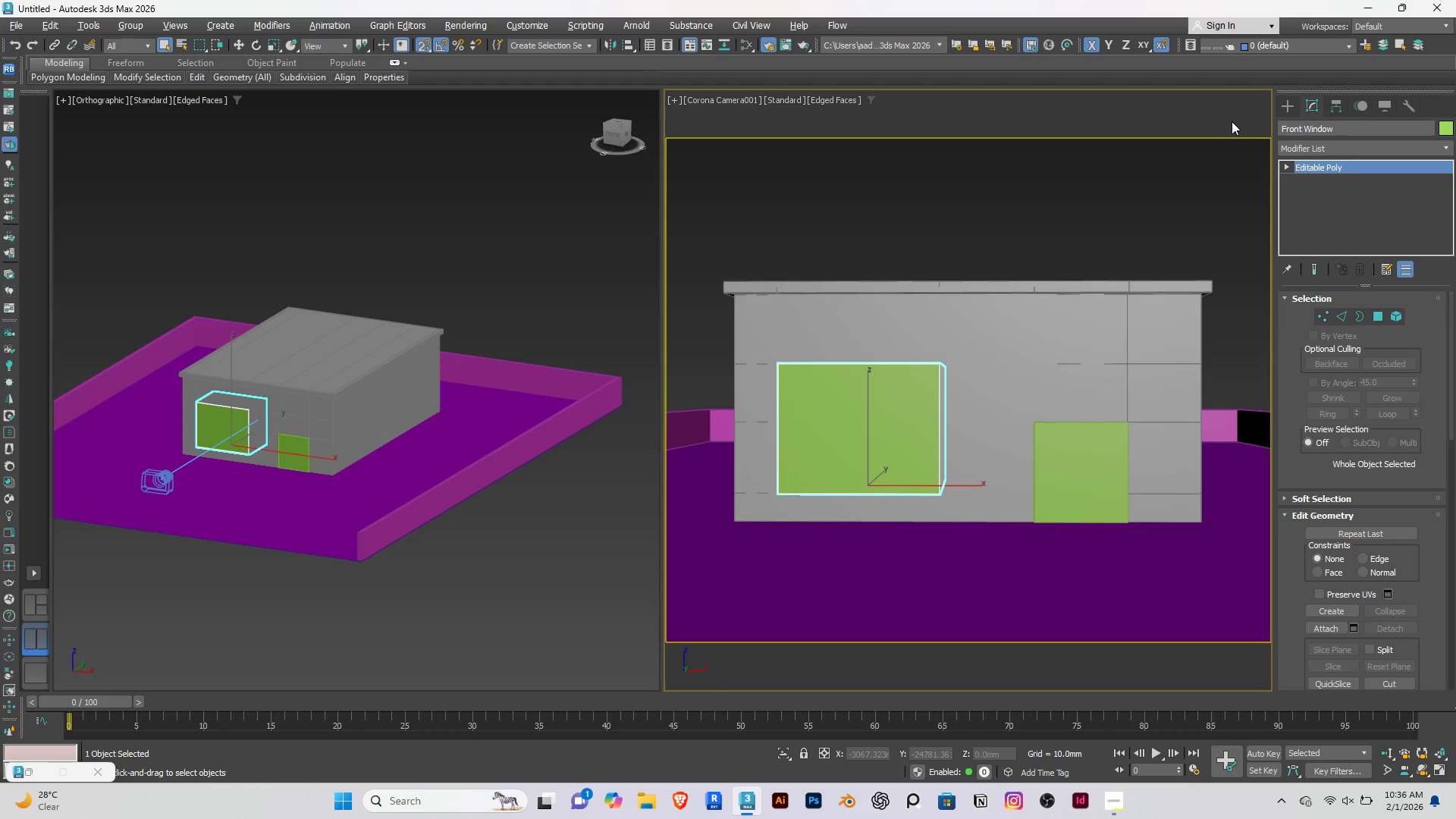 
right_click([964, 196])
 